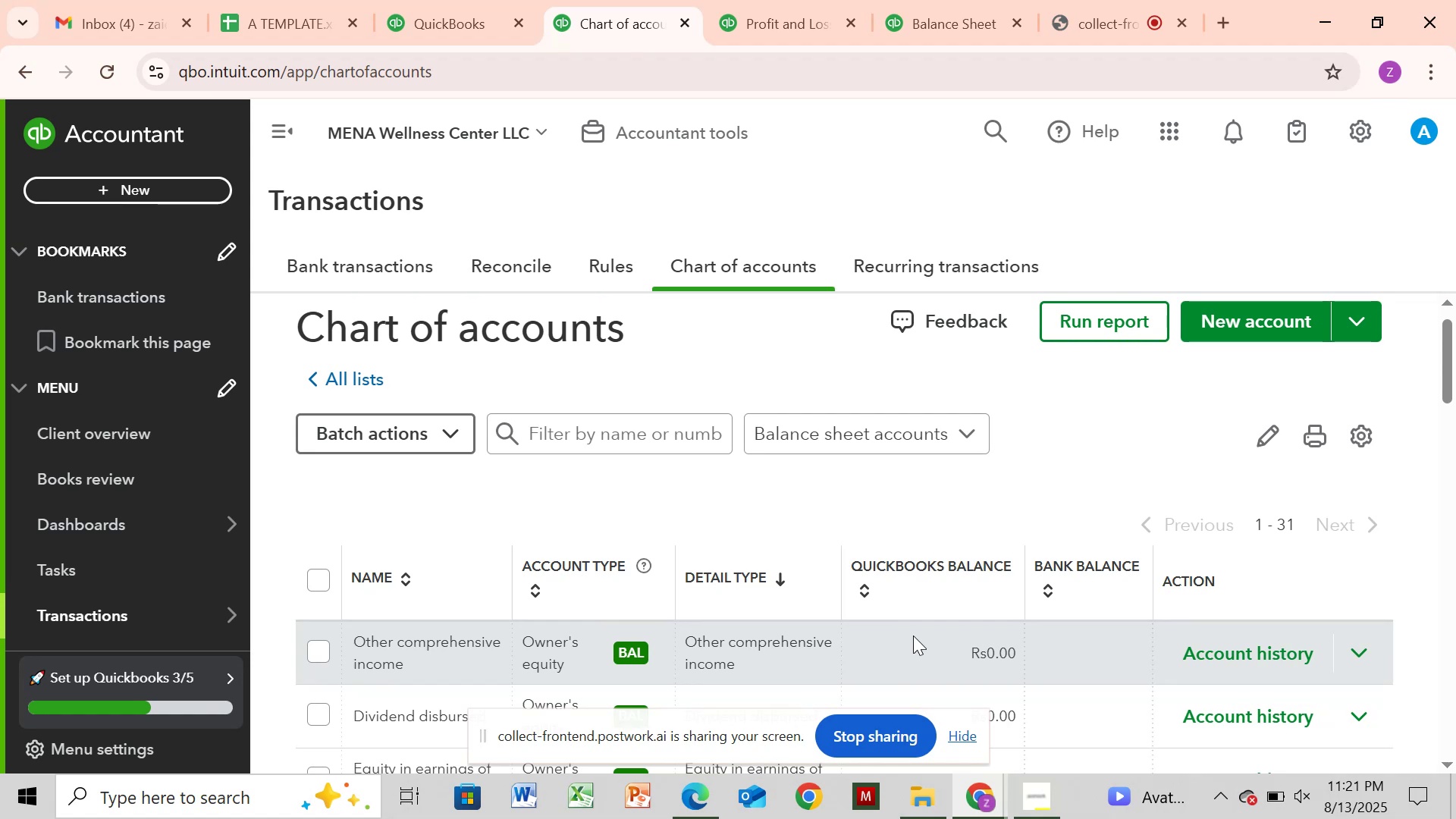 
left_click([808, 418])
 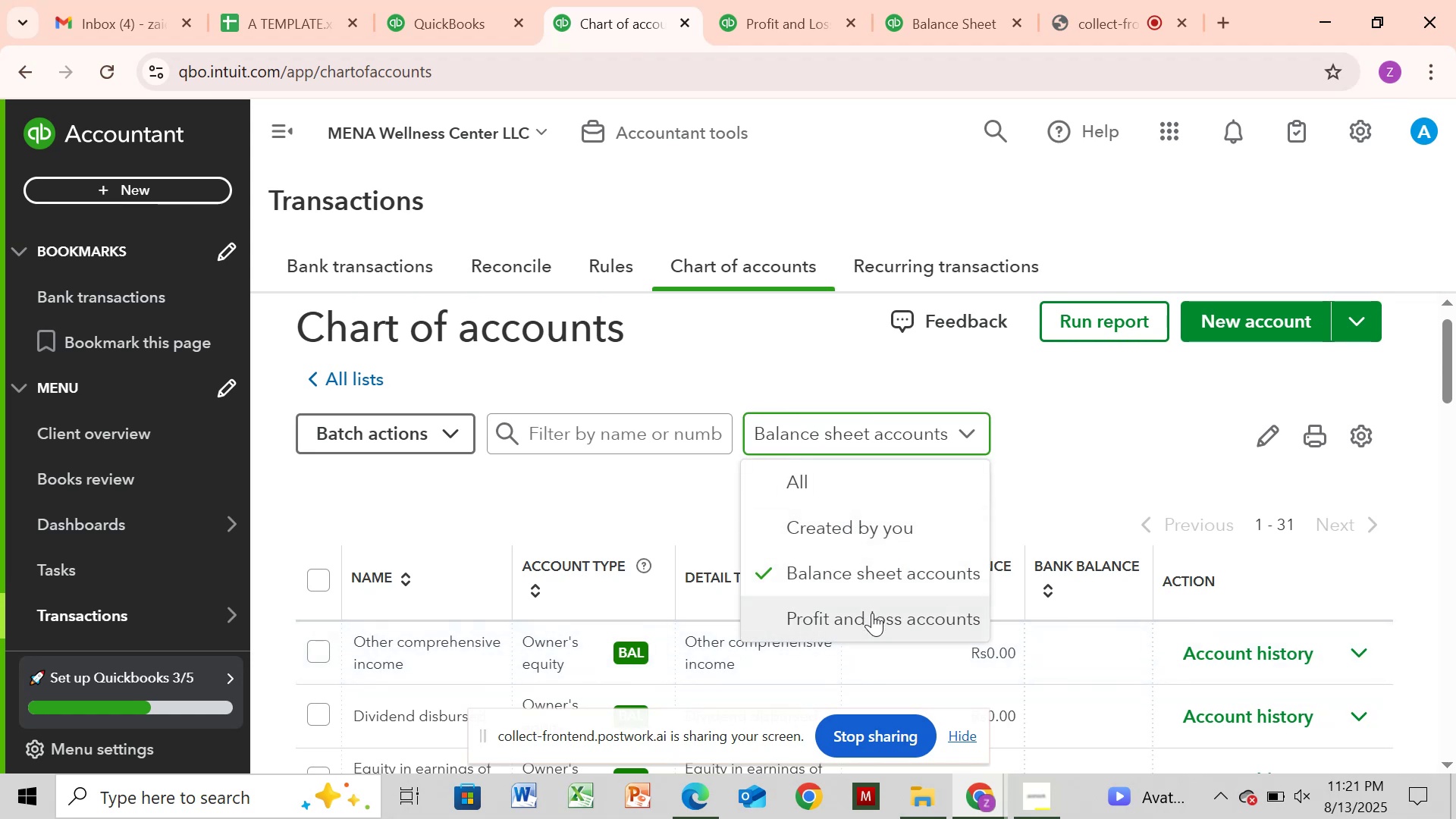 
left_click([872, 613])
 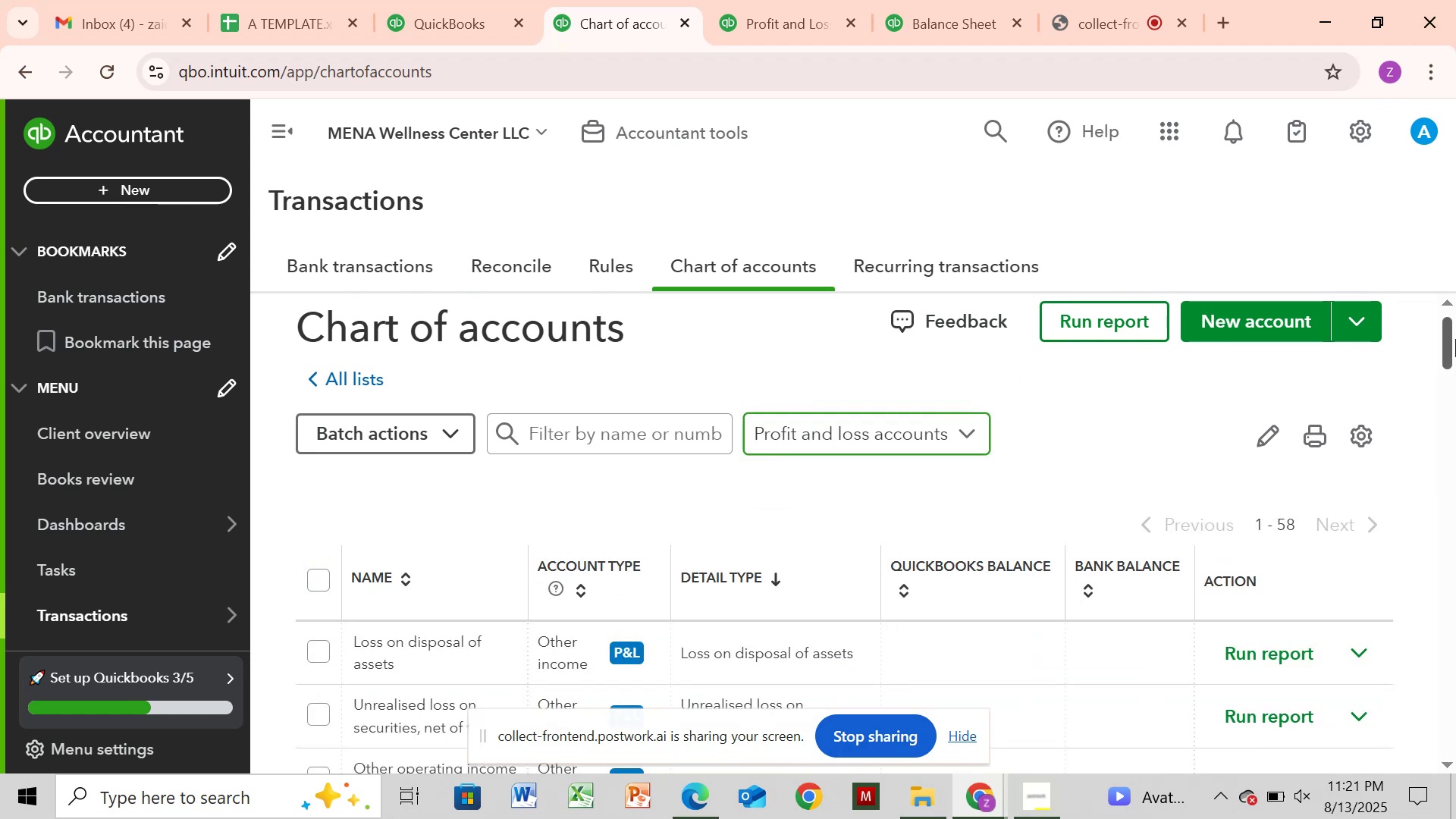 
wait(5.84)
 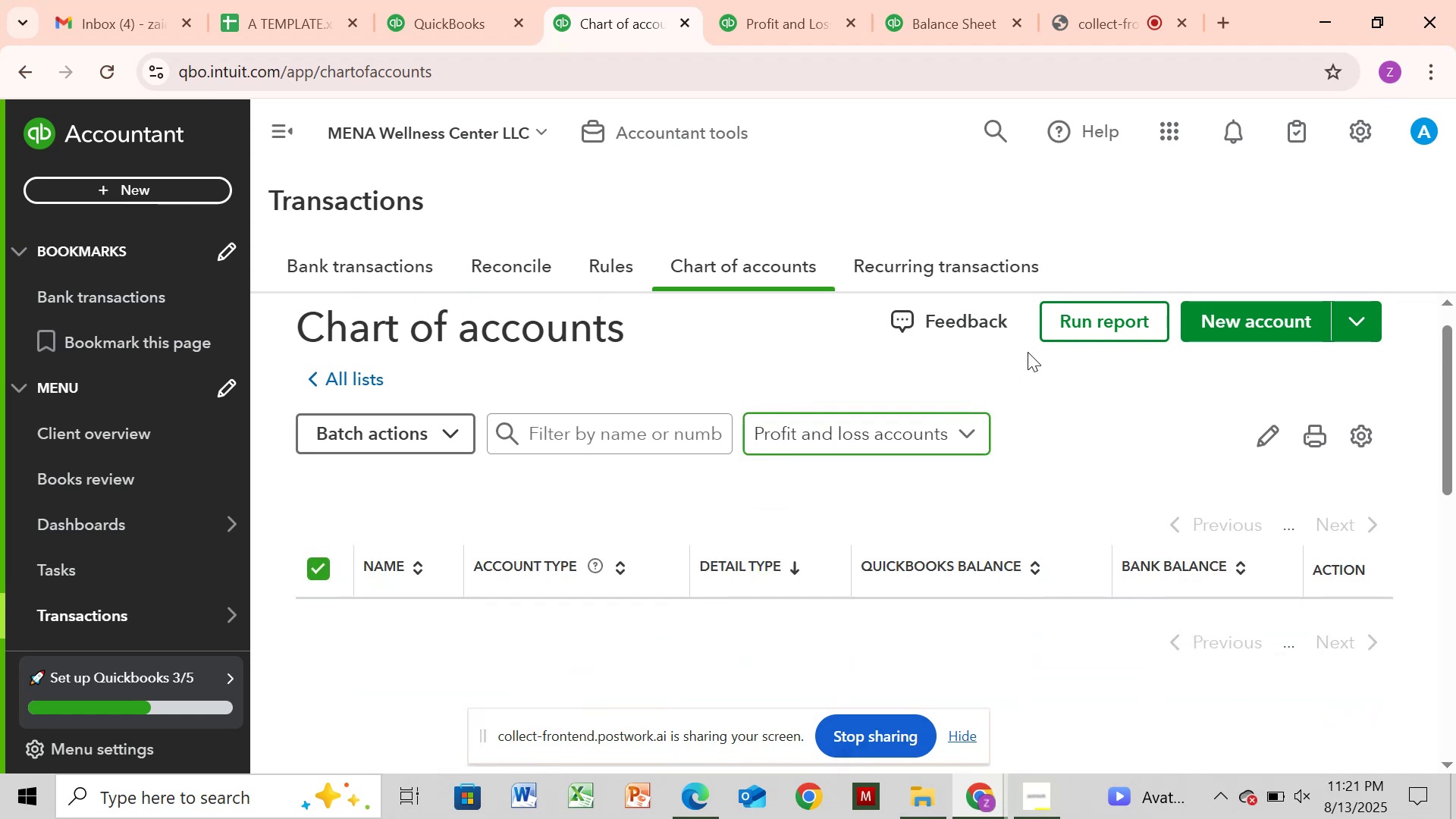 
left_click_drag(start_coordinate=[1451, 344], to_coordinate=[1455, 730])
 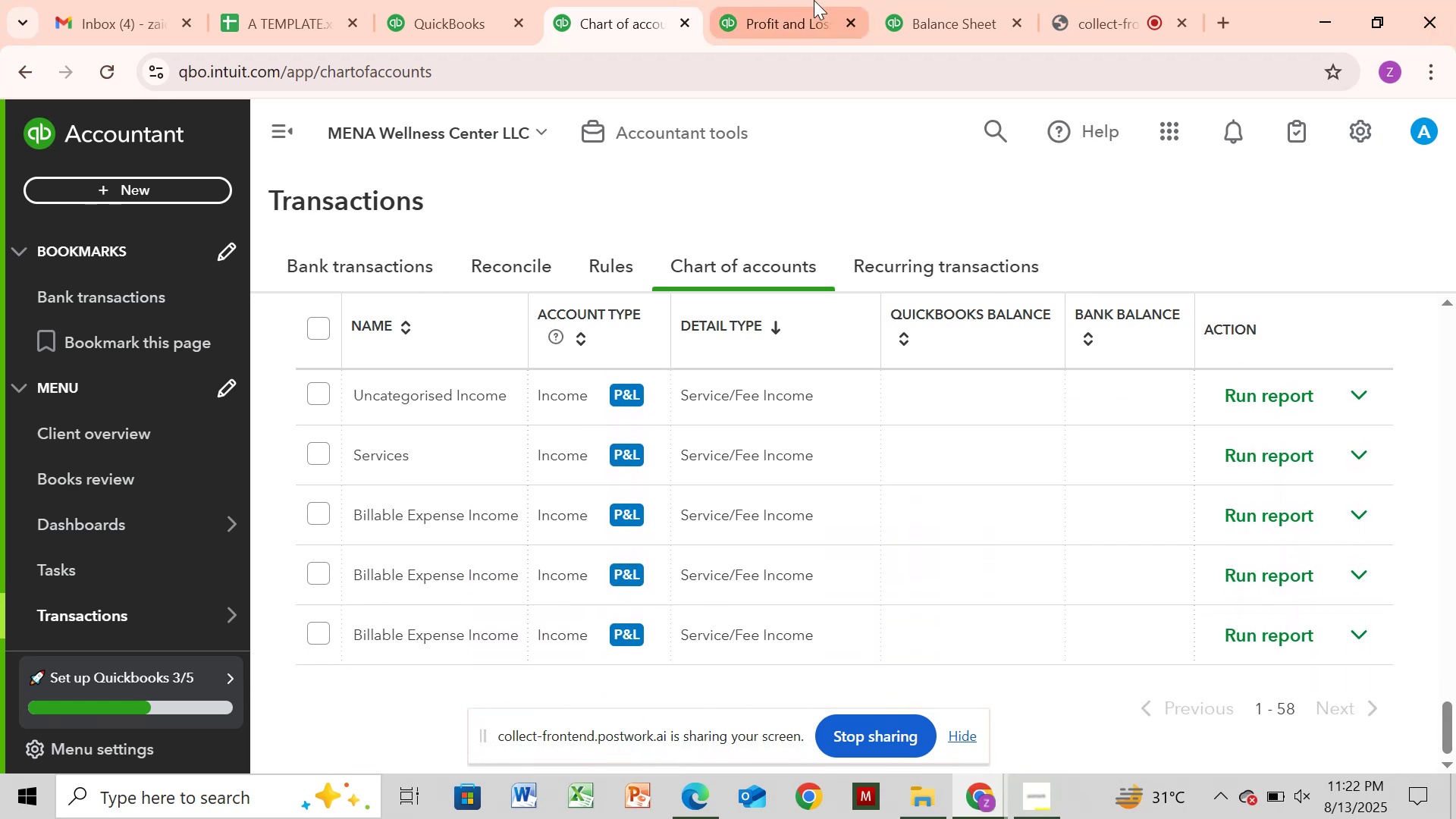 
left_click([809, 20])
 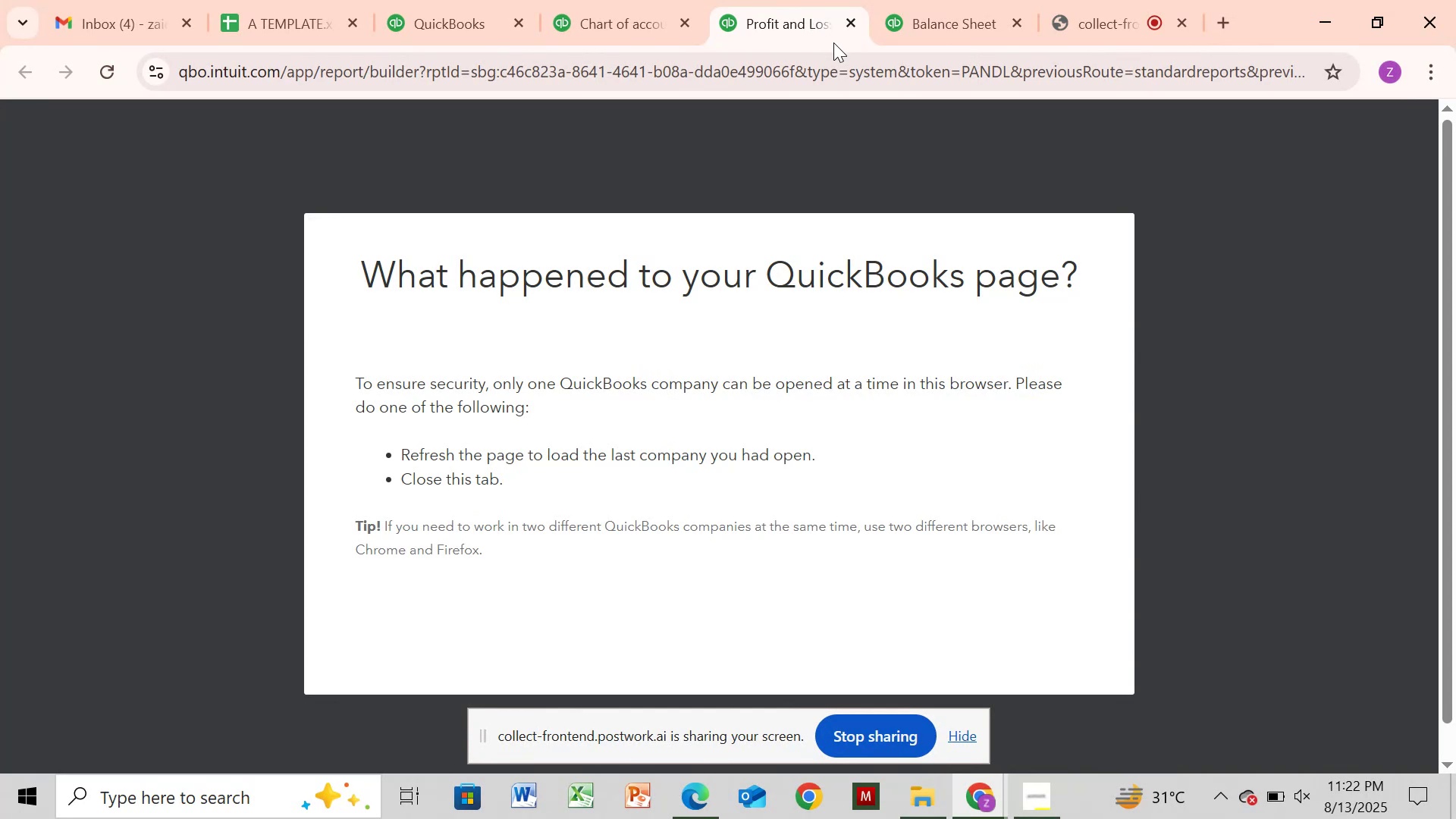 
wait(7.7)
 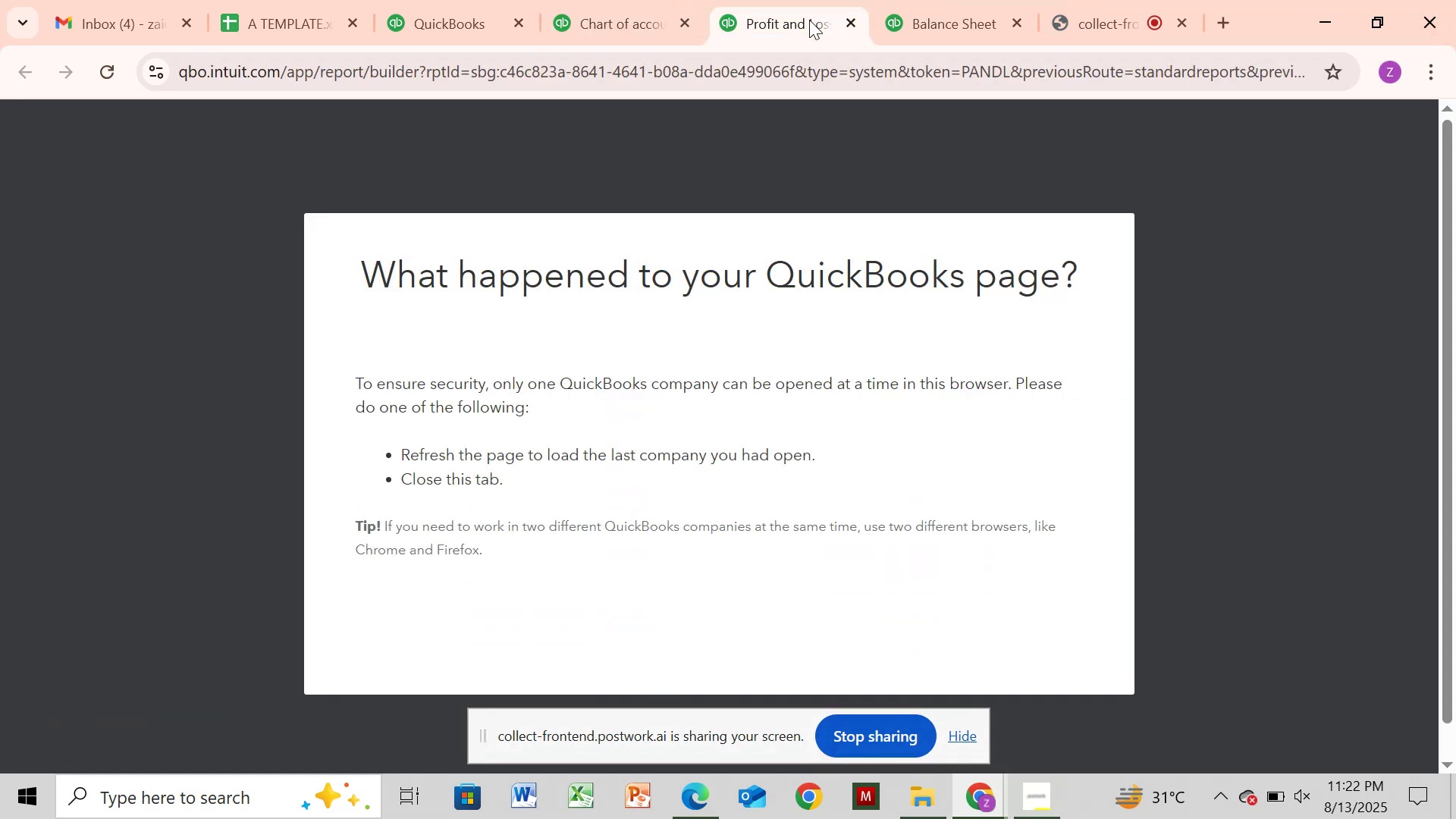 
left_click([780, 26])
 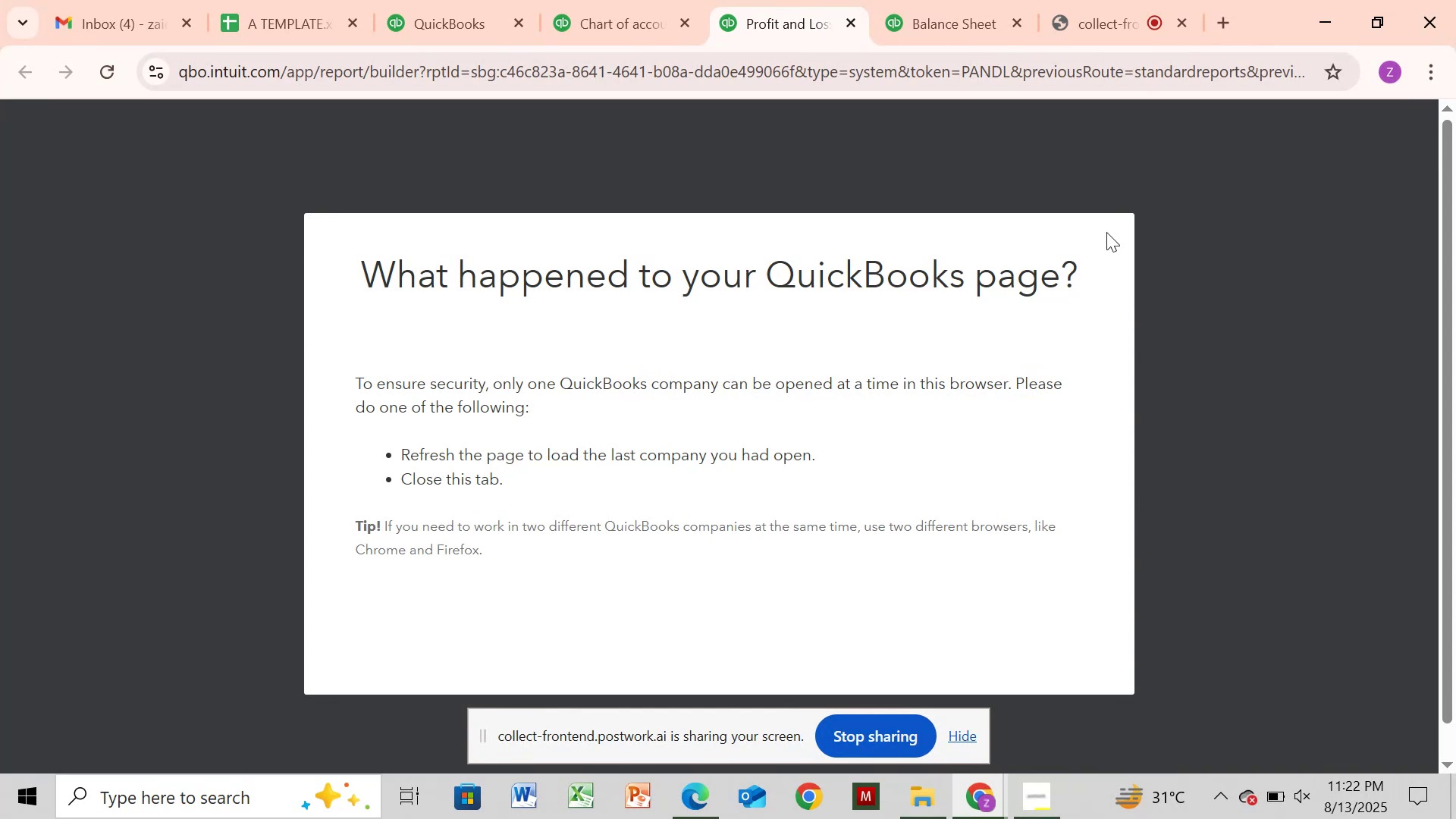 
left_click([1160, 232])
 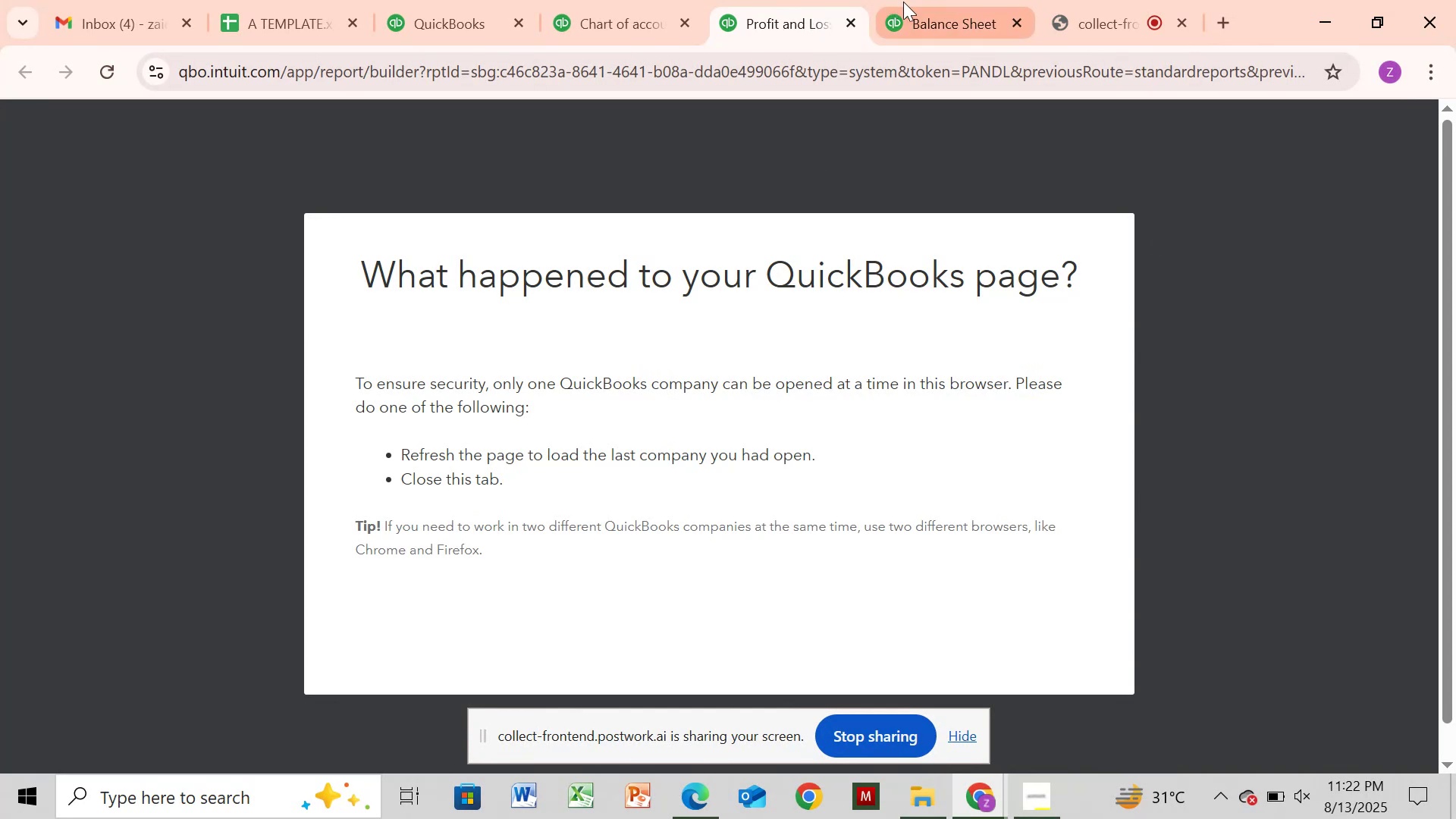 
left_click([905, 2])
 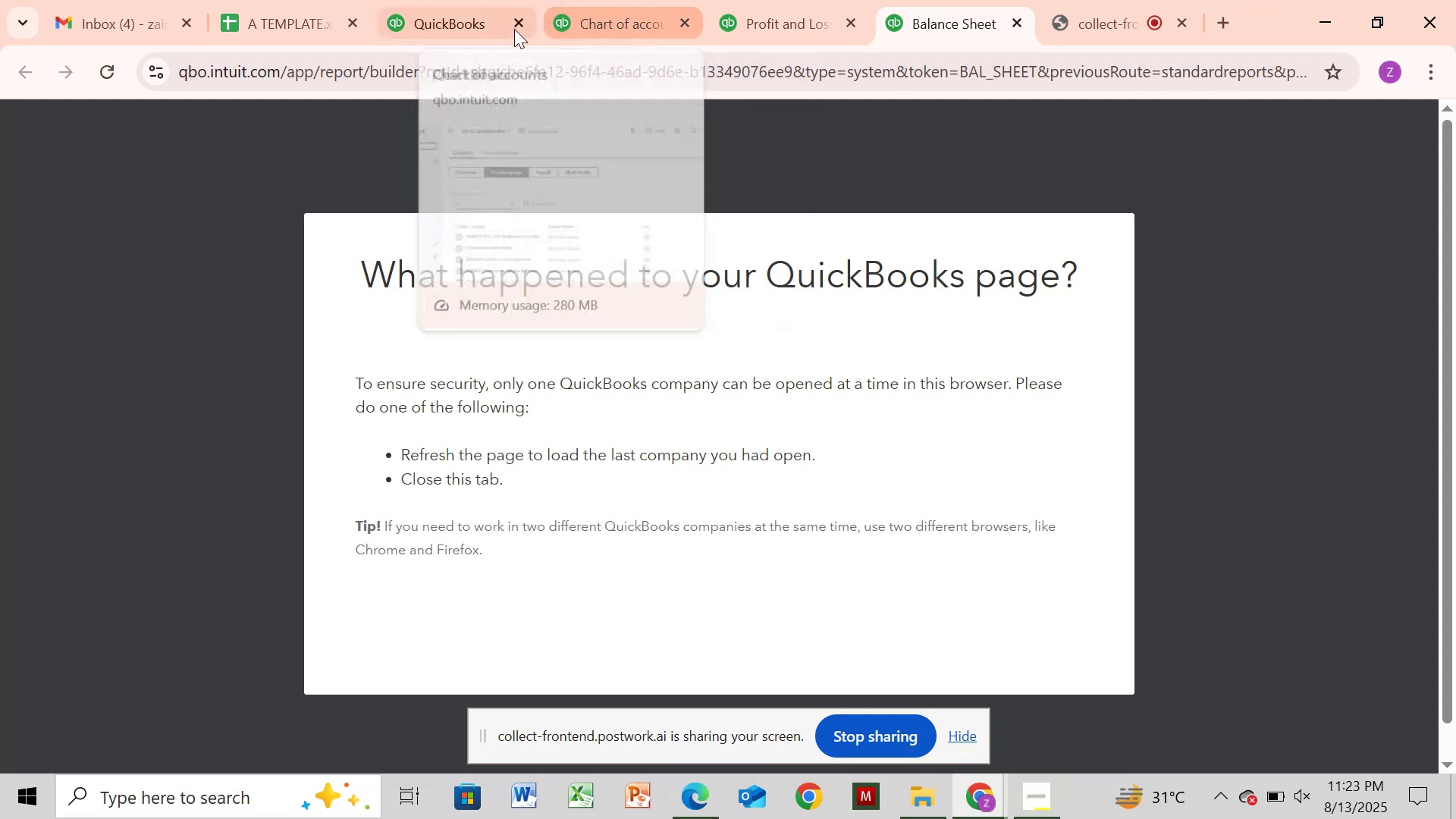 
left_click([471, 23])
 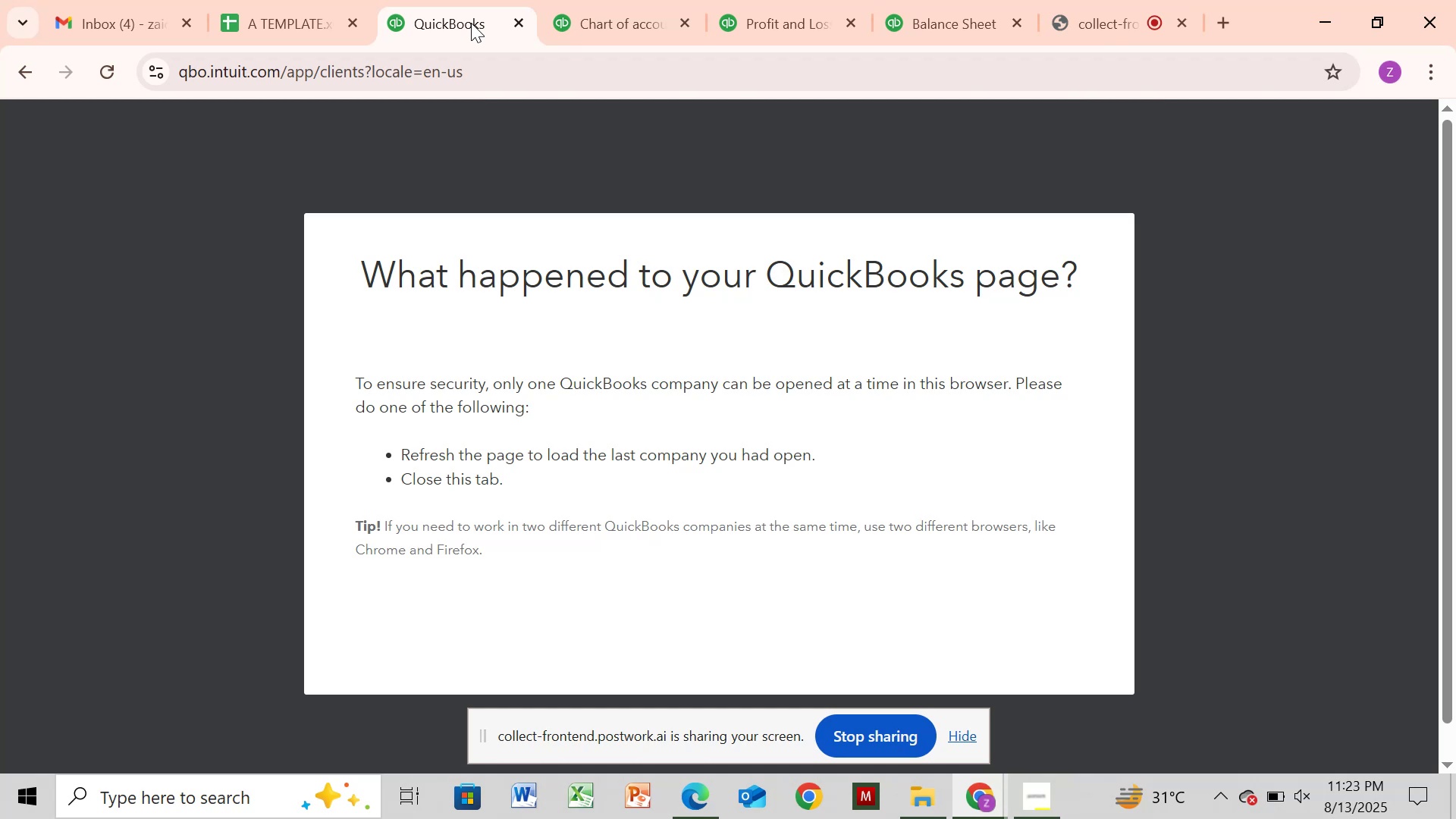 
wait(22.21)
 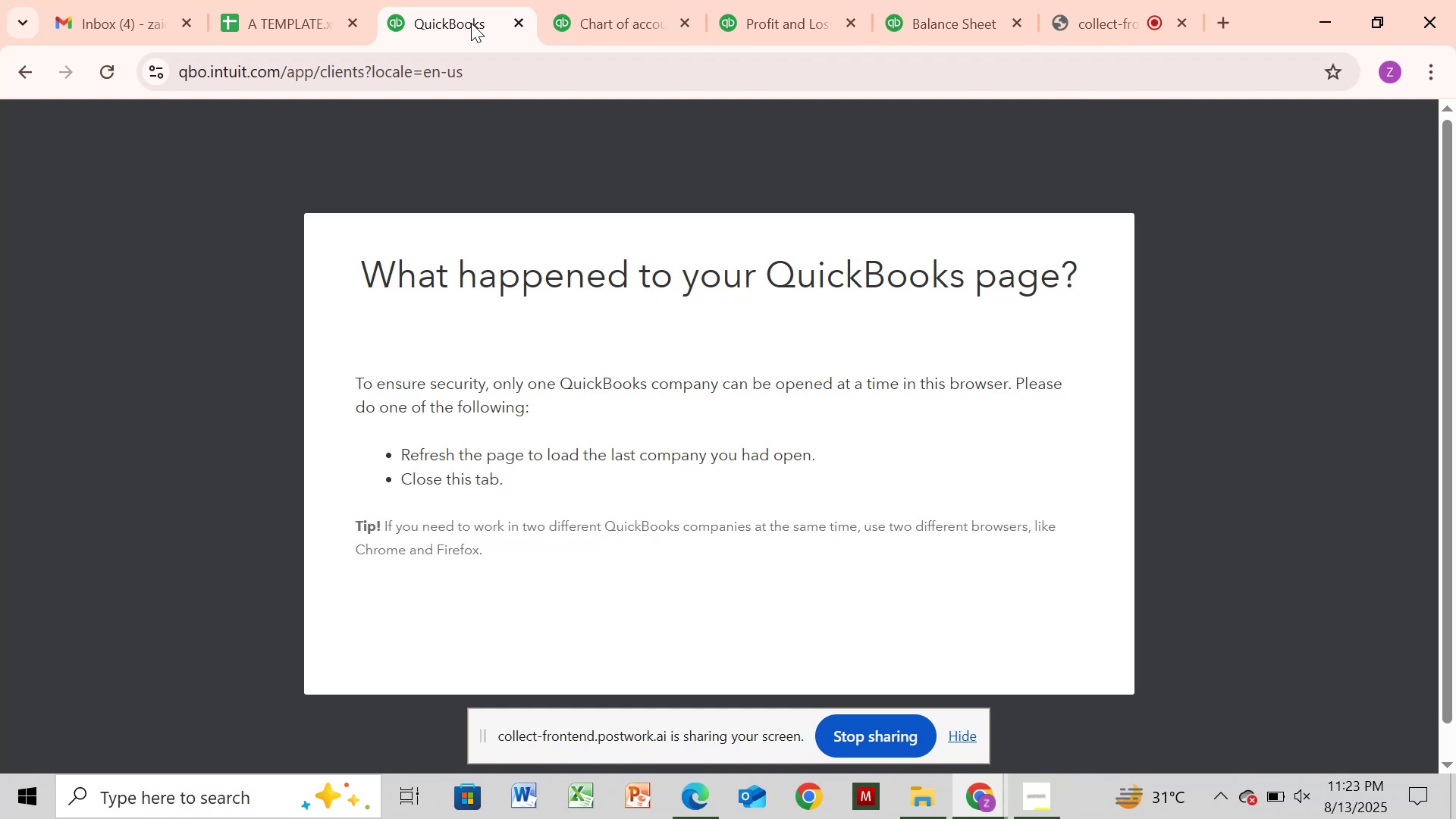 
left_click([1081, 27])
 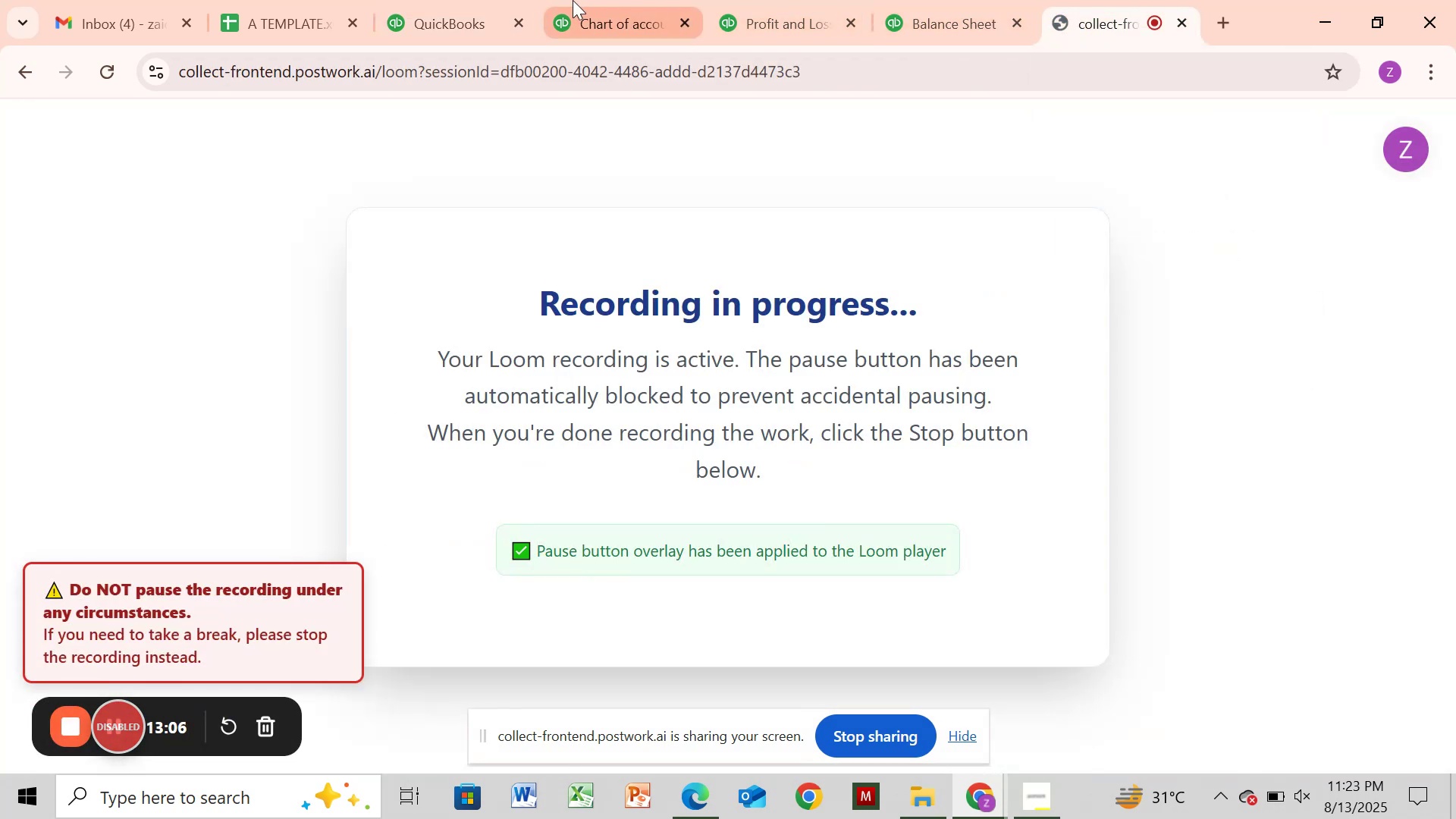 
left_click([403, 29])
 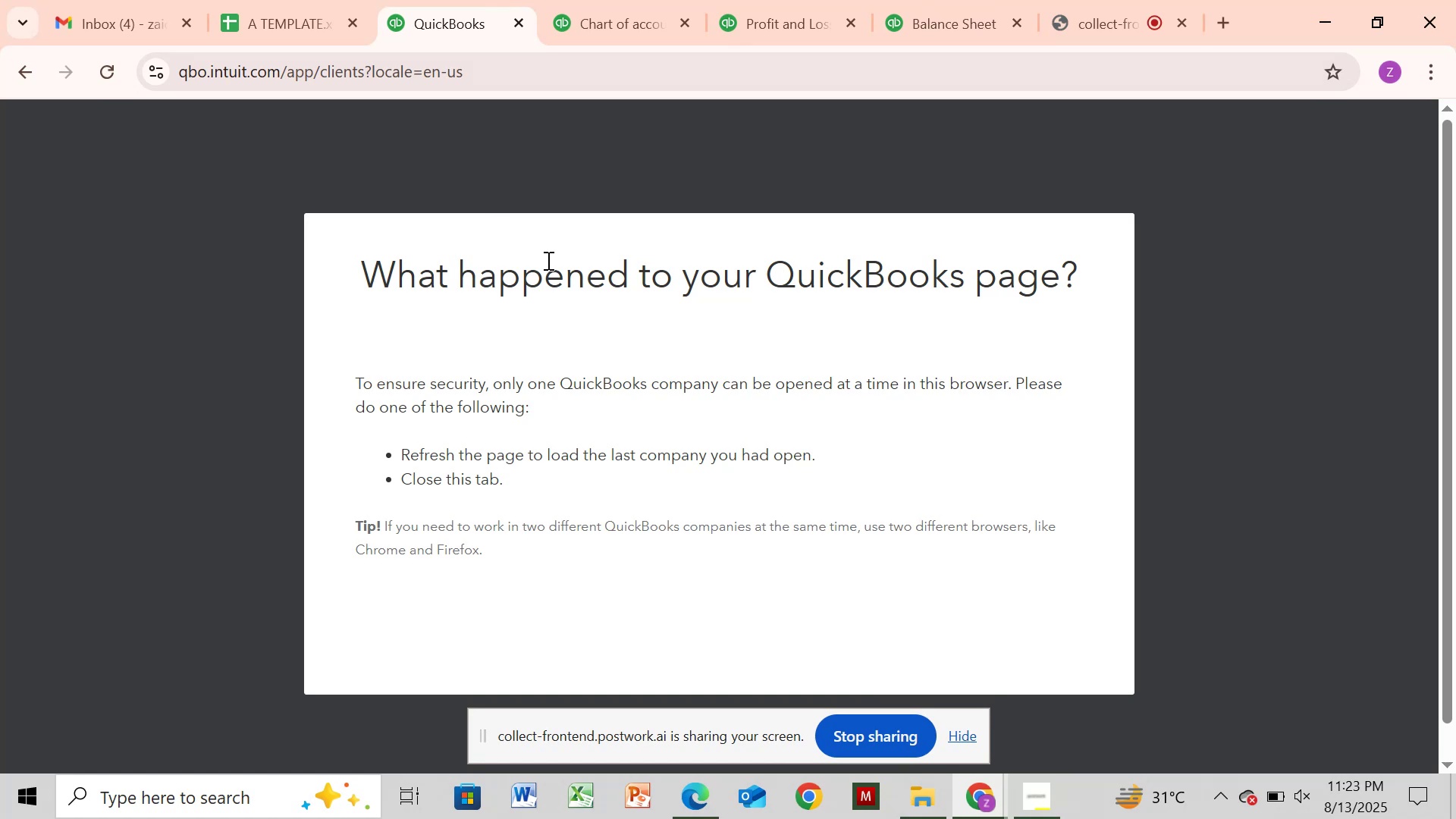 
wait(6.66)
 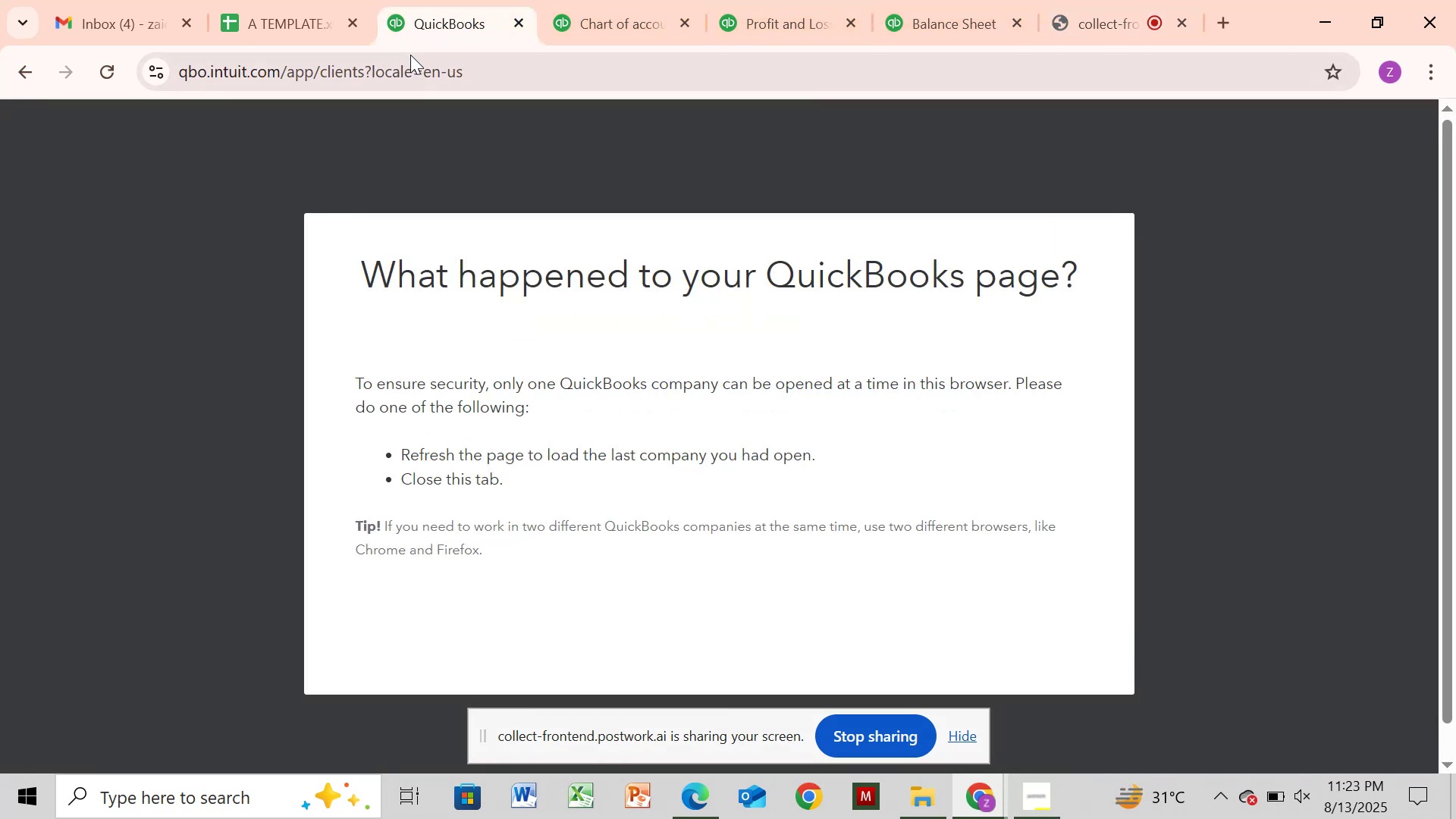 
mouse_move([583, 33])
 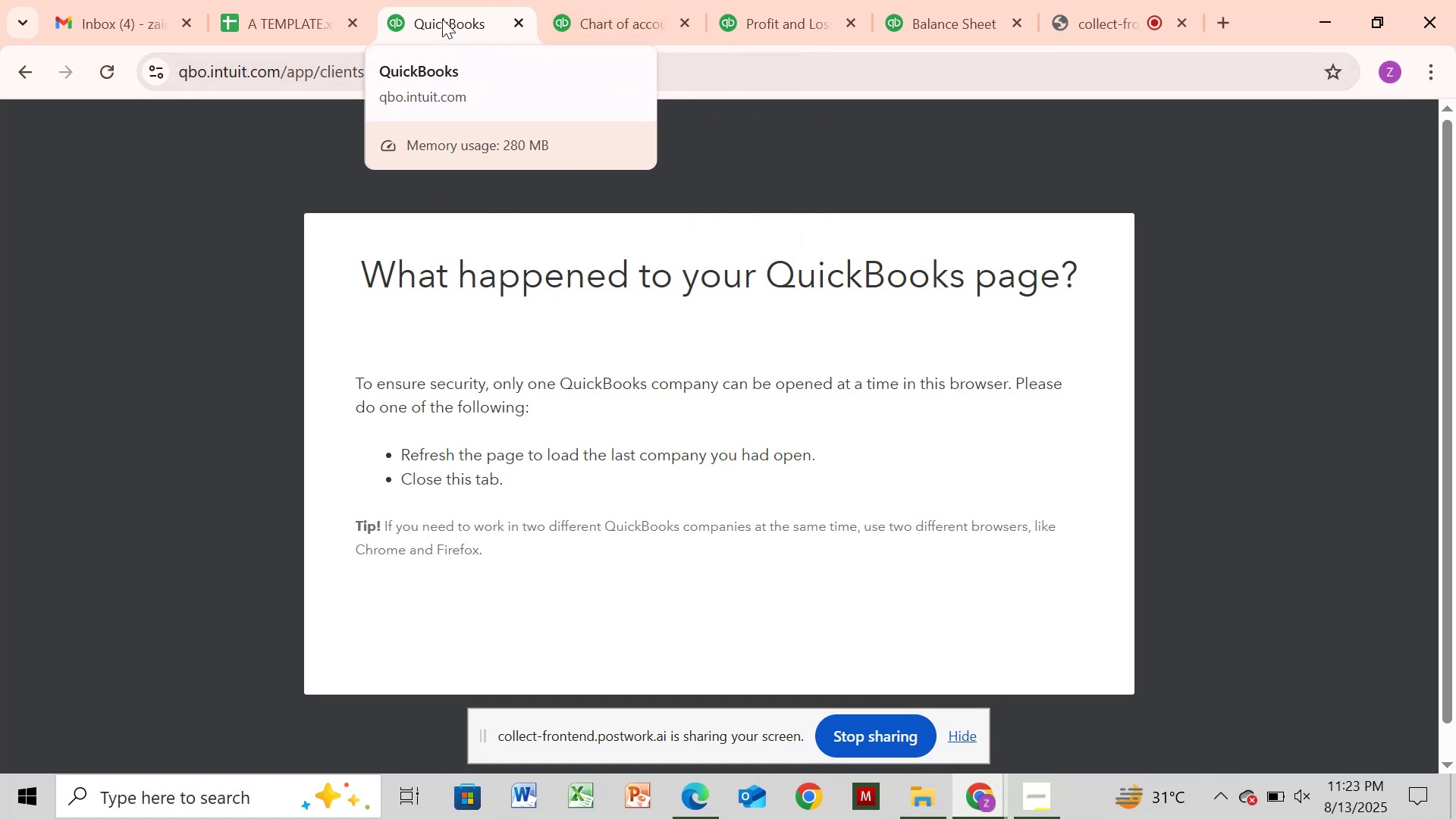 
left_click([442, 19])
 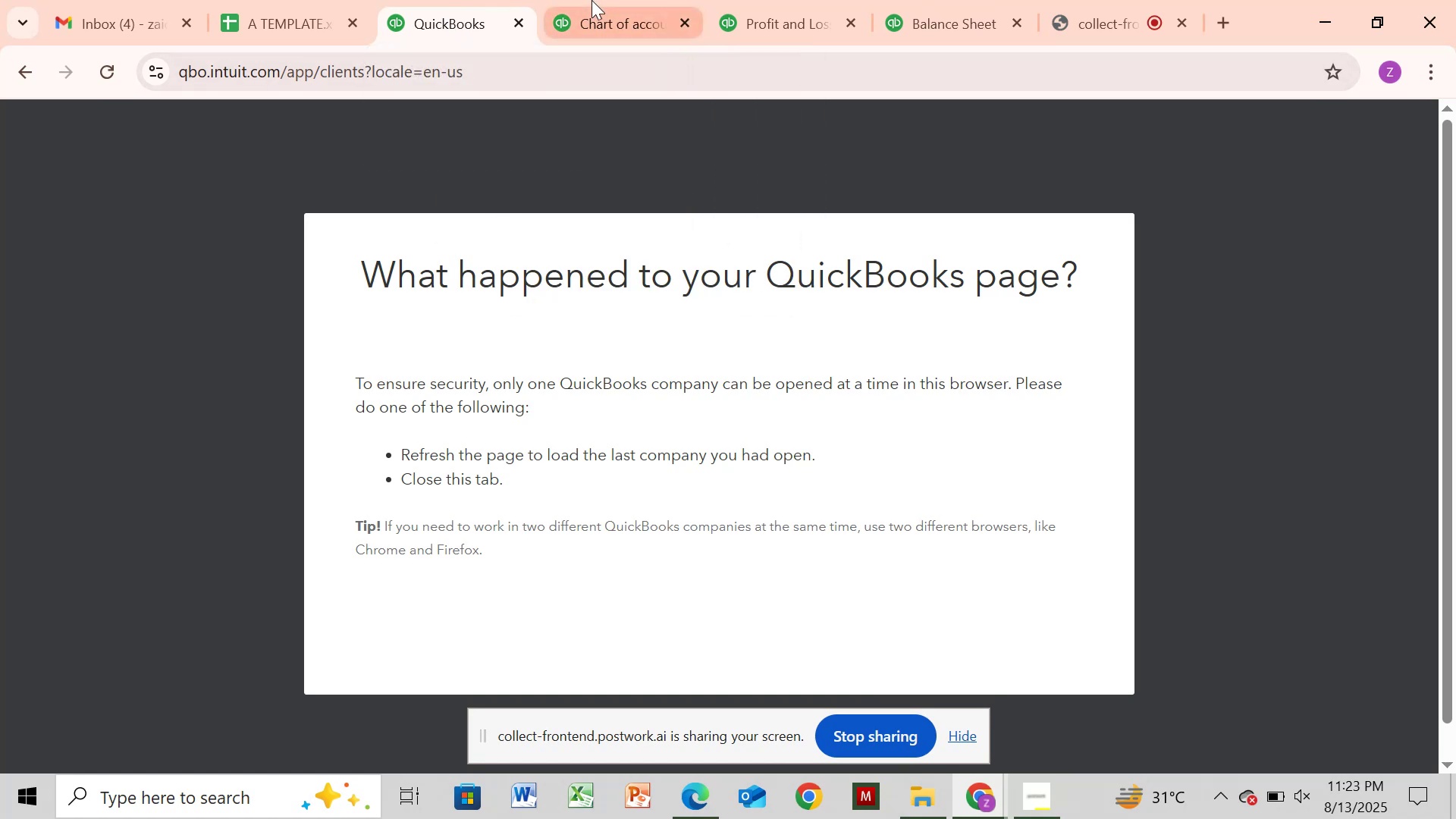 
left_click([593, 0])
 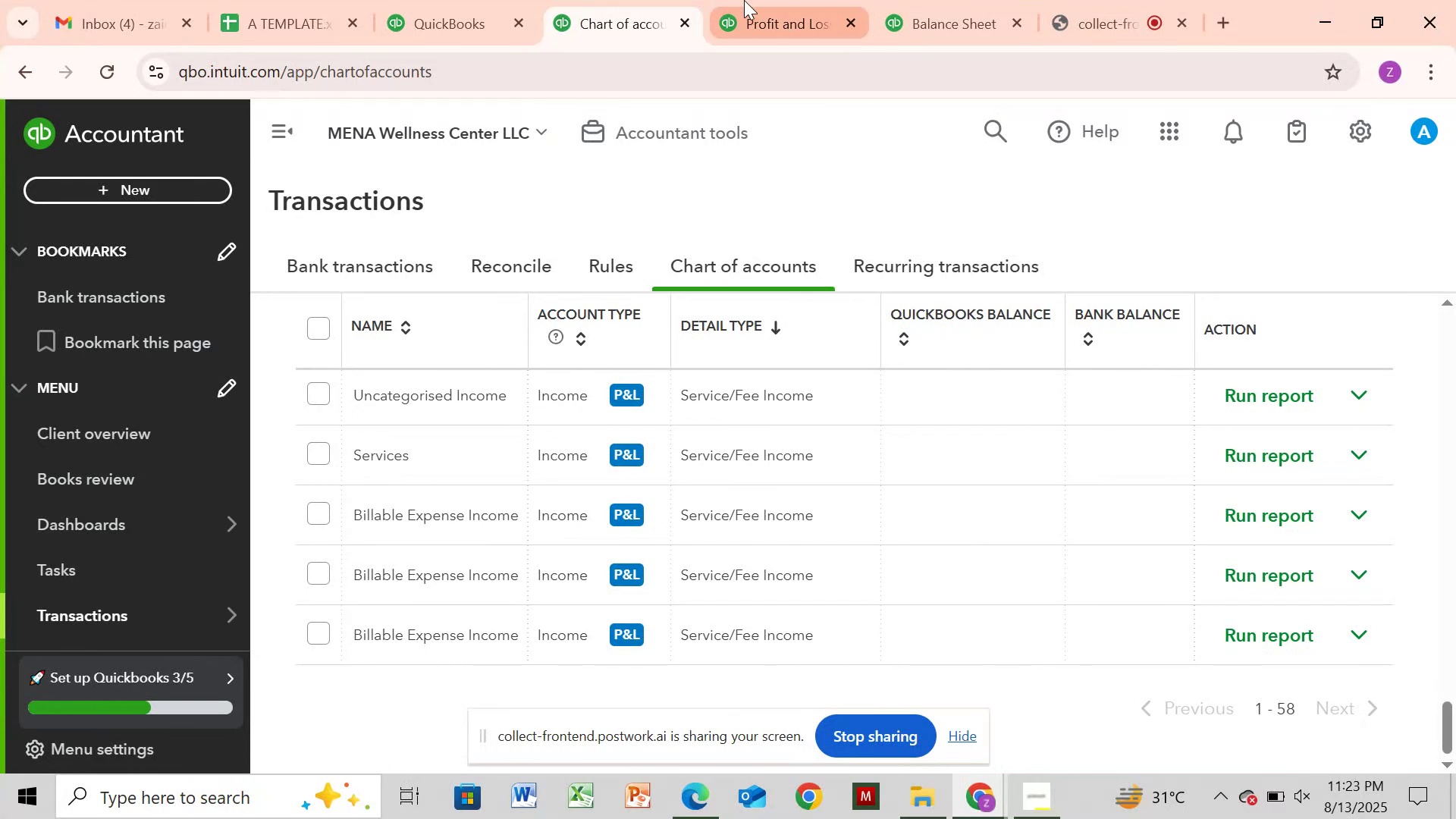 
left_click([926, 0])
 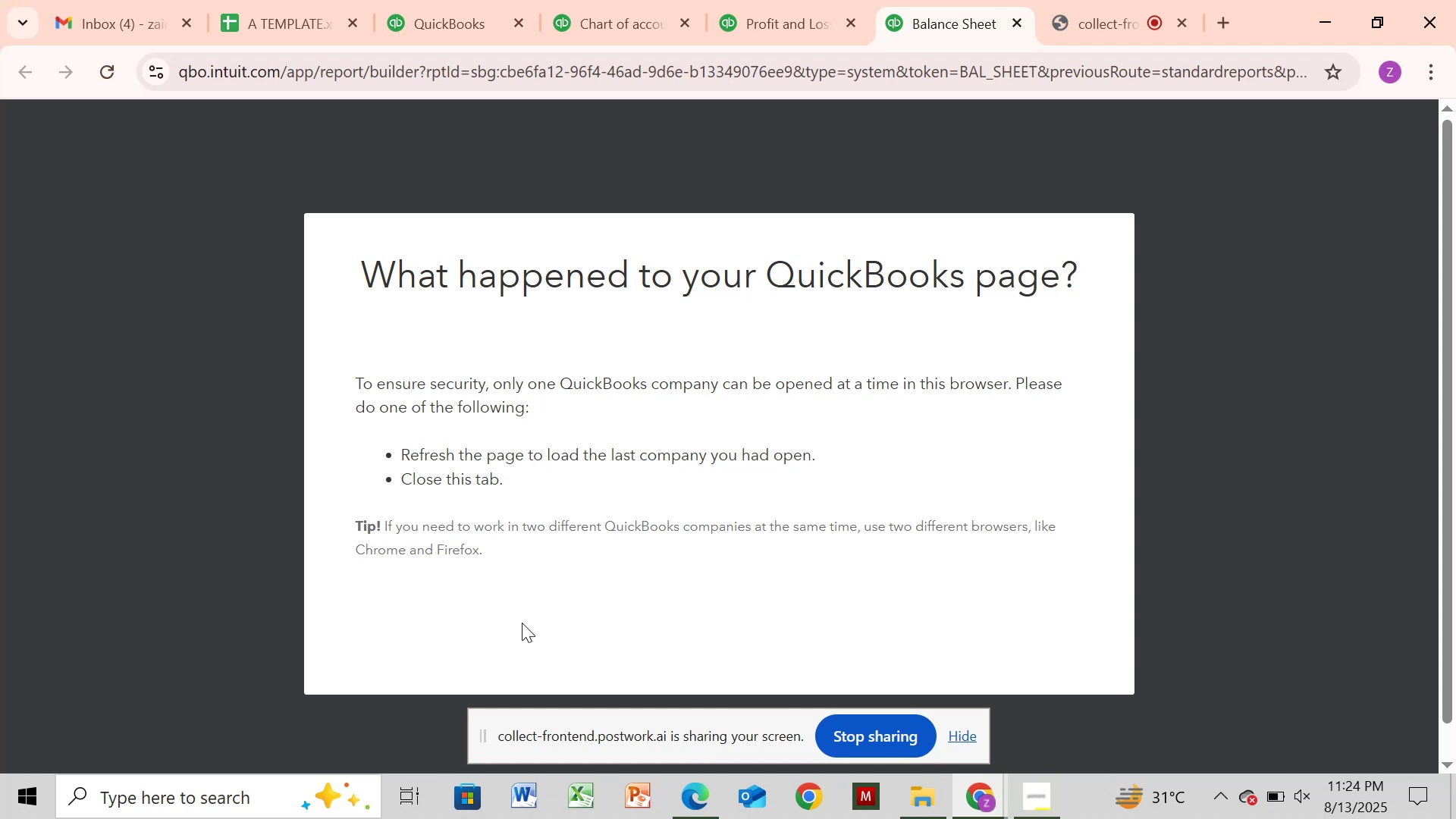 
wait(22.65)
 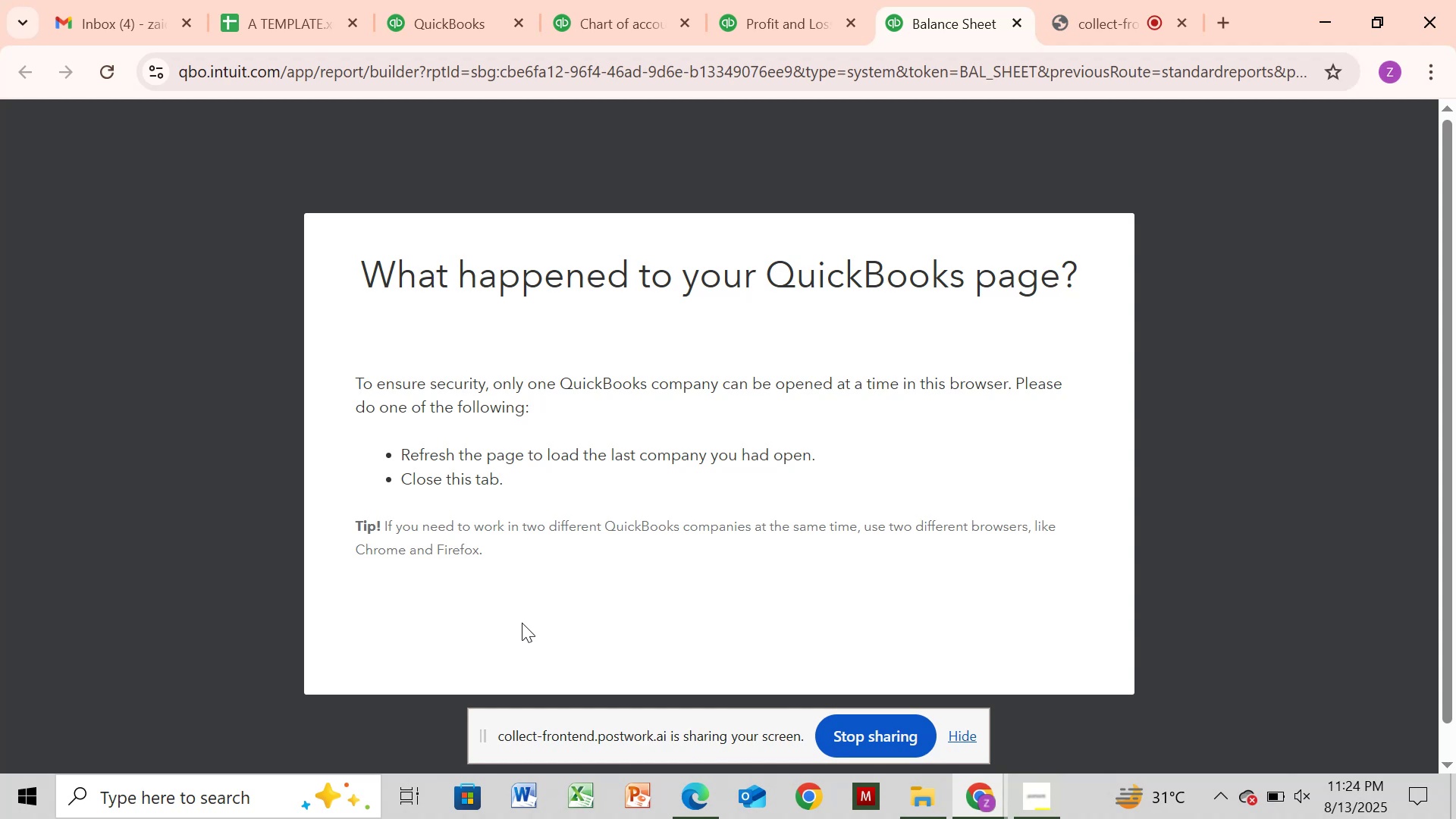 
left_click([434, 22])
 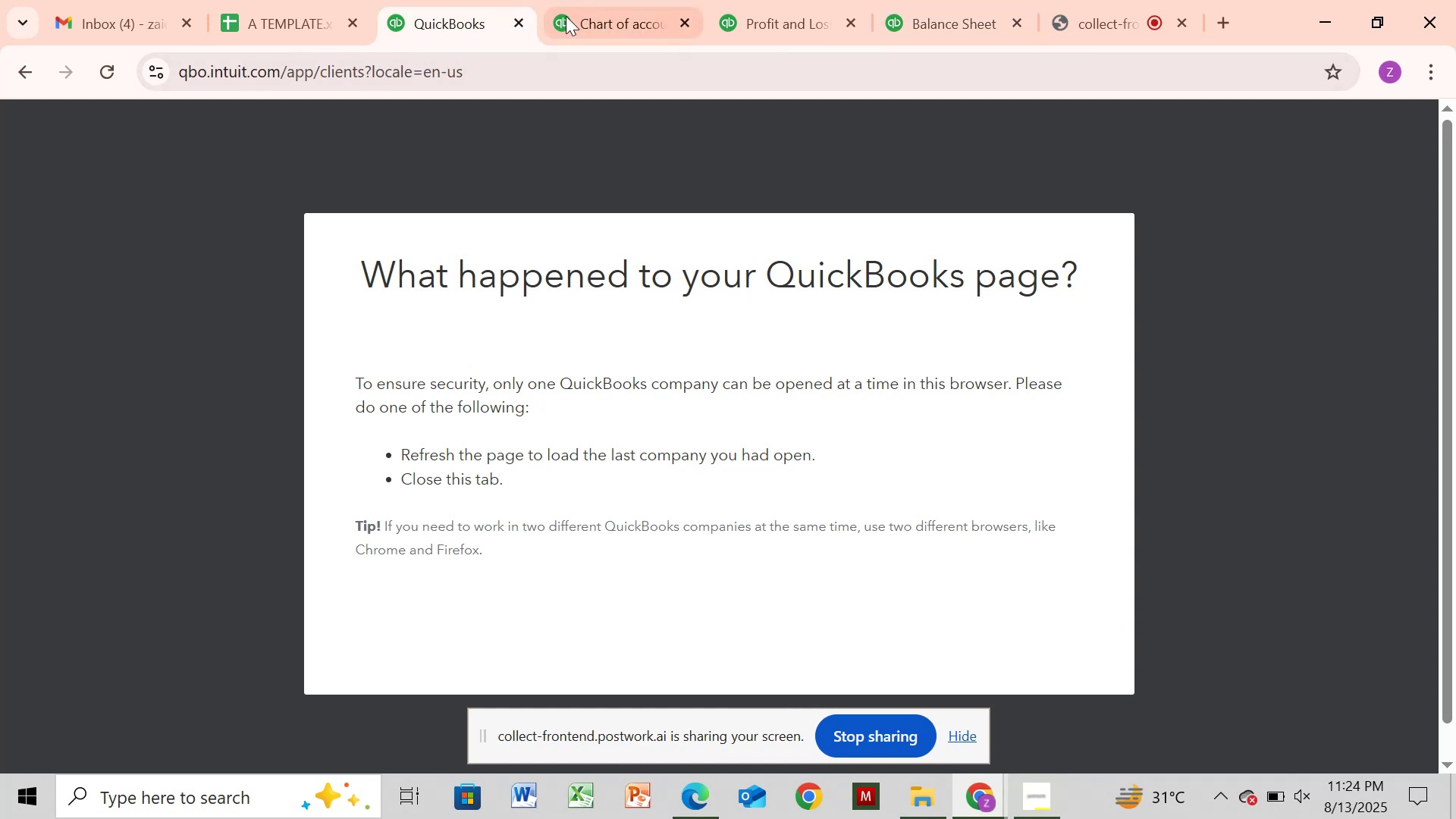 
left_click([569, 16])
 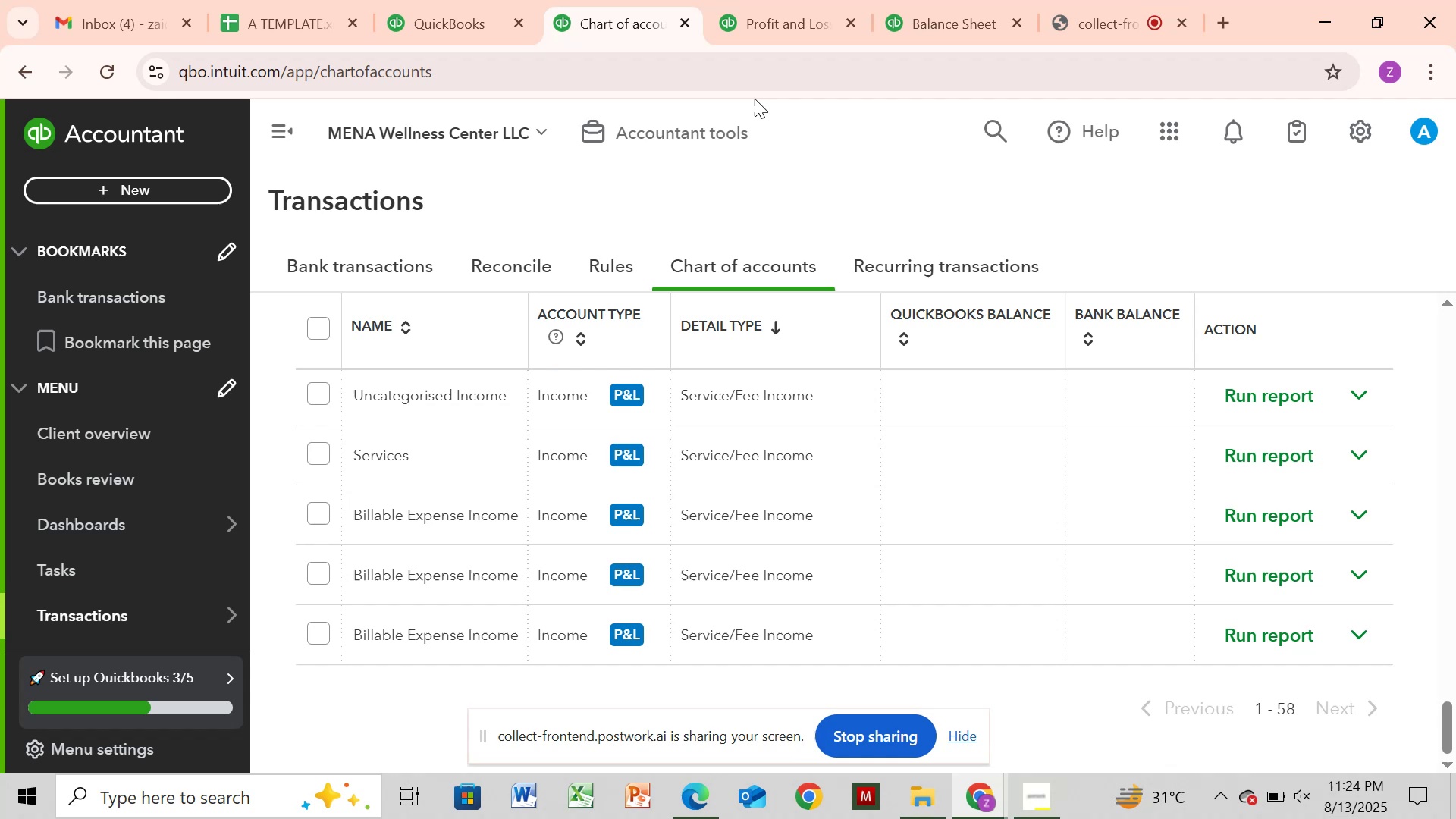 
left_click([745, 4])
 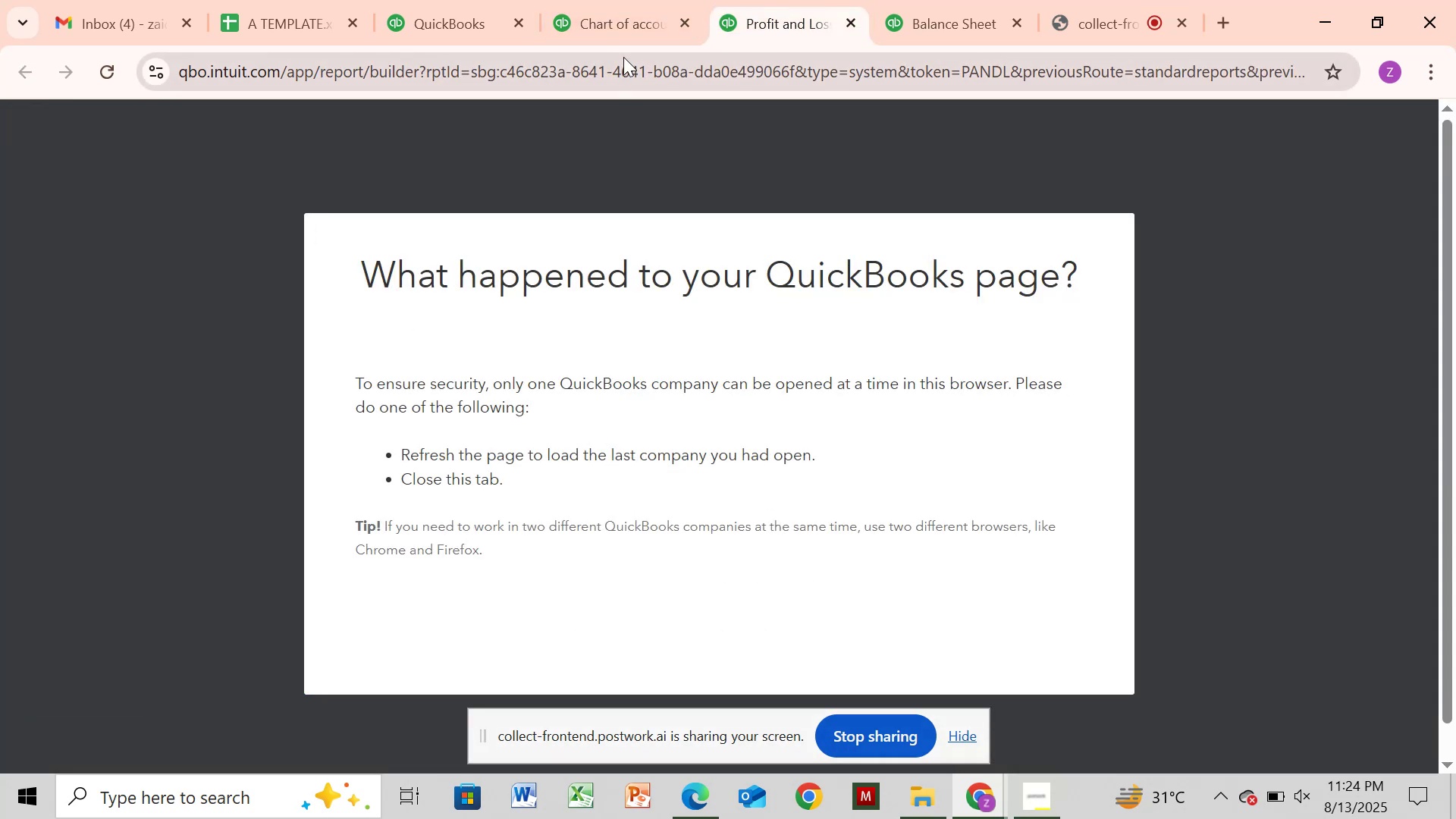 
left_click([626, 25])
 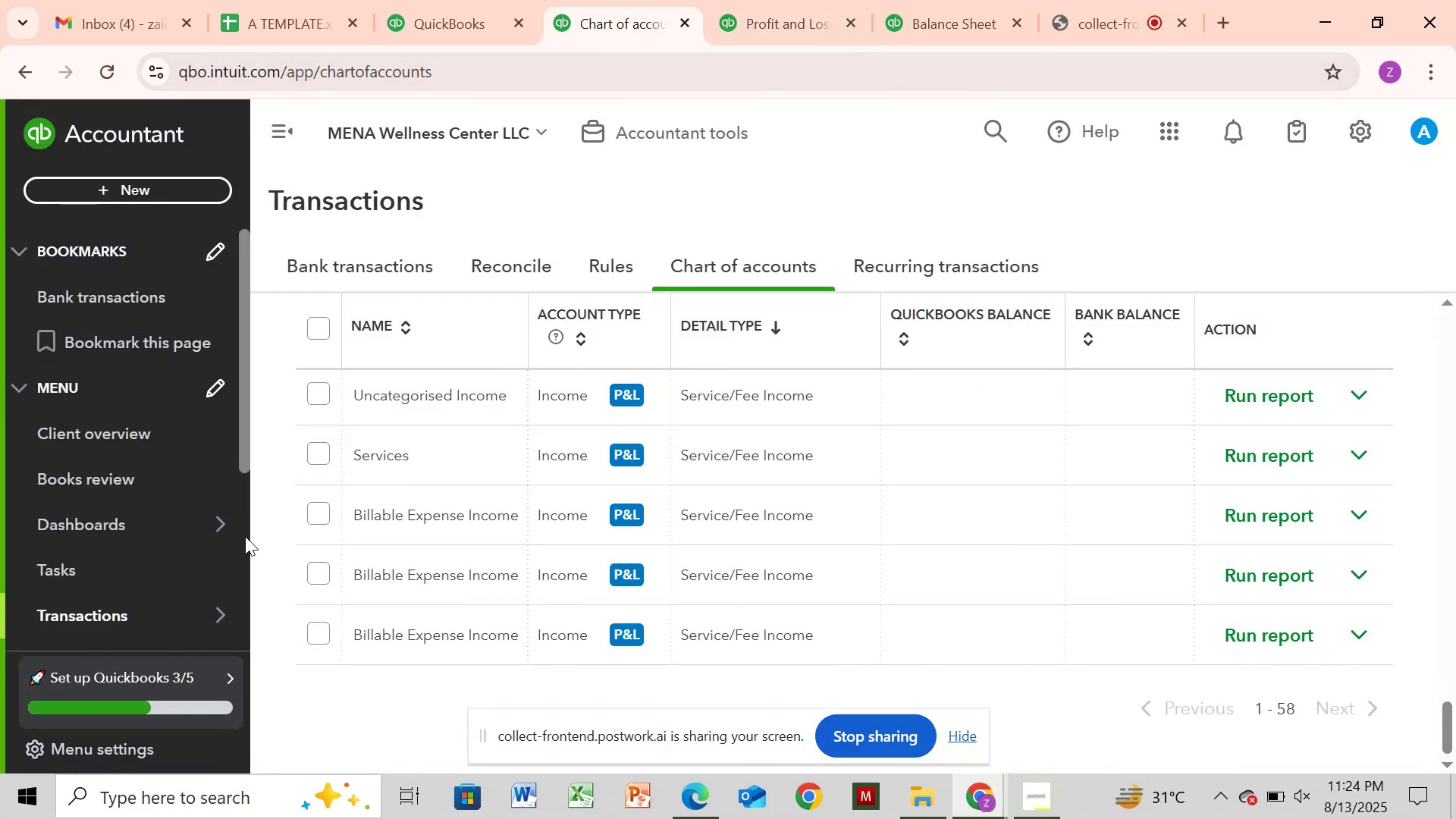 
left_click([244, 506])
 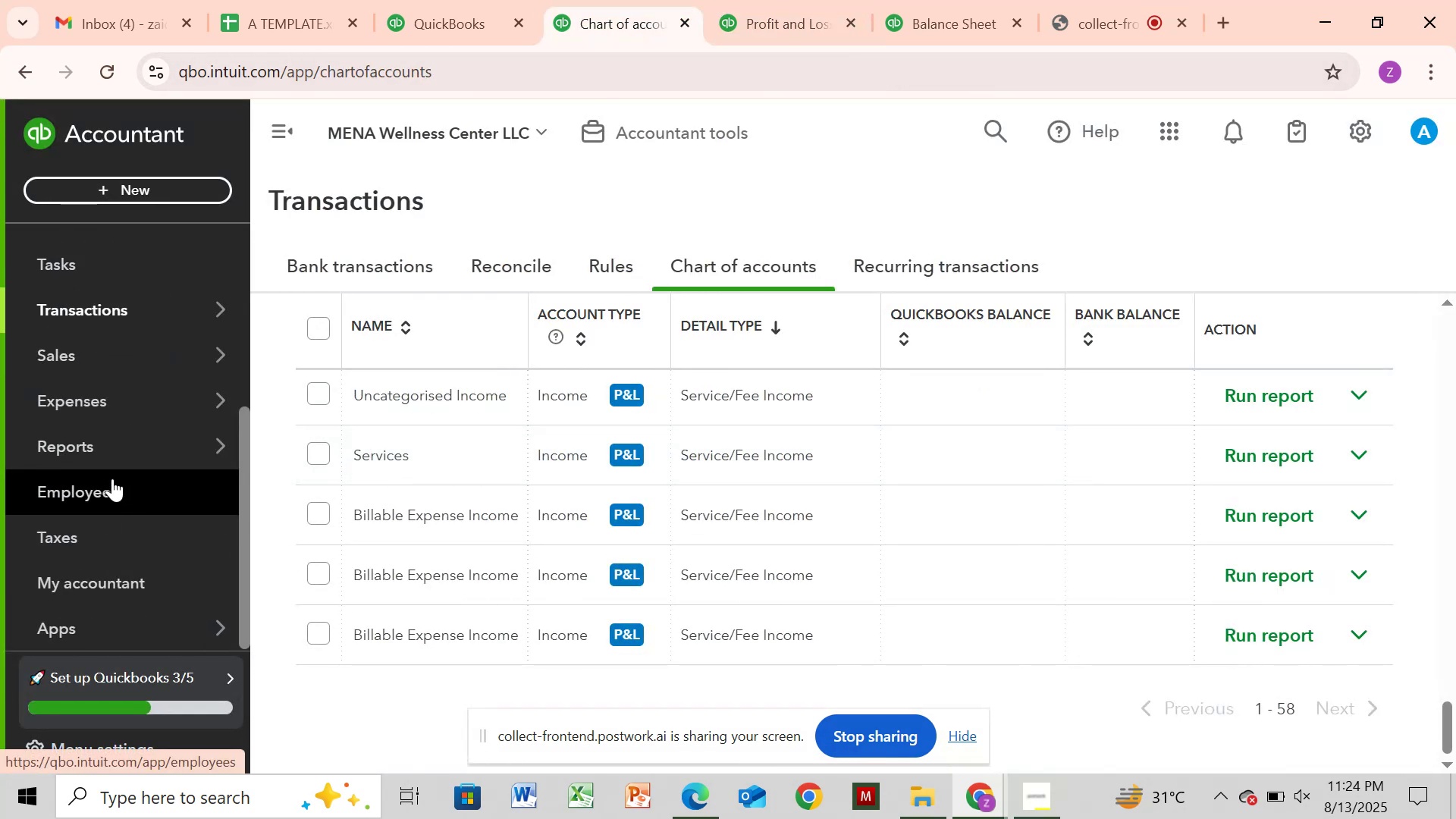 
left_click([114, 466])
 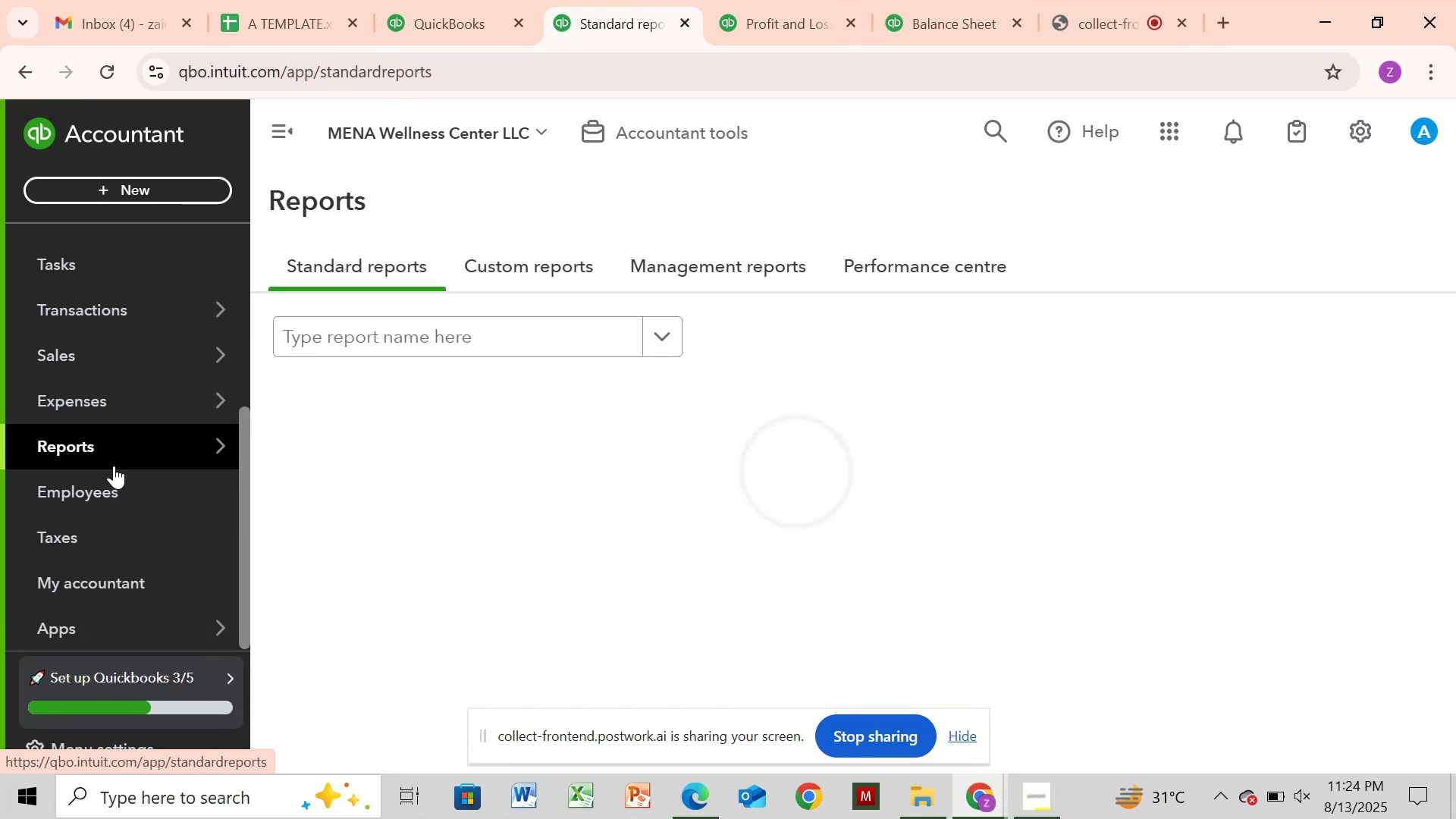 
wait(15.23)
 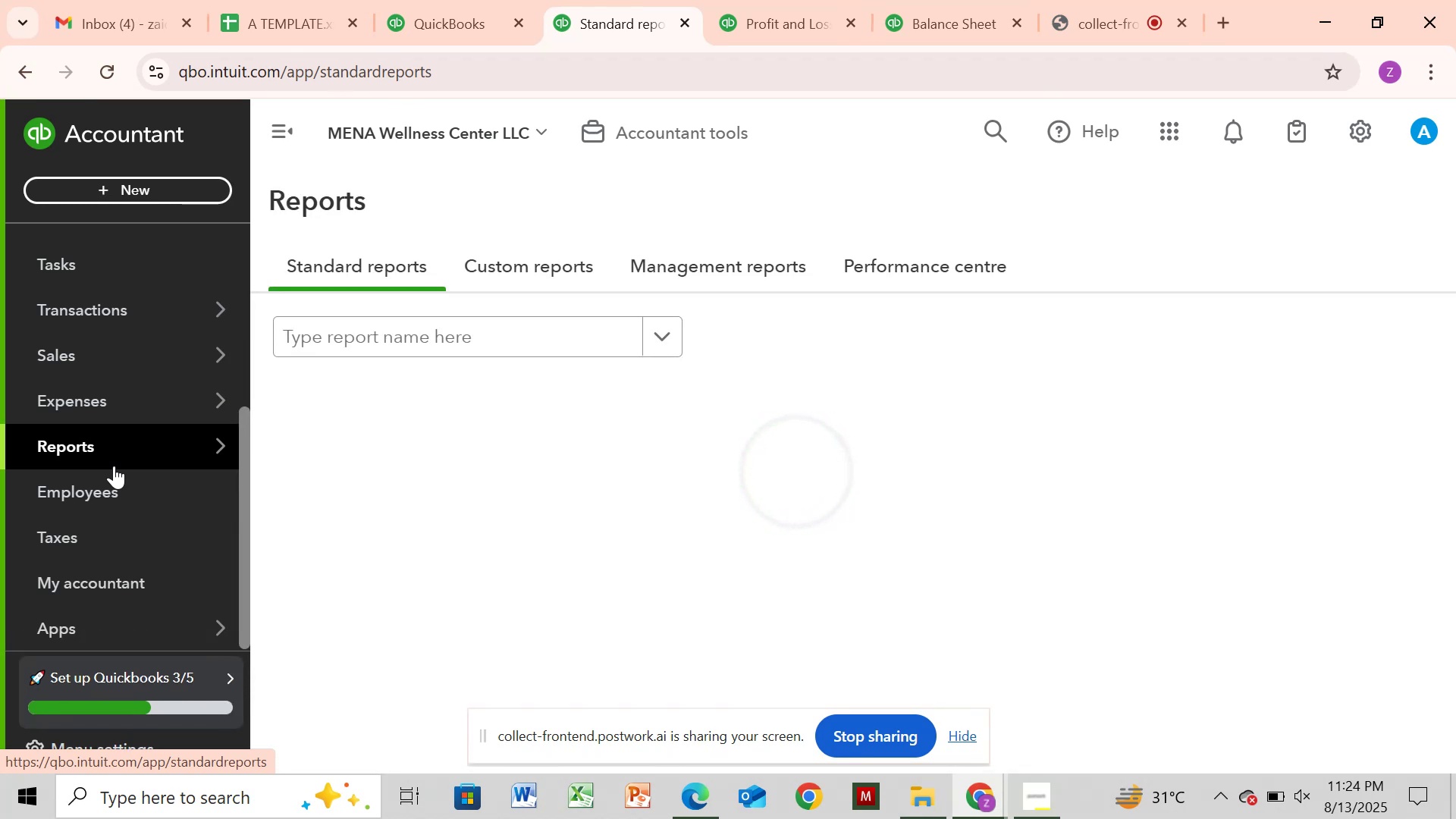 
left_click([855, 14])
 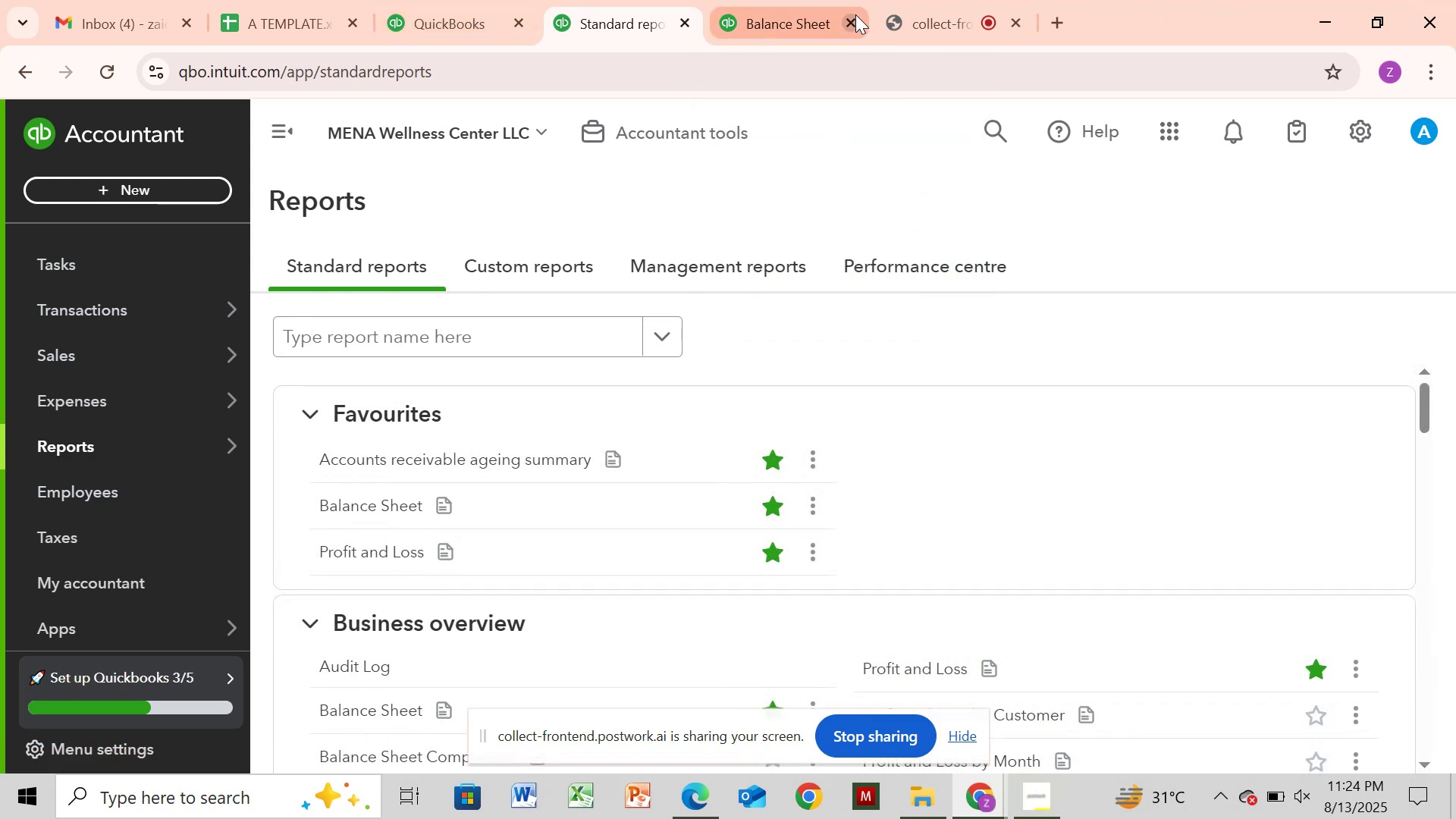 
left_click([855, 14])
 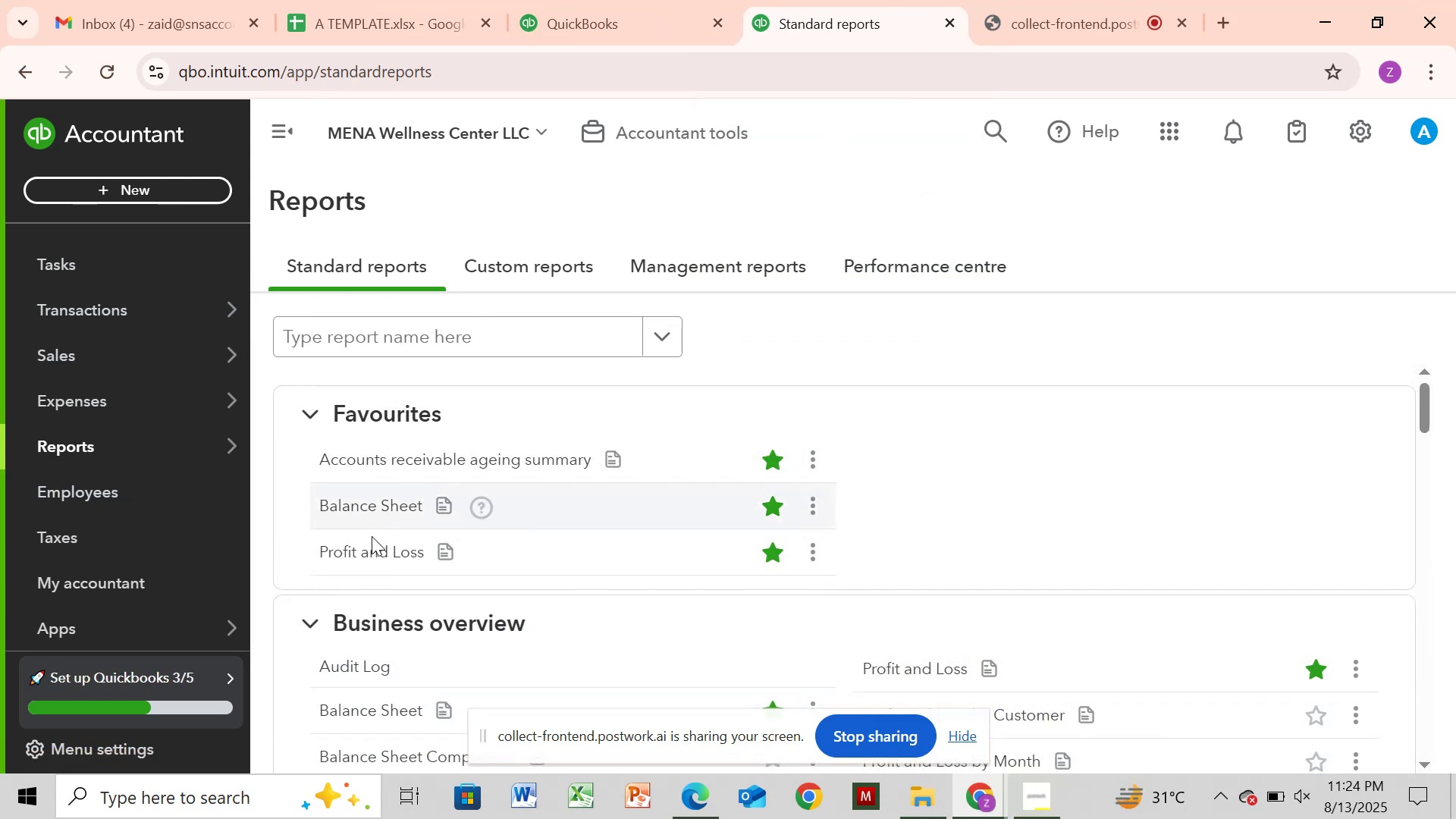 
left_click([375, 550])
 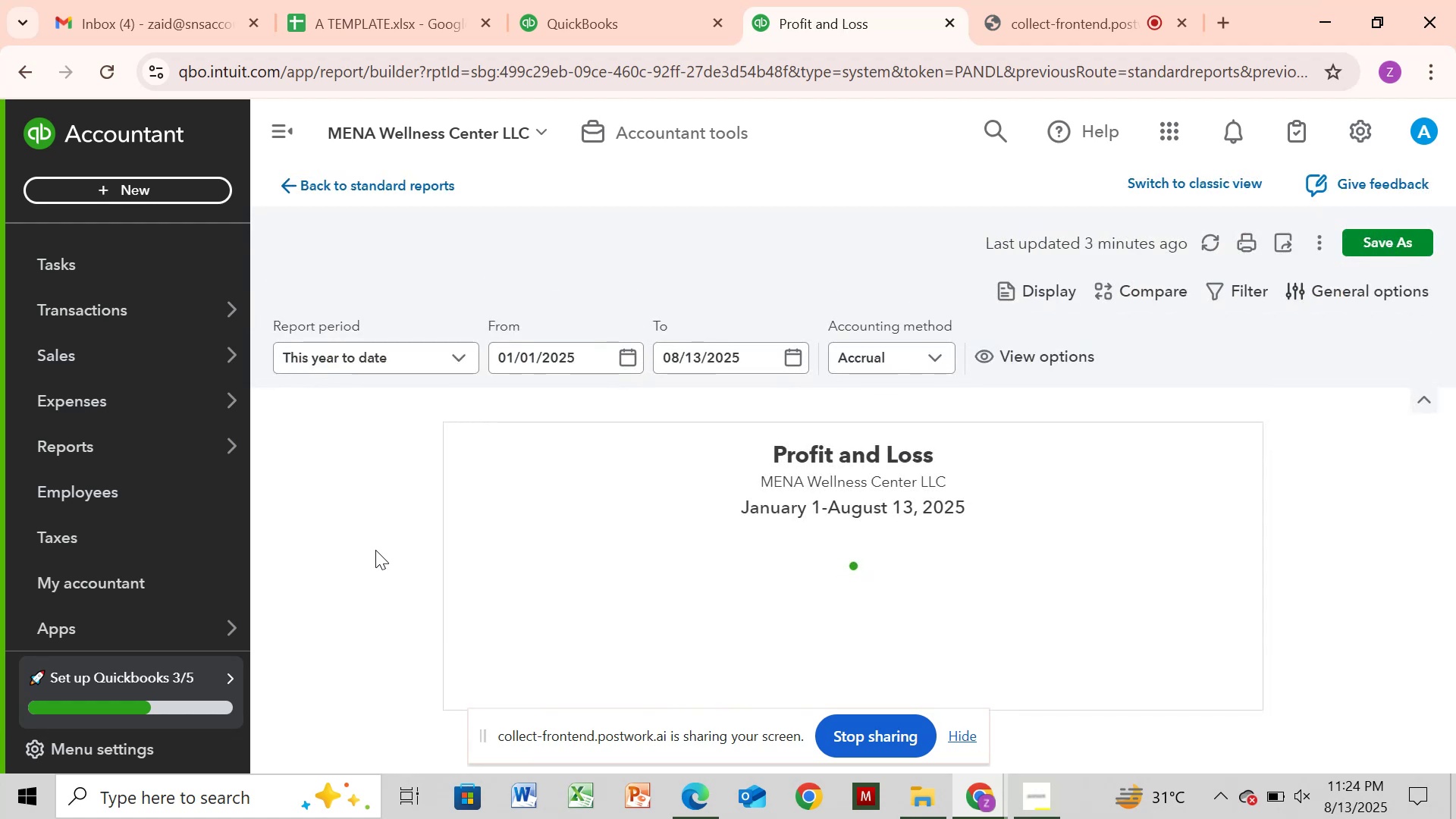 
wait(9.46)
 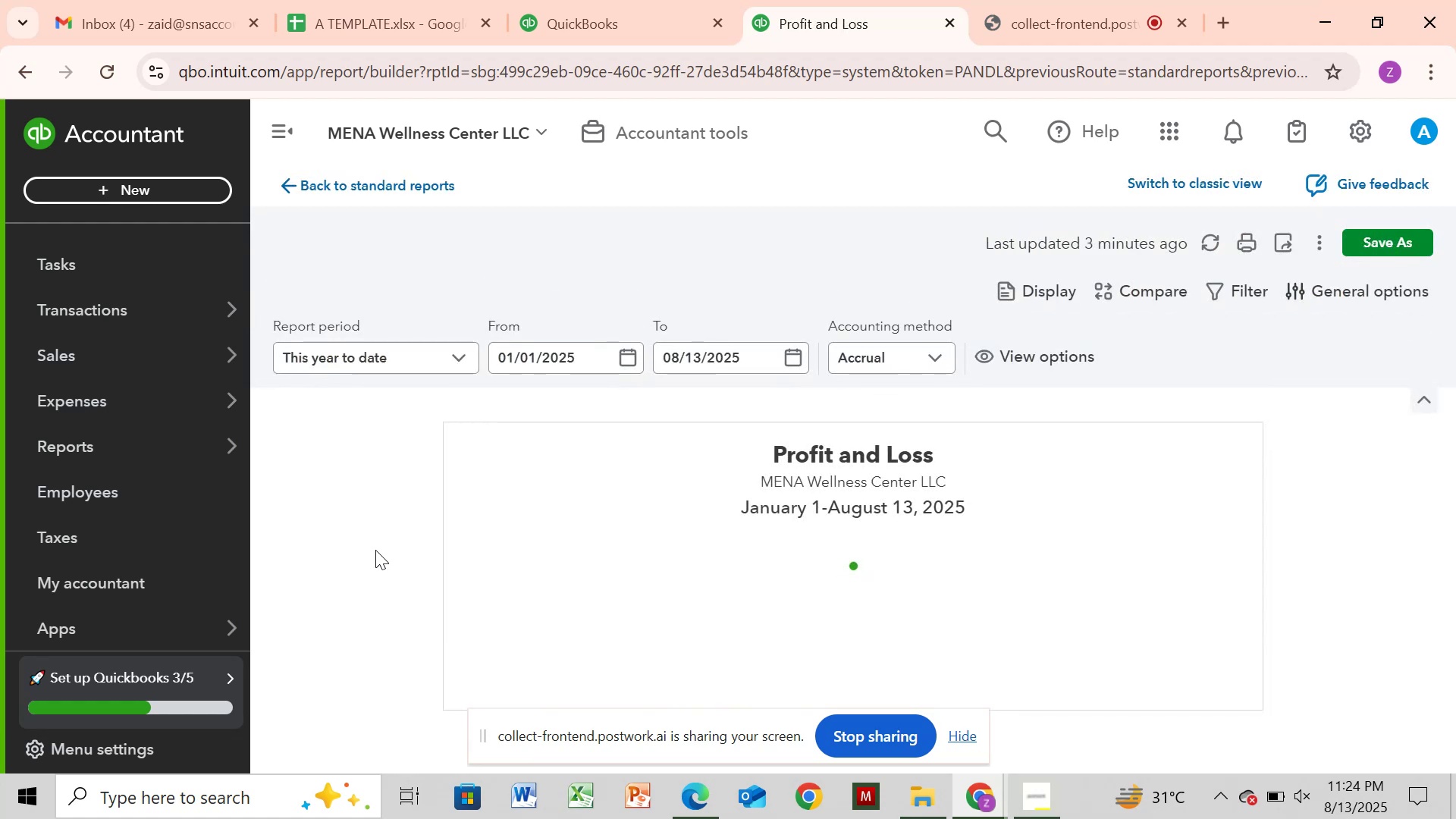 
left_click([717, 20])
 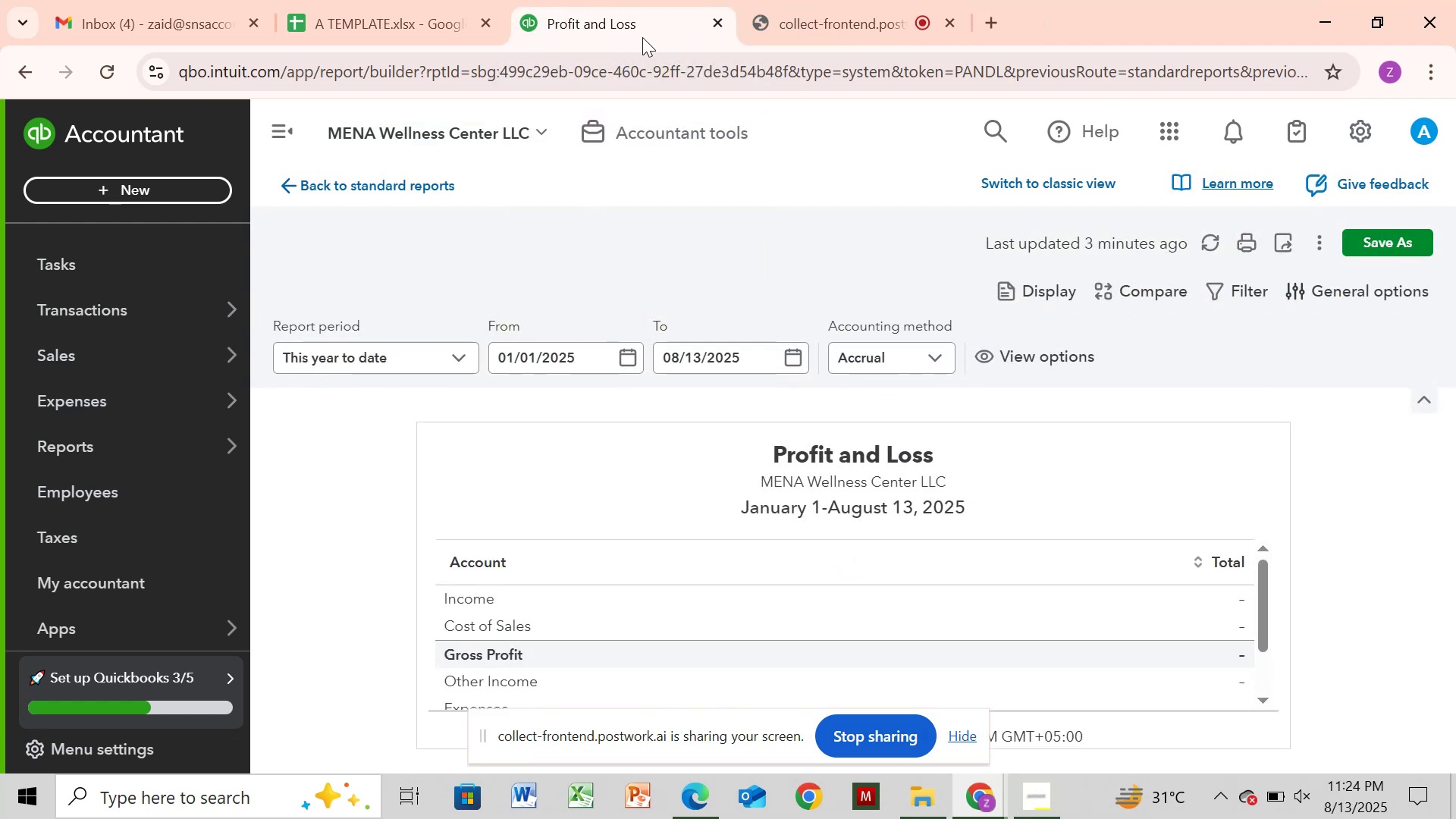 
right_click([642, 37])
 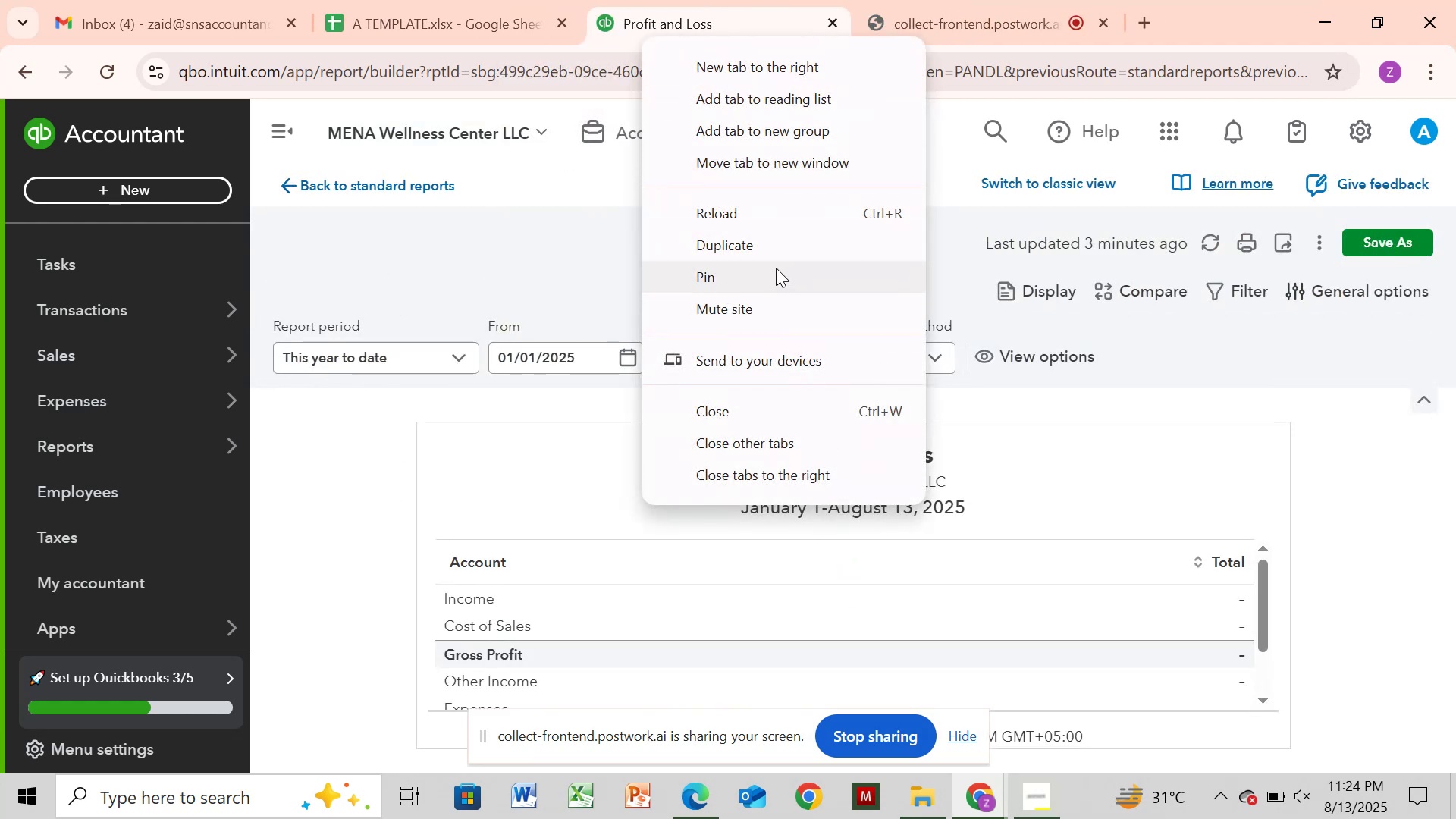 
left_click([774, 253])
 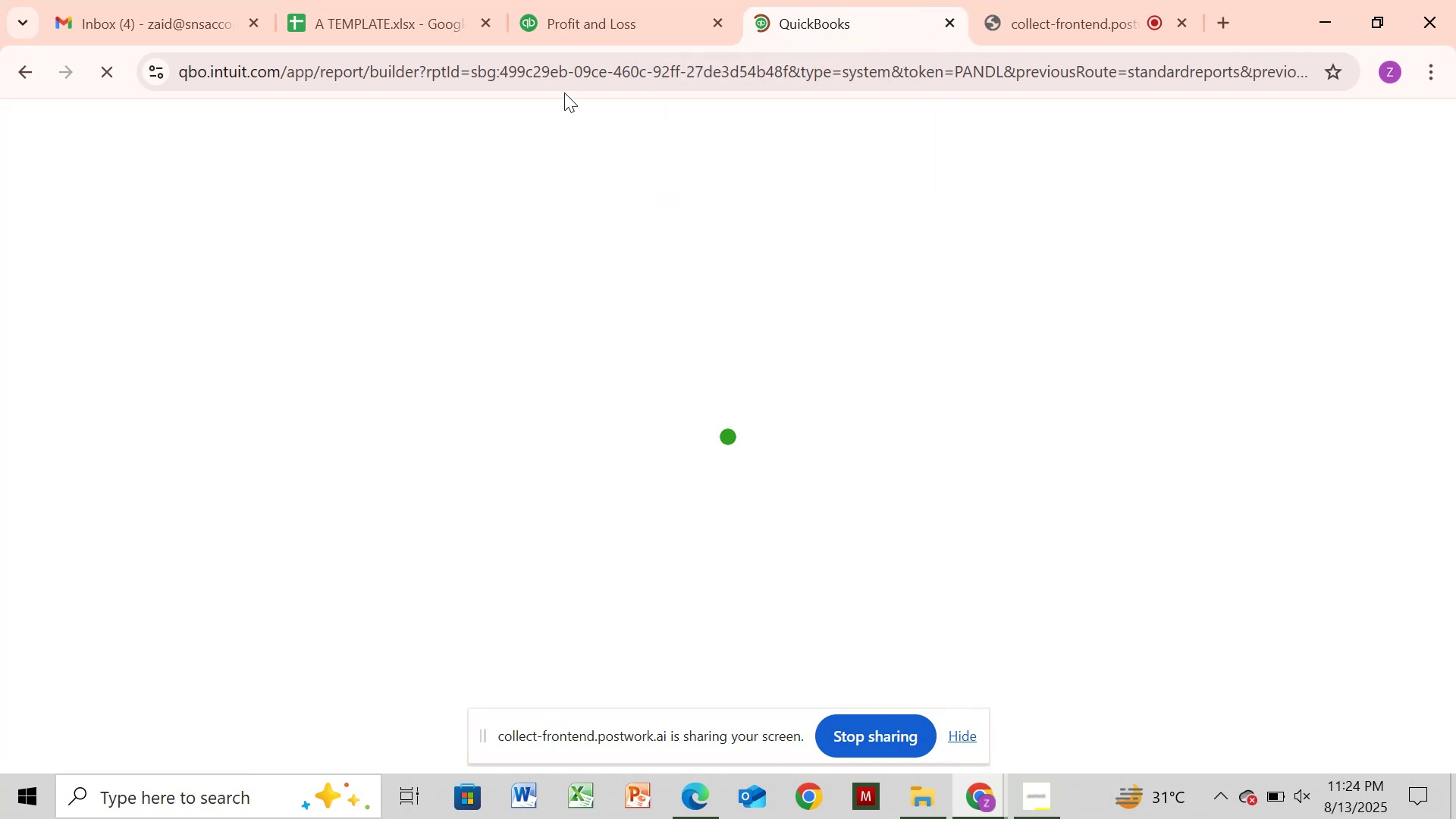 
left_click_drag(start_coordinate=[594, 6], to_coordinate=[594, 14])
 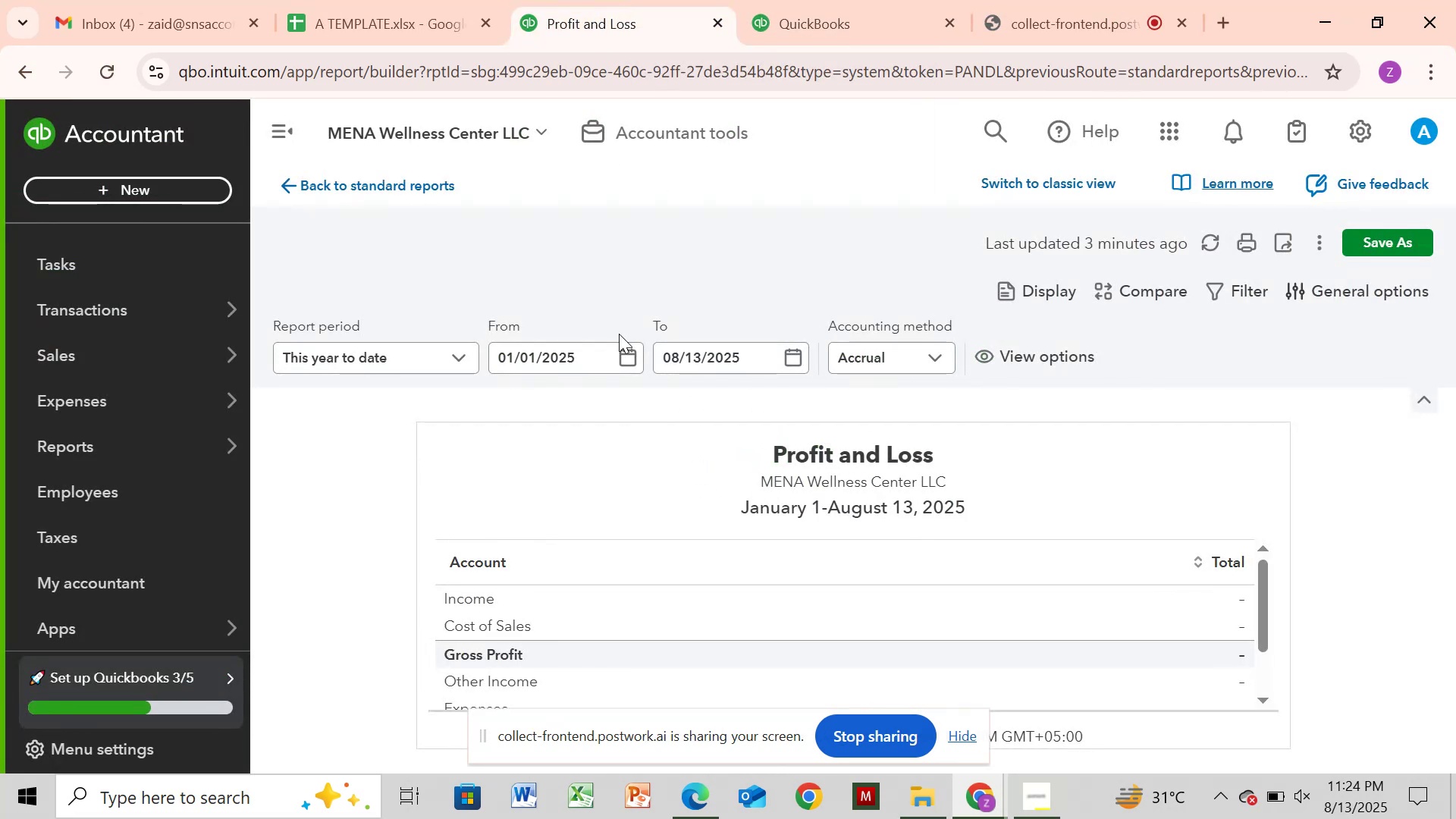 
left_click([614, 355])
 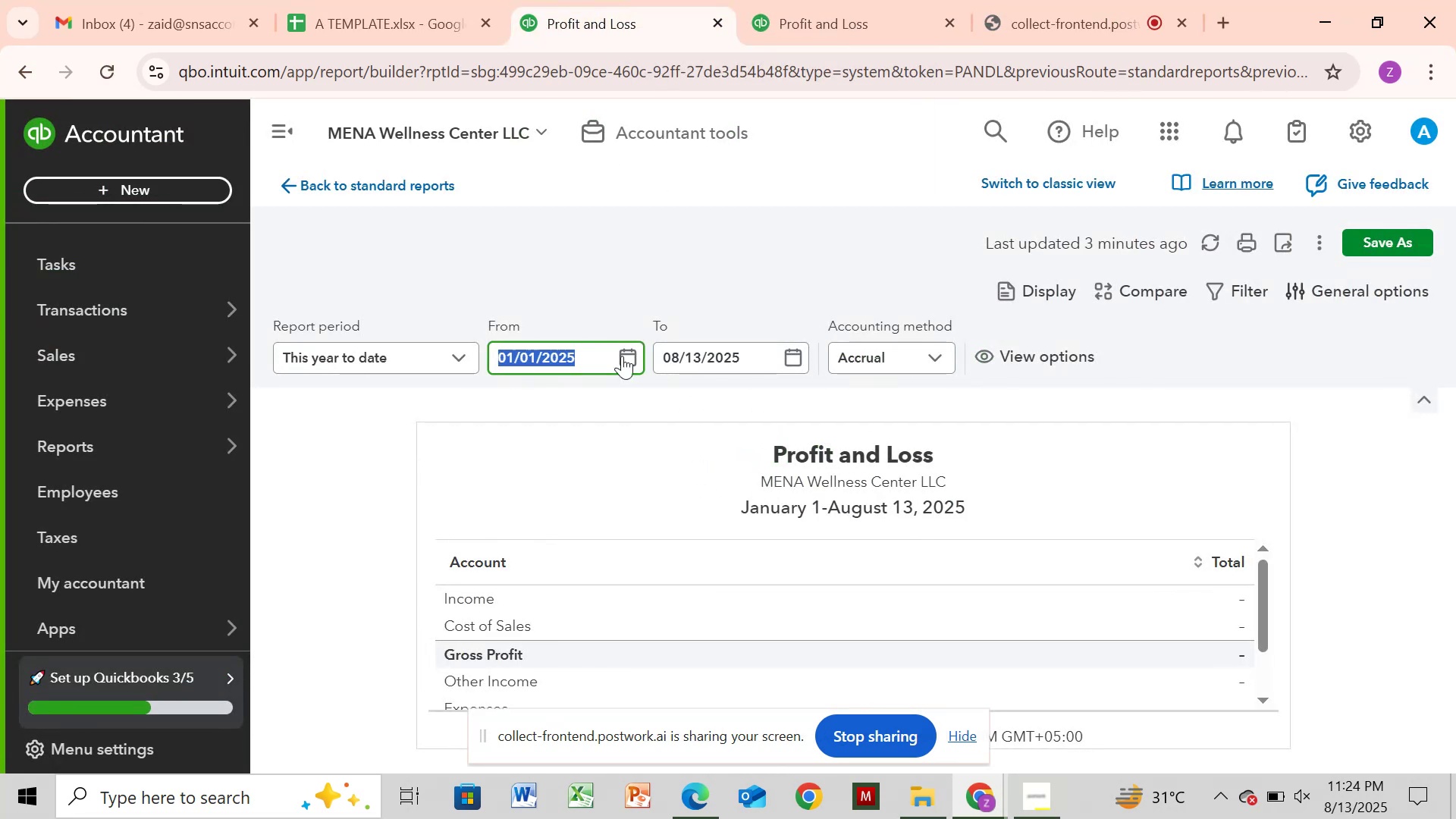 
left_click([622, 356])
 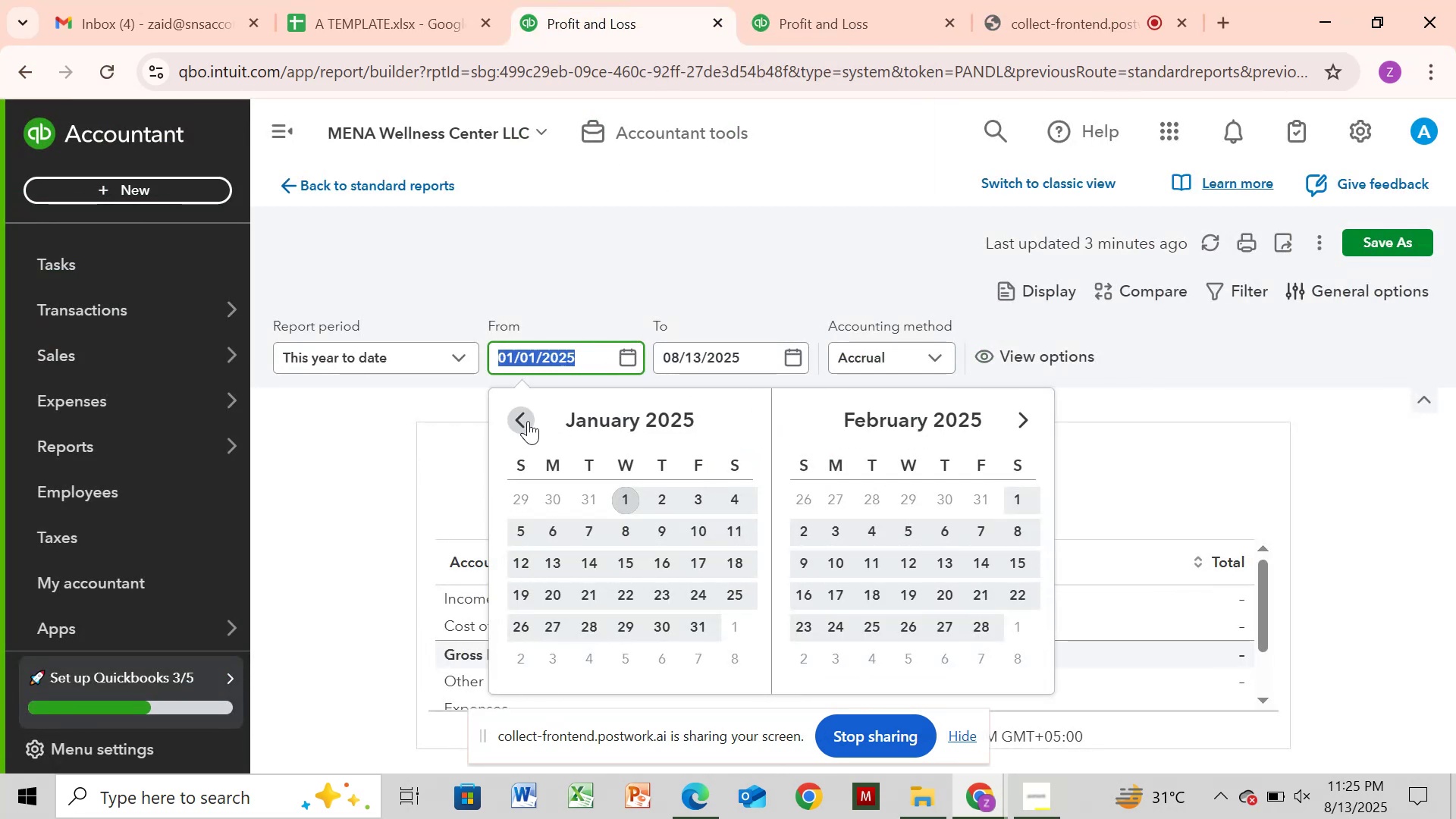 
double_click([528, 421])
 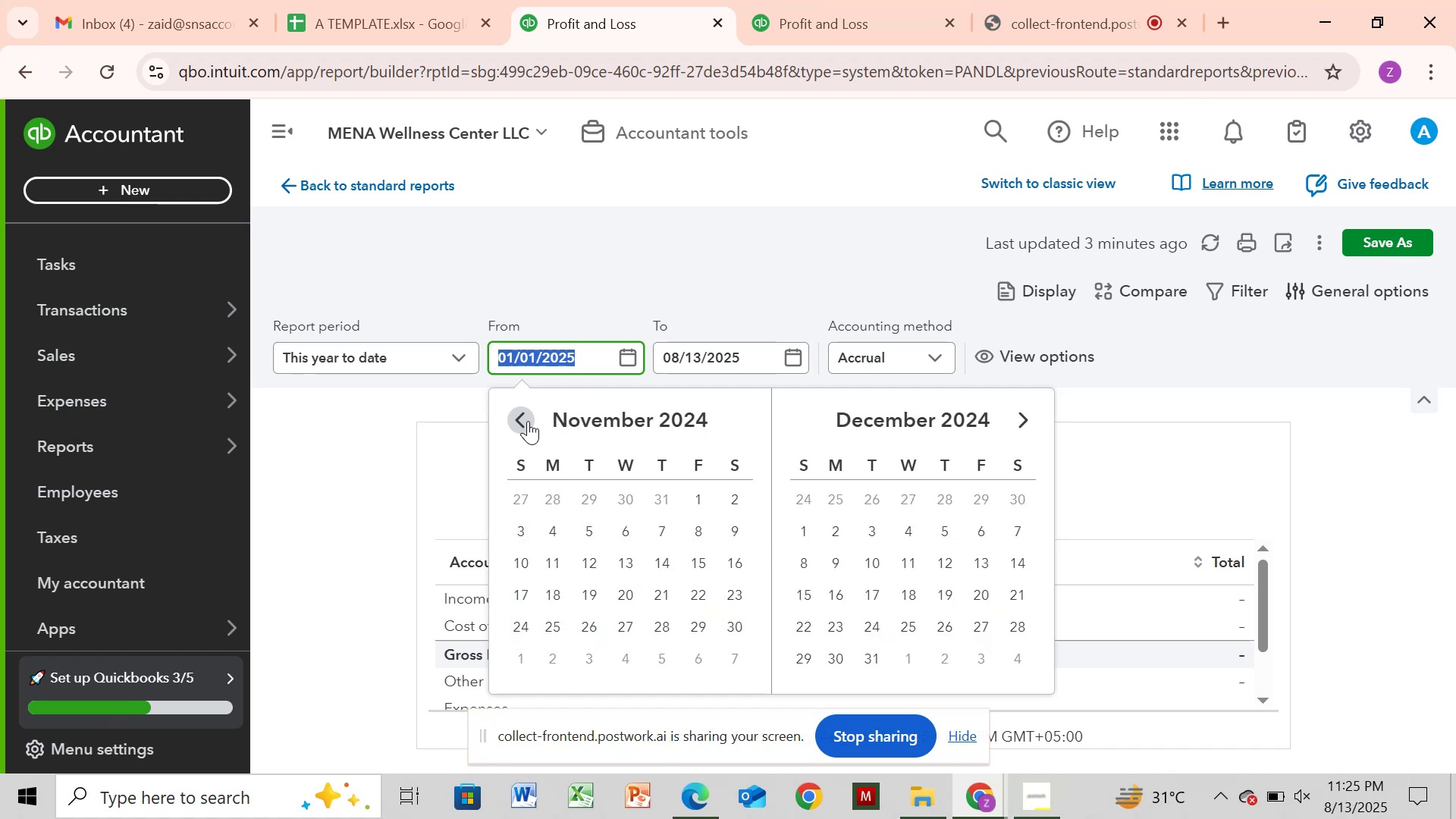 
triple_click([528, 421])
 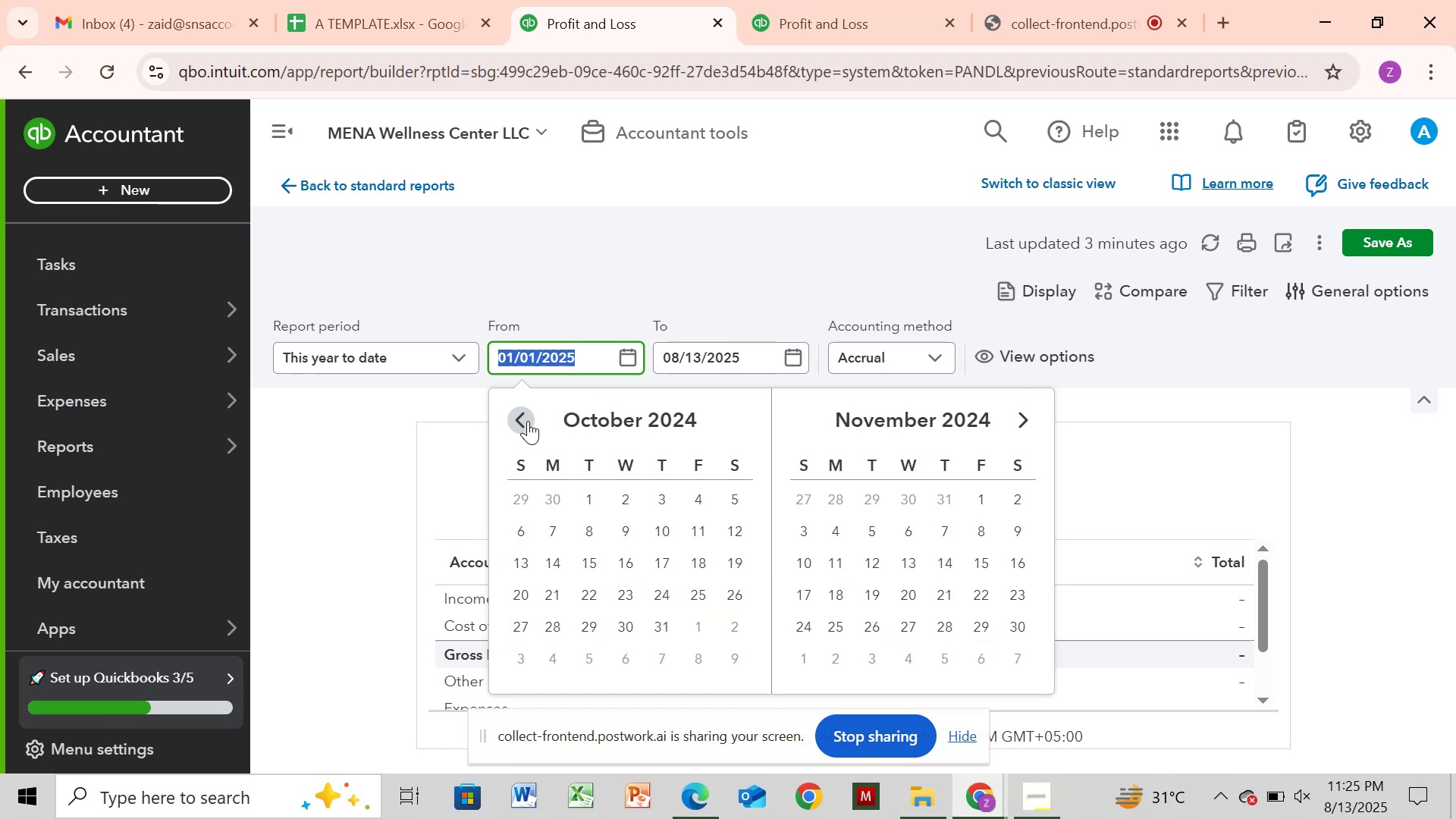 
triple_click([528, 421])
 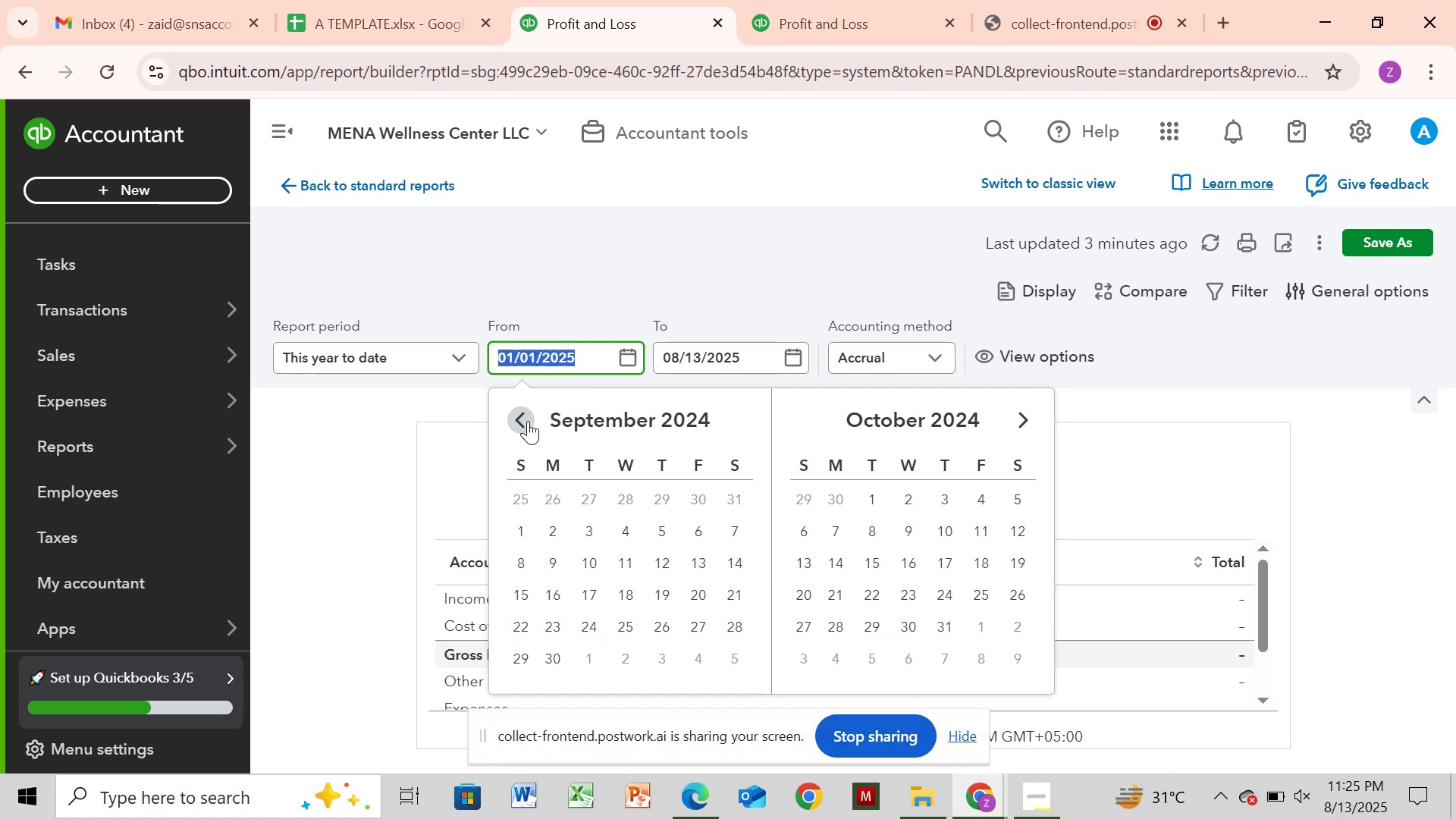 
triple_click([528, 421])
 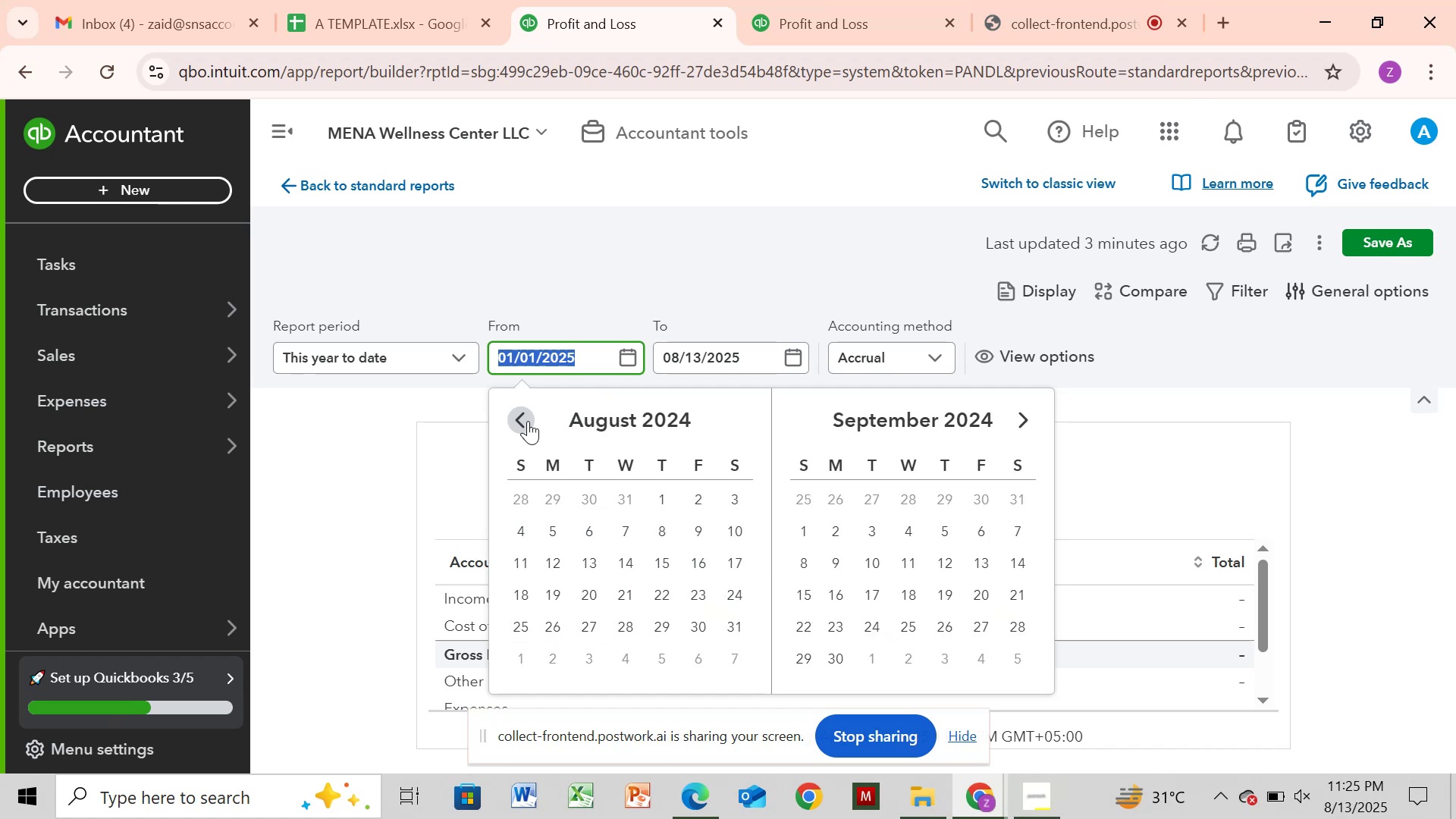 
triple_click([528, 421])
 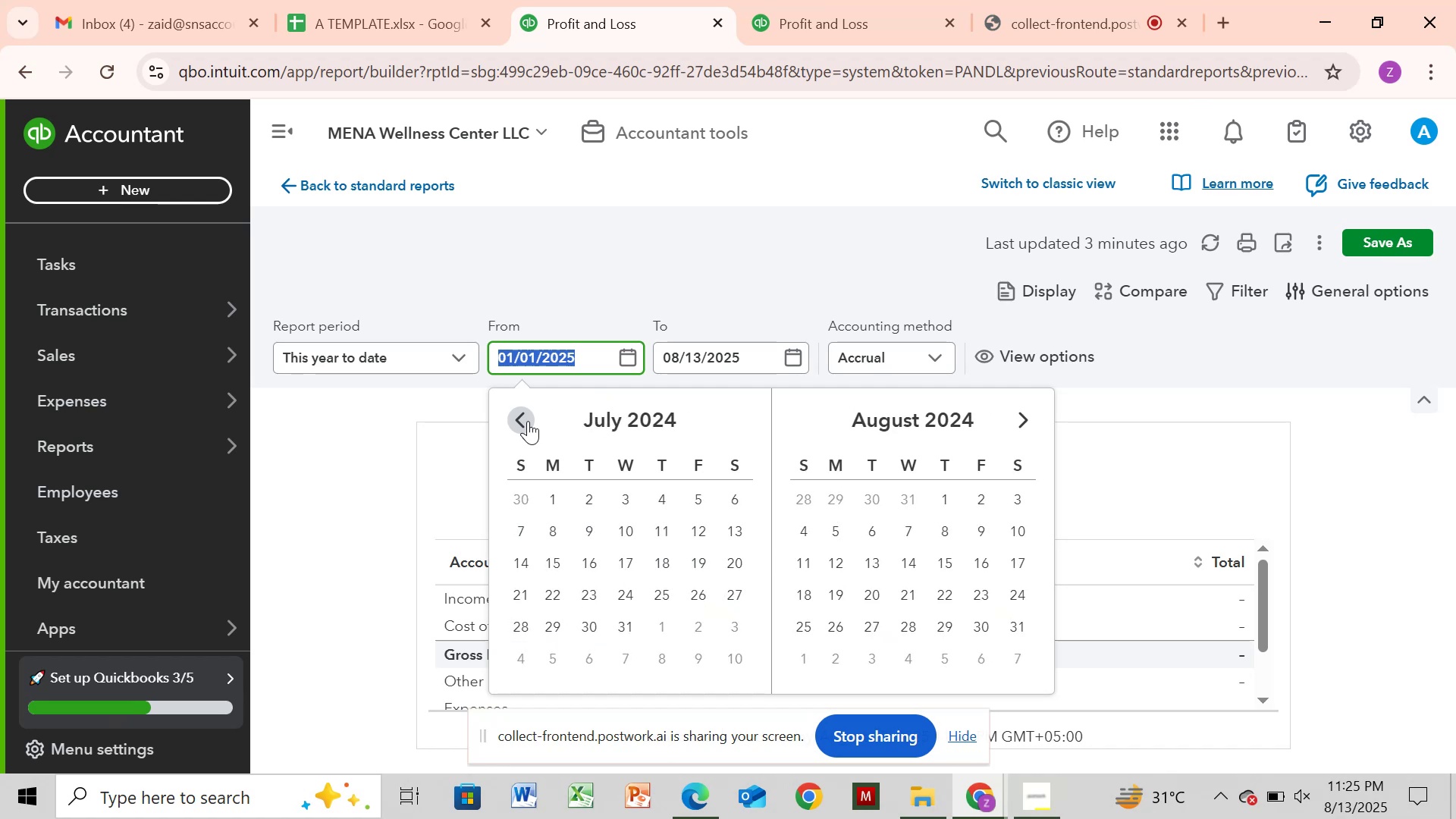 
triple_click([528, 421])
 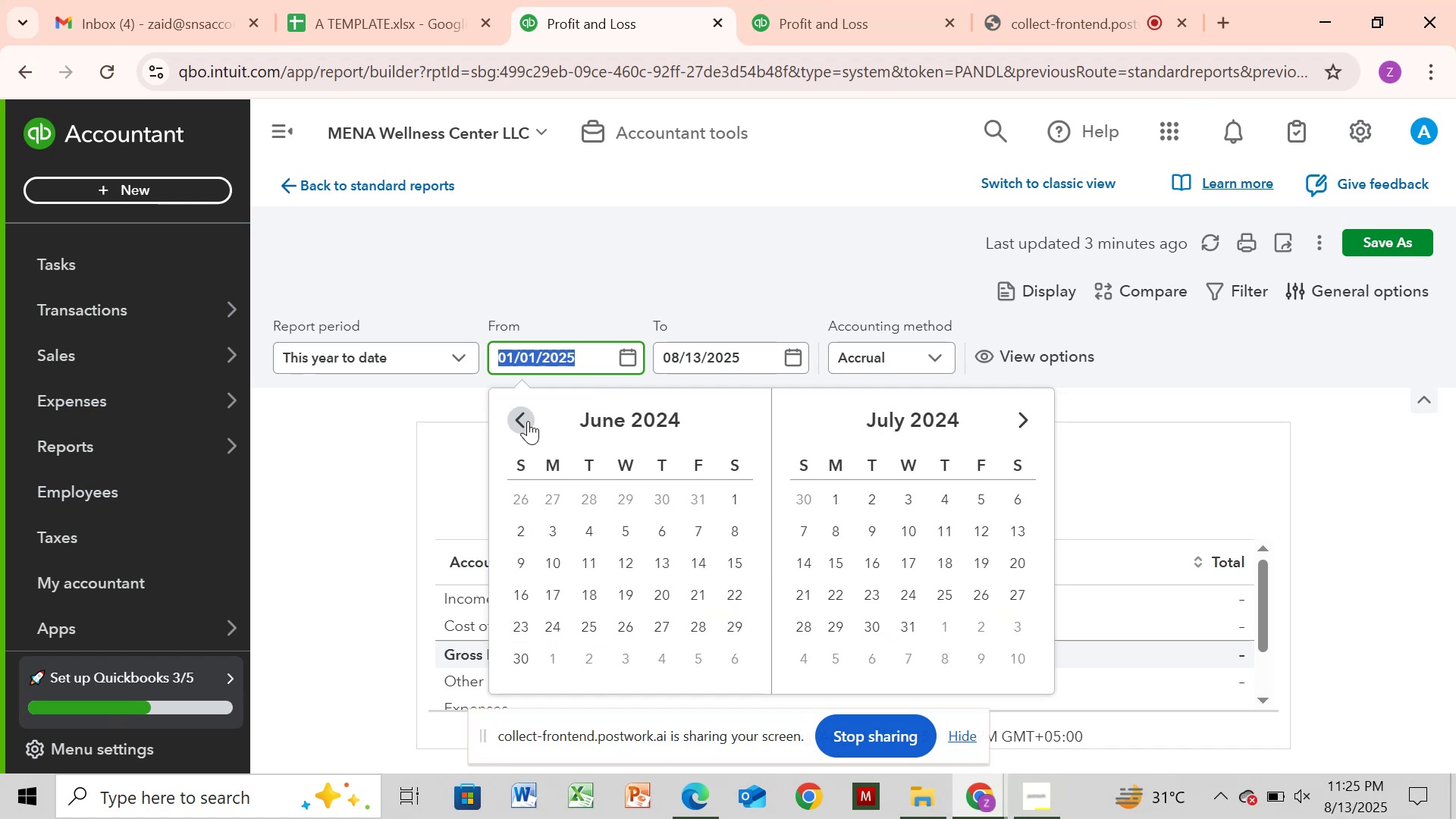 
triple_click([528, 421])
 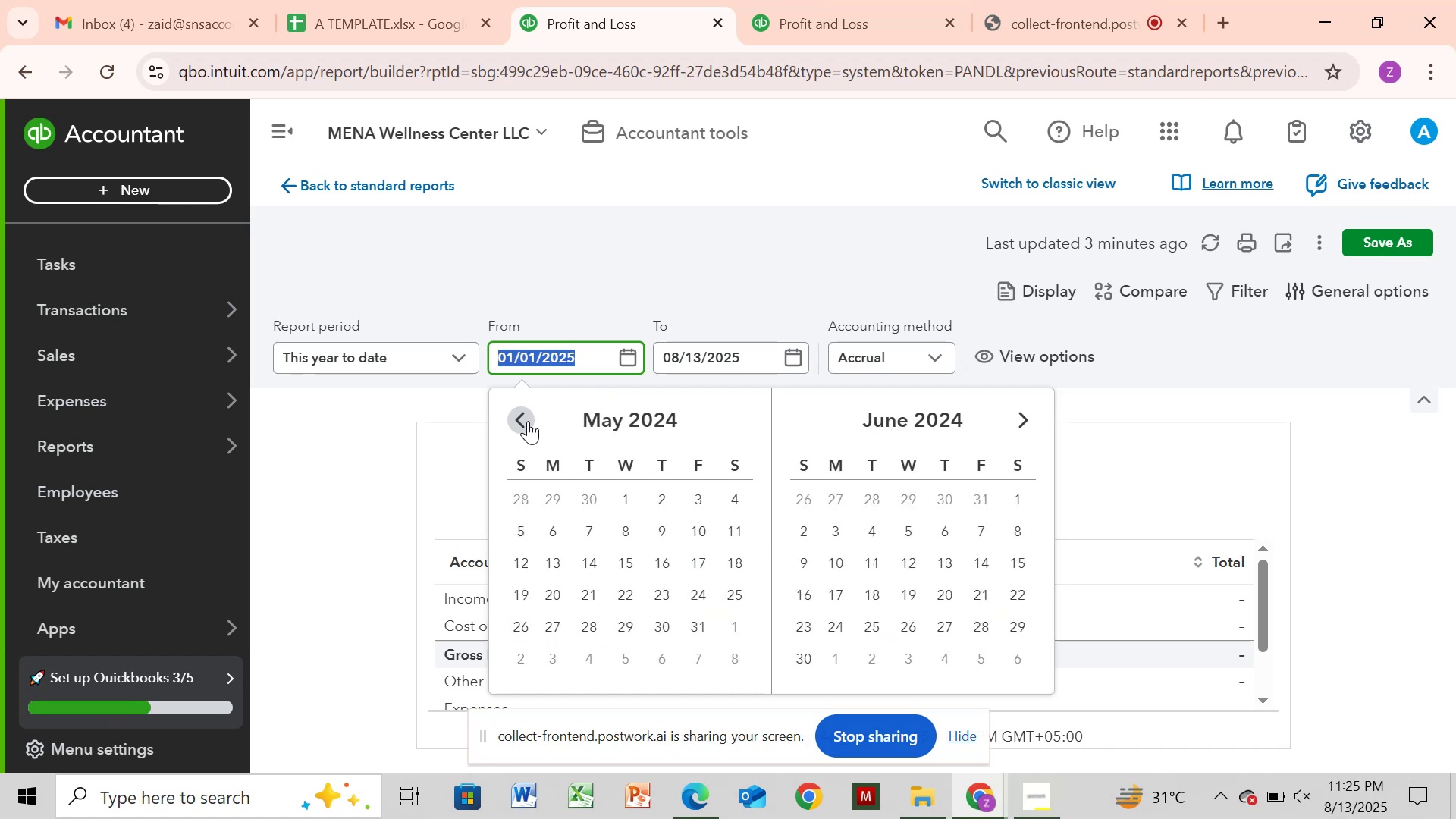 
triple_click([528, 421])
 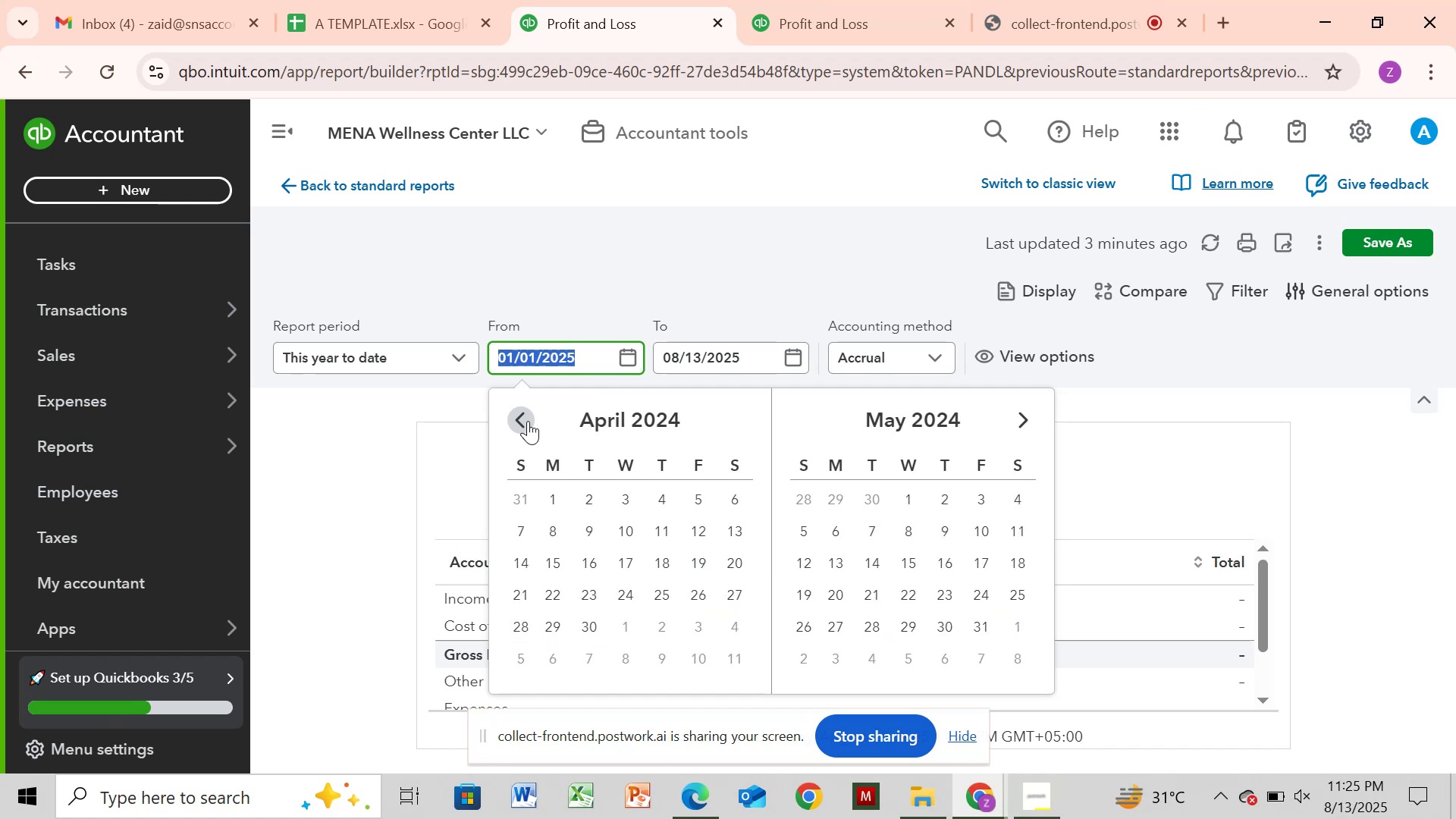 
triple_click([528, 421])
 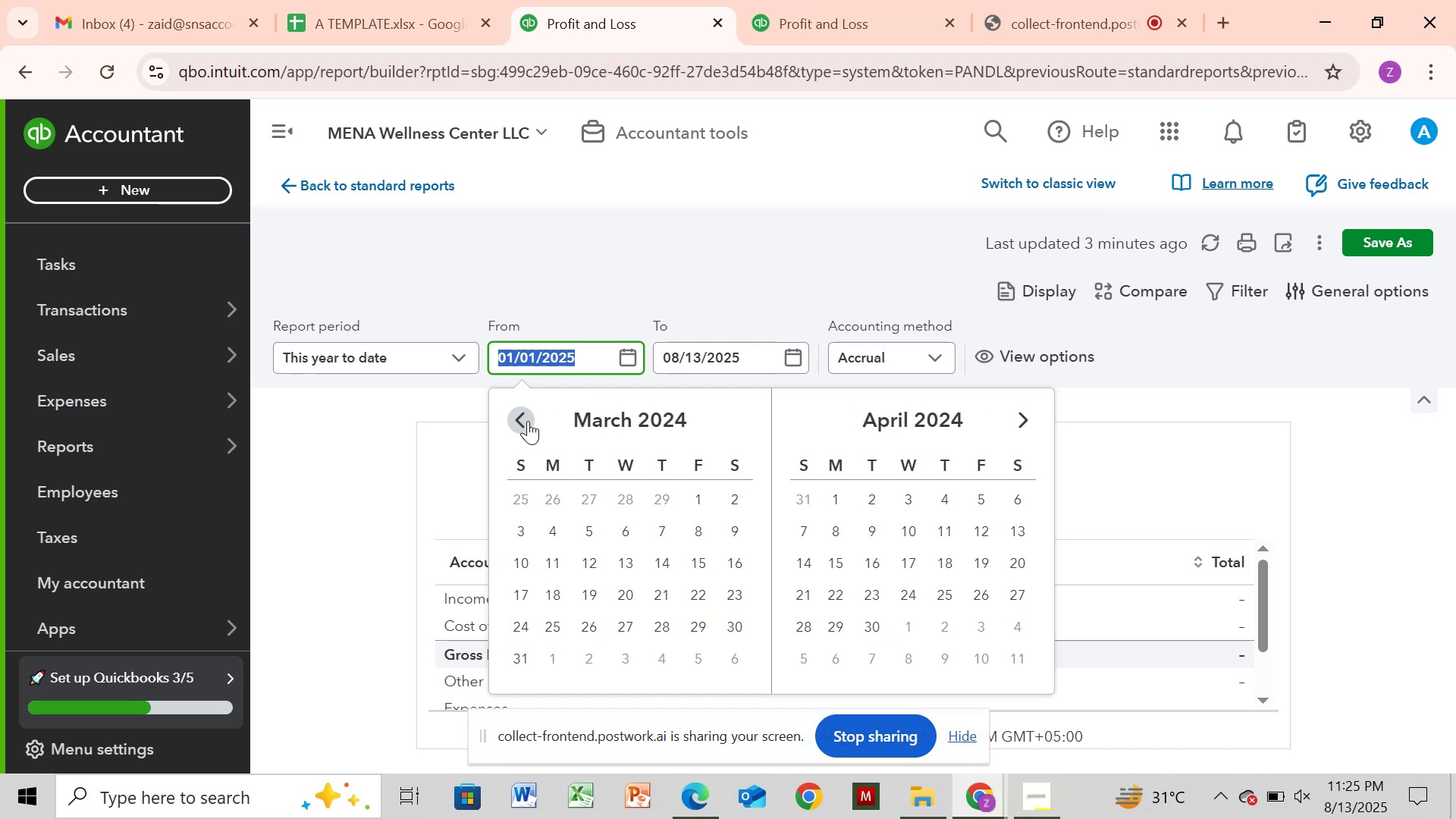 
triple_click([528, 421])
 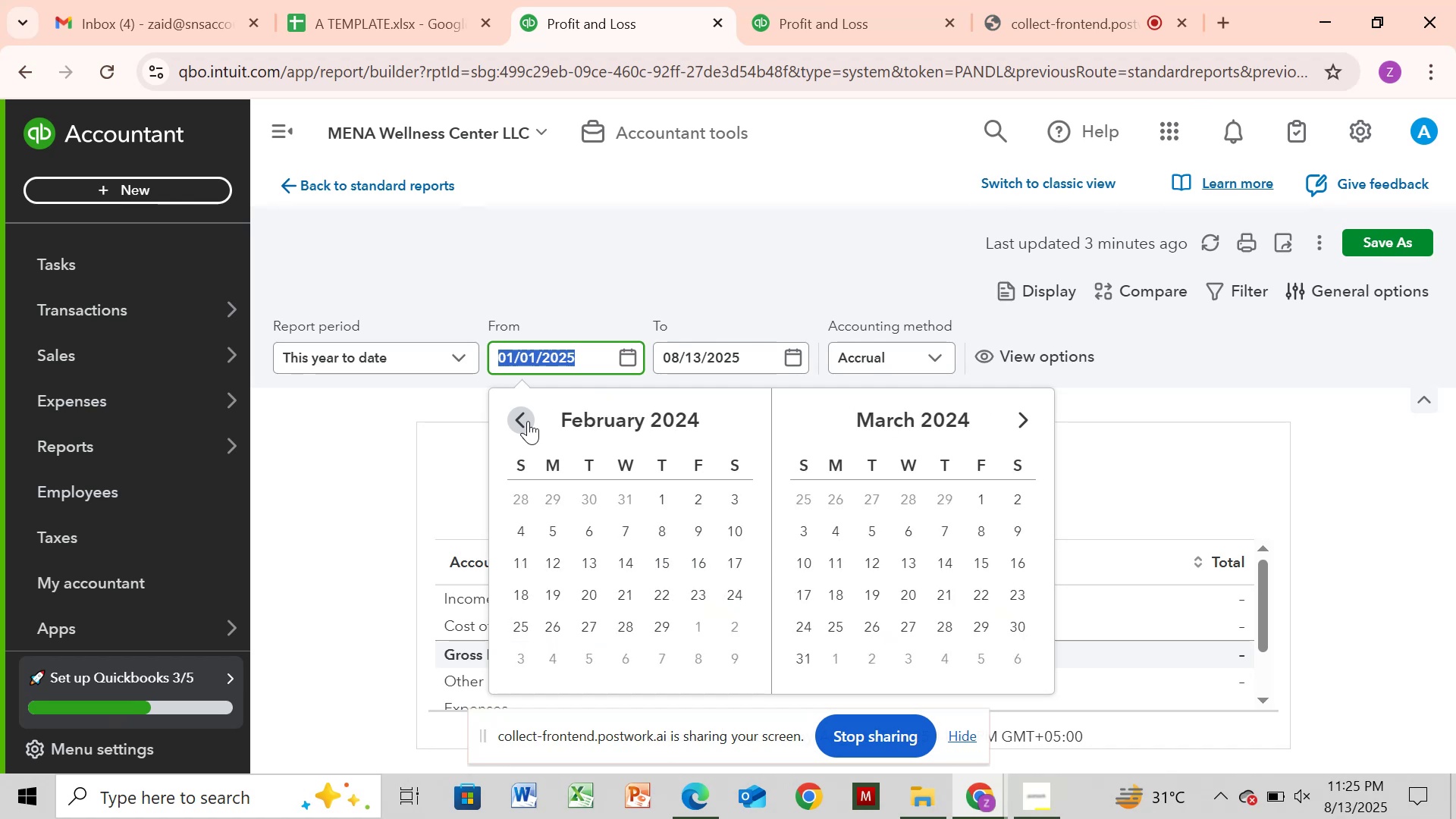 
left_click([528, 421])
 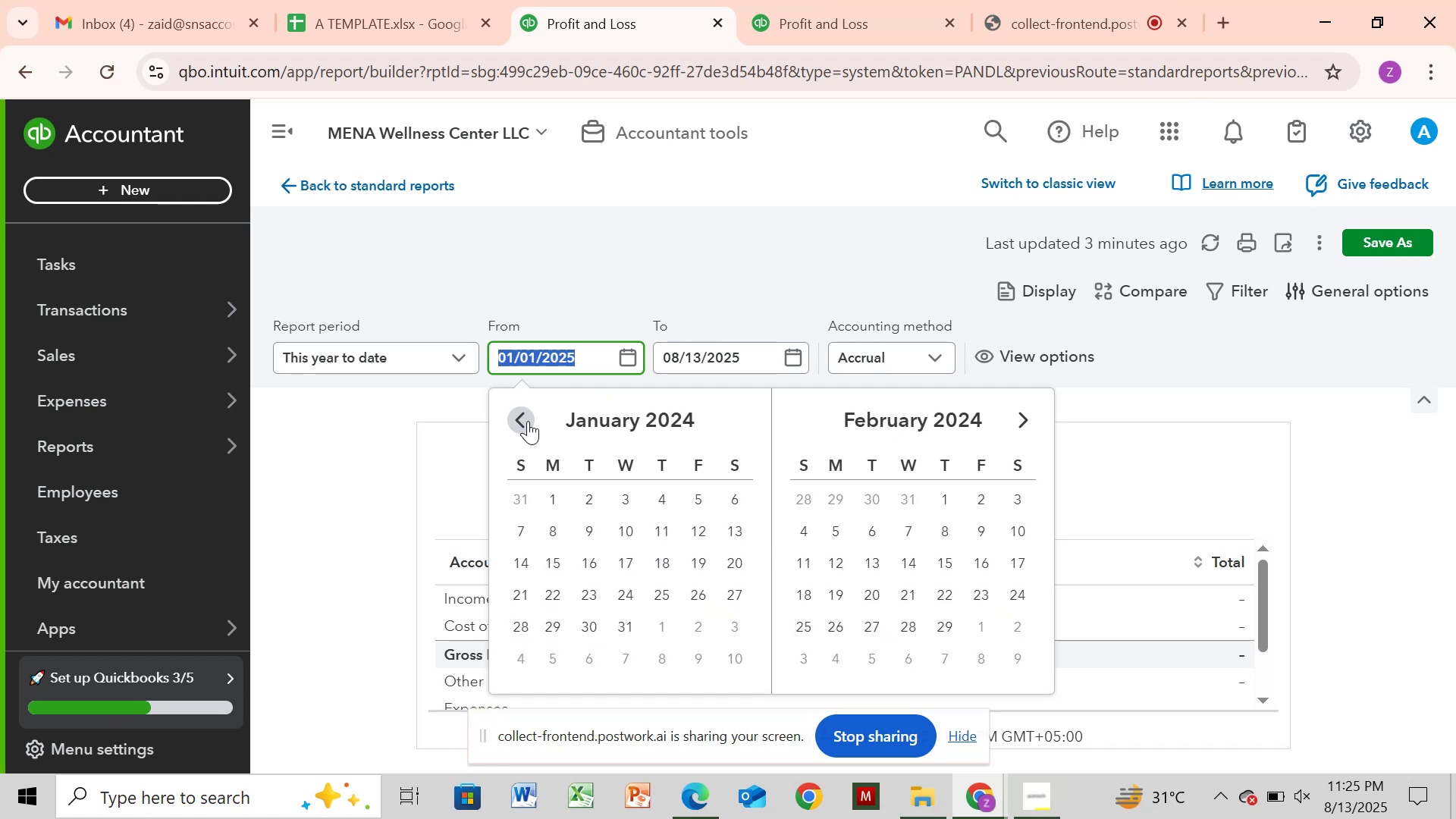 
left_click([528, 421])
 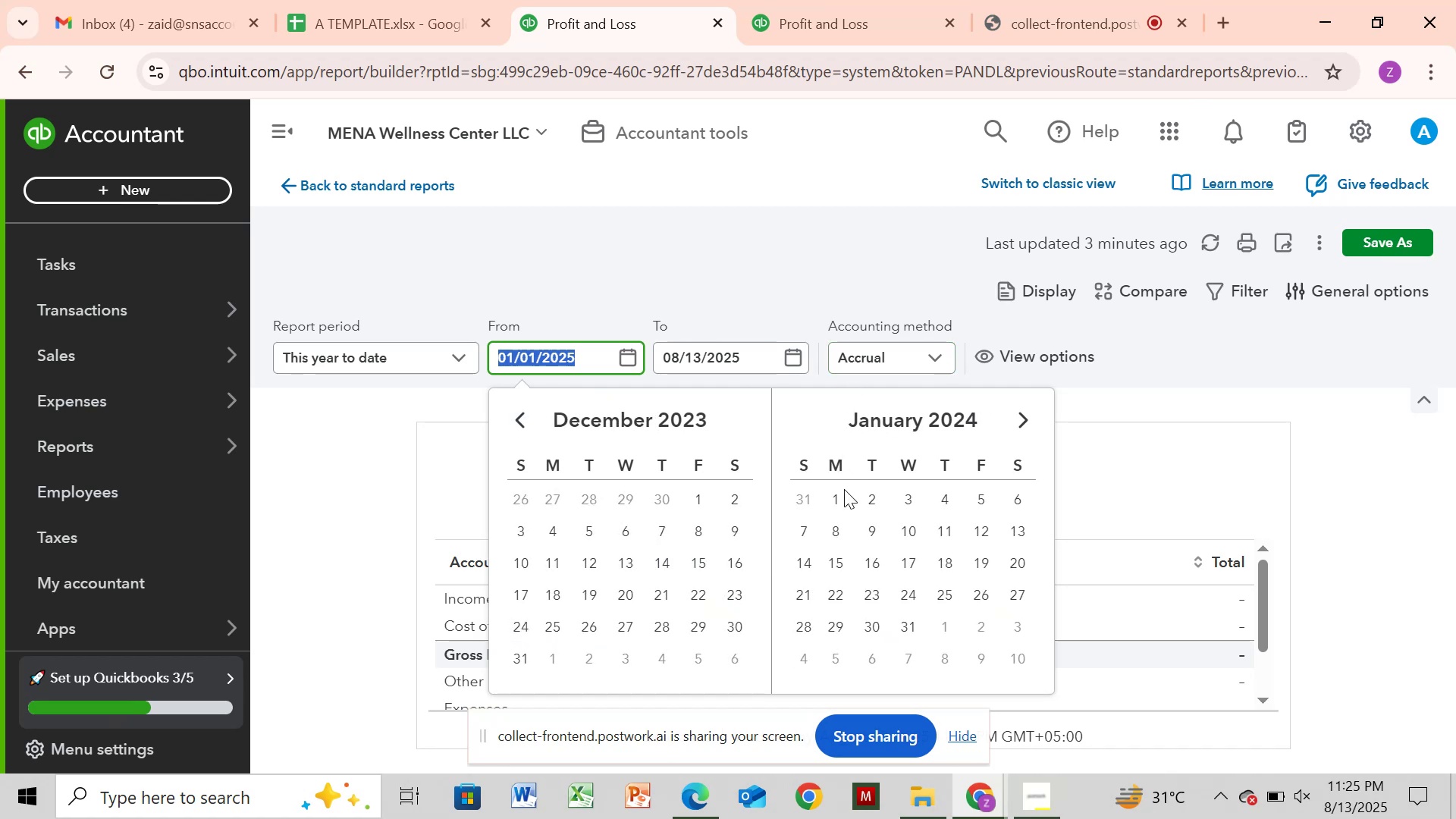 
left_click([843, 493])
 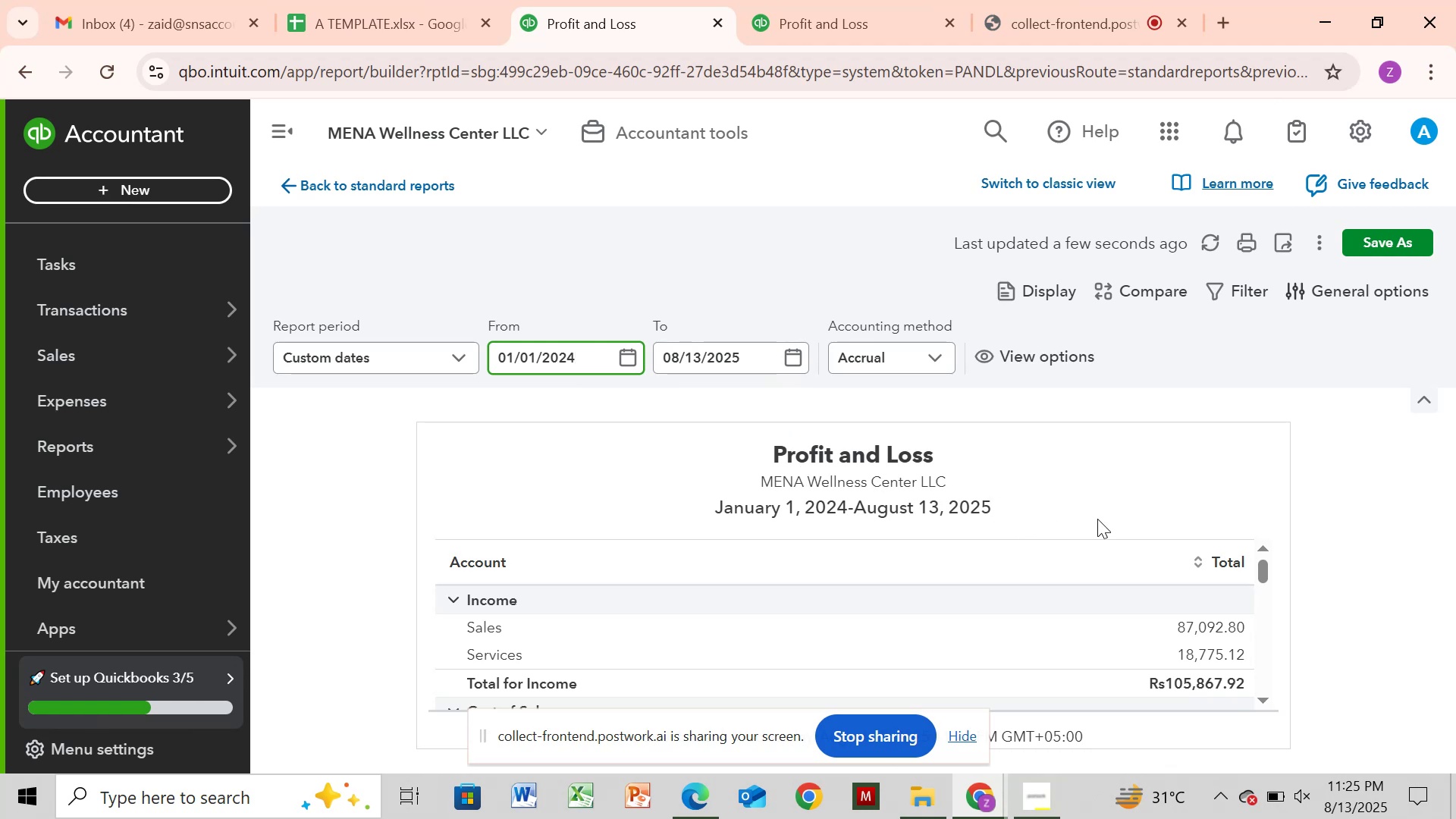 
wait(8.0)
 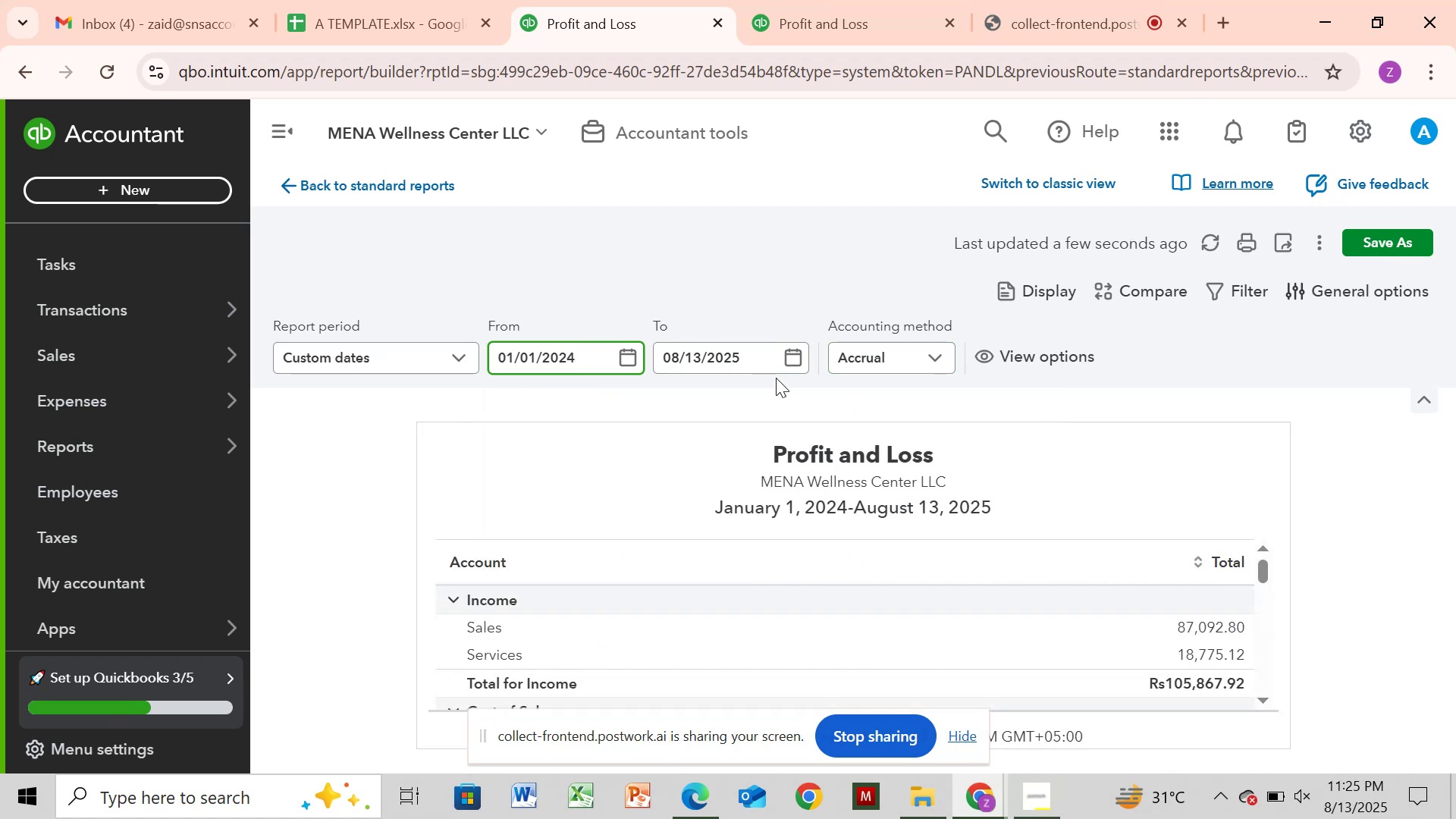 
left_click([1264, 618])
 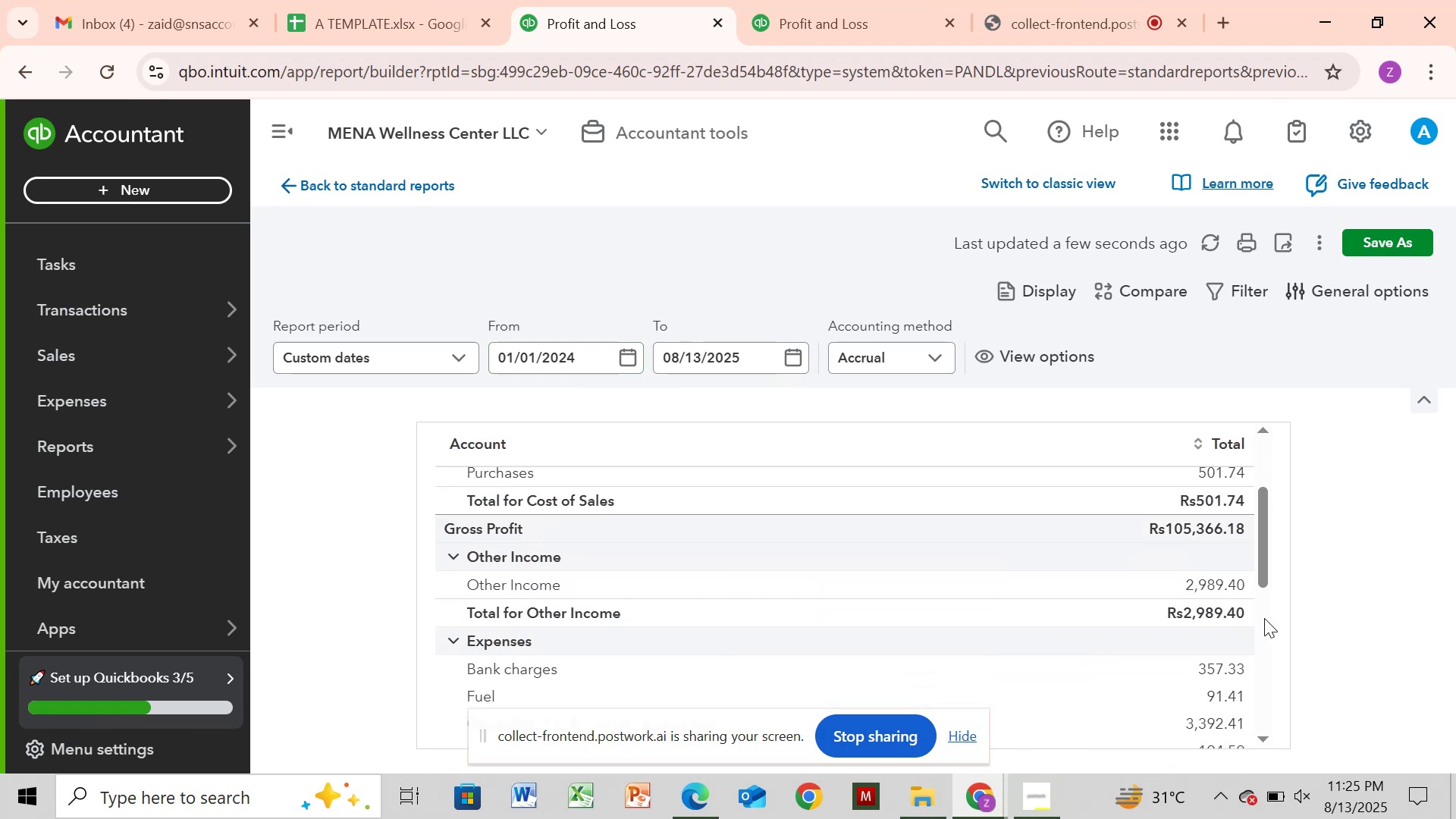 
left_click_drag(start_coordinate=[1263, 536], to_coordinate=[1261, 513])
 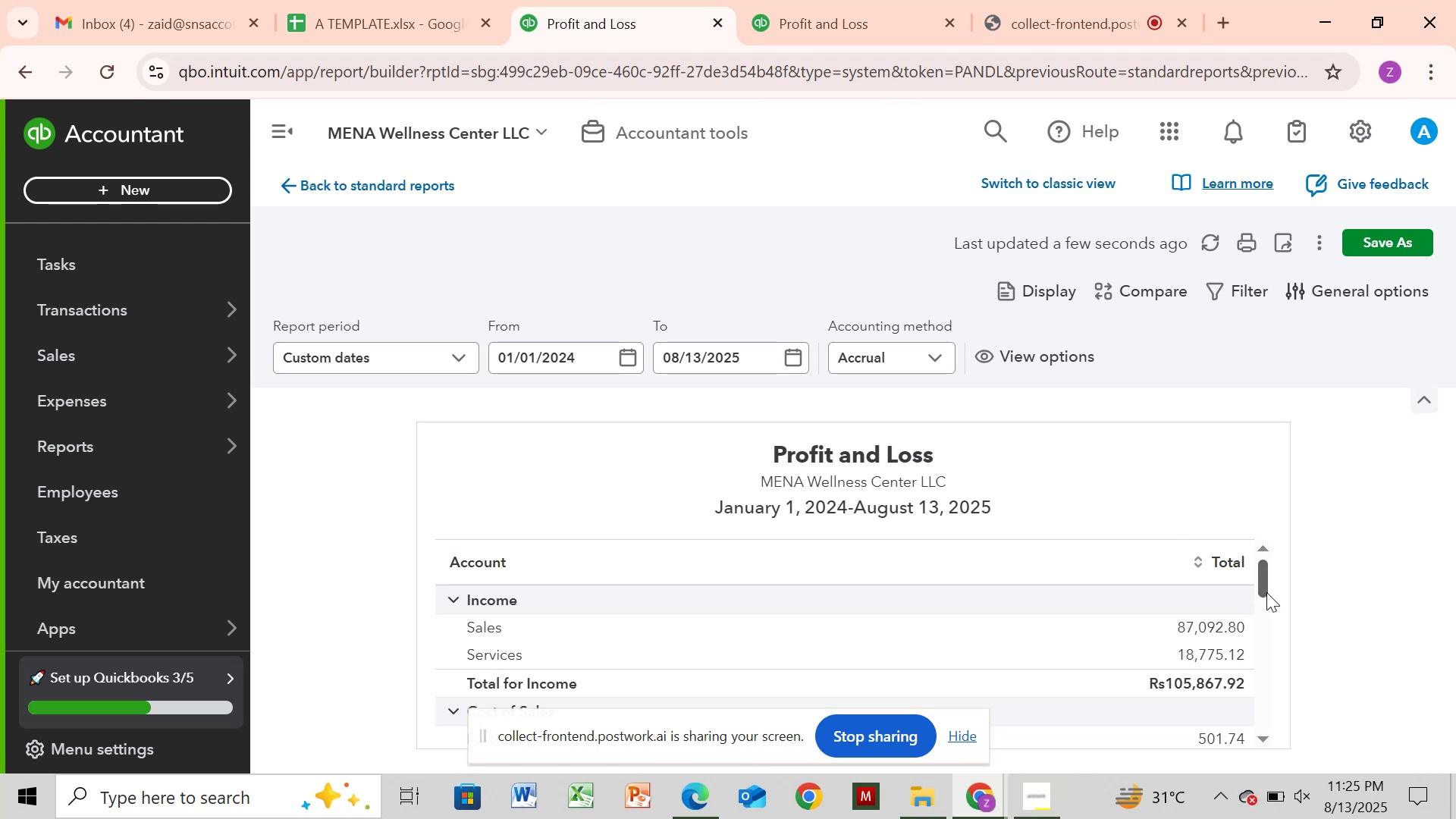 
left_click_drag(start_coordinate=[1266, 592], to_coordinate=[1266, 609])
 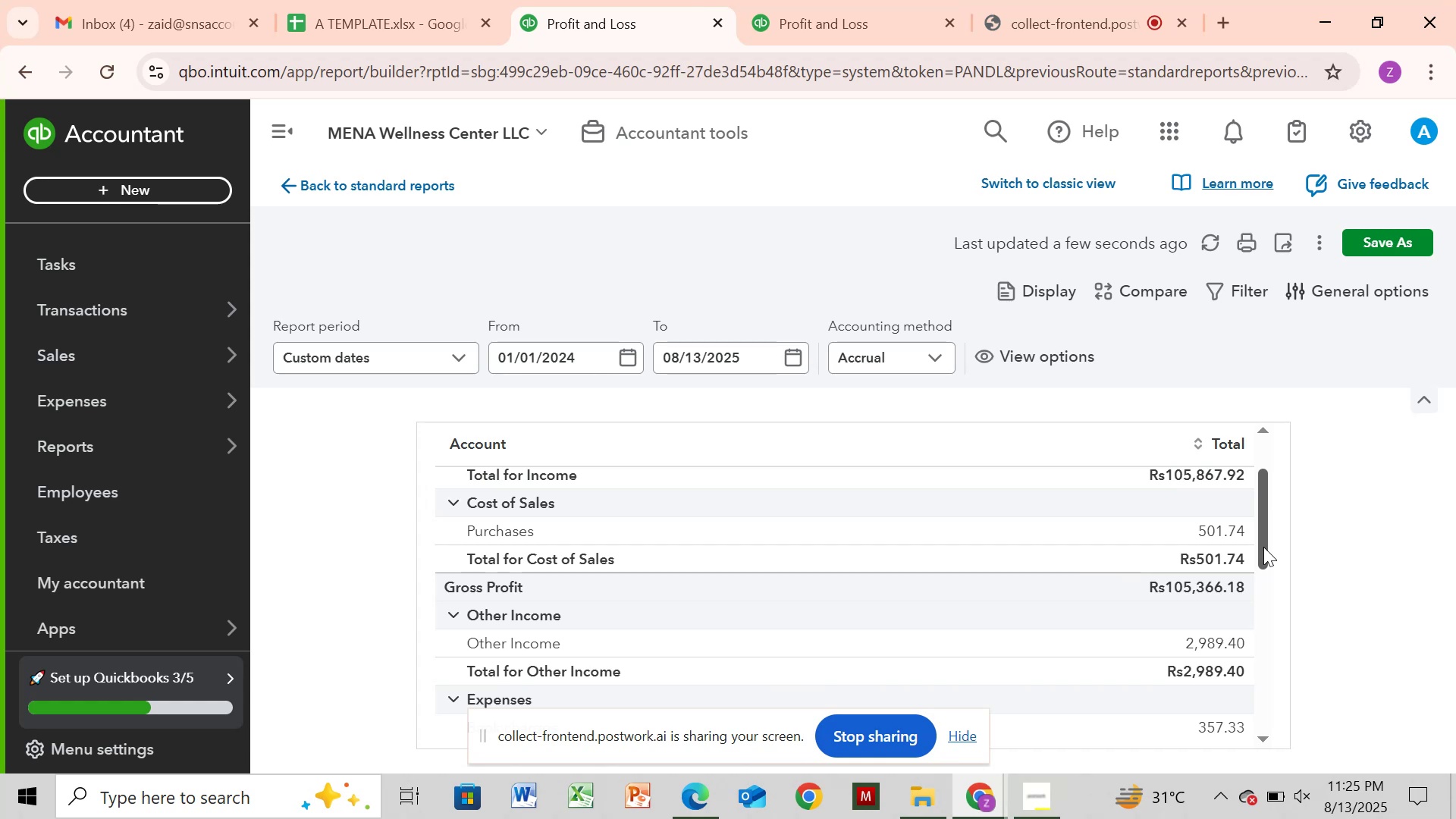 
wait(8.71)
 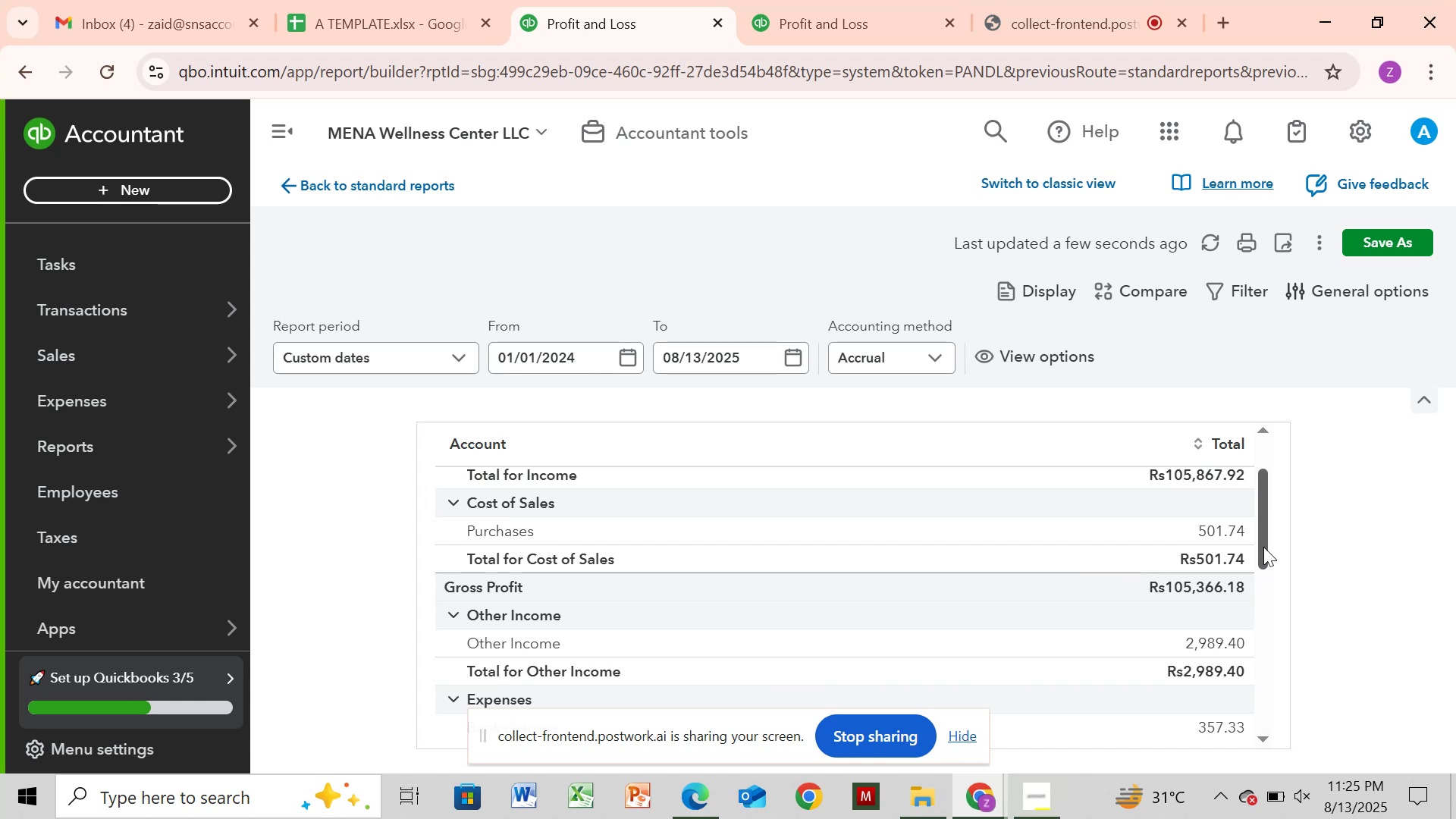 
left_click([1263, 547])
 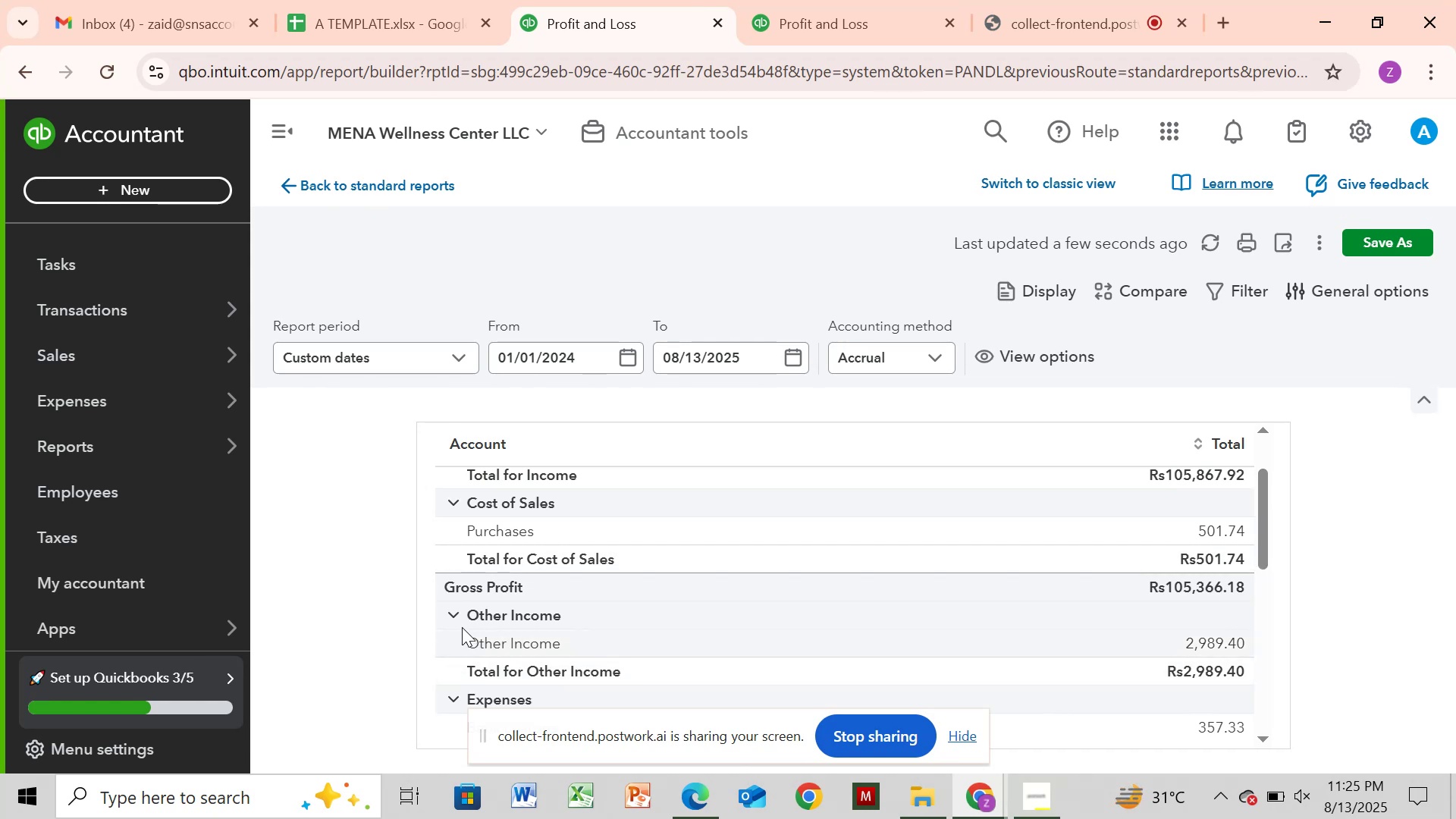 
left_click([457, 616])
 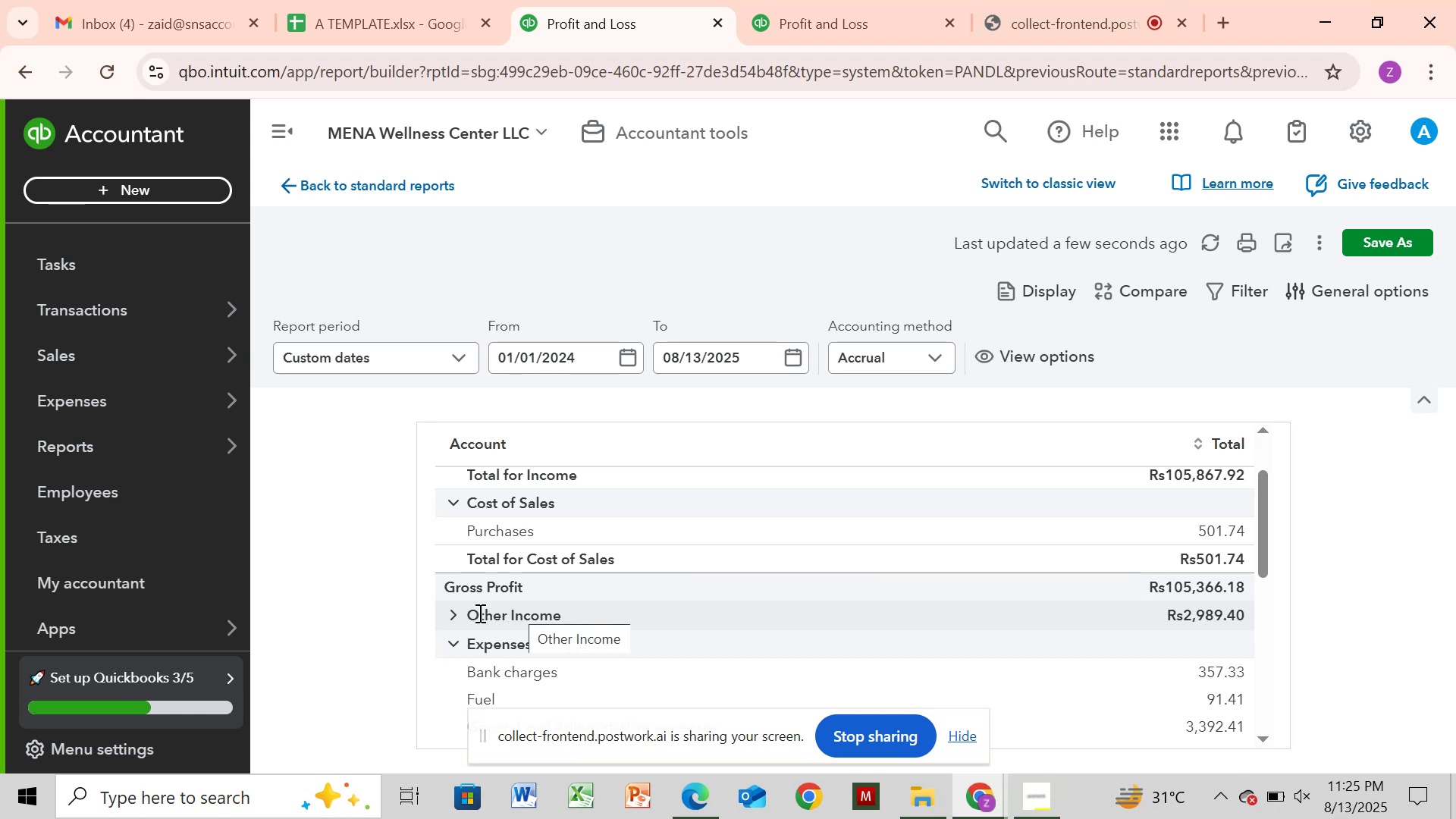 
left_click([452, 615])
 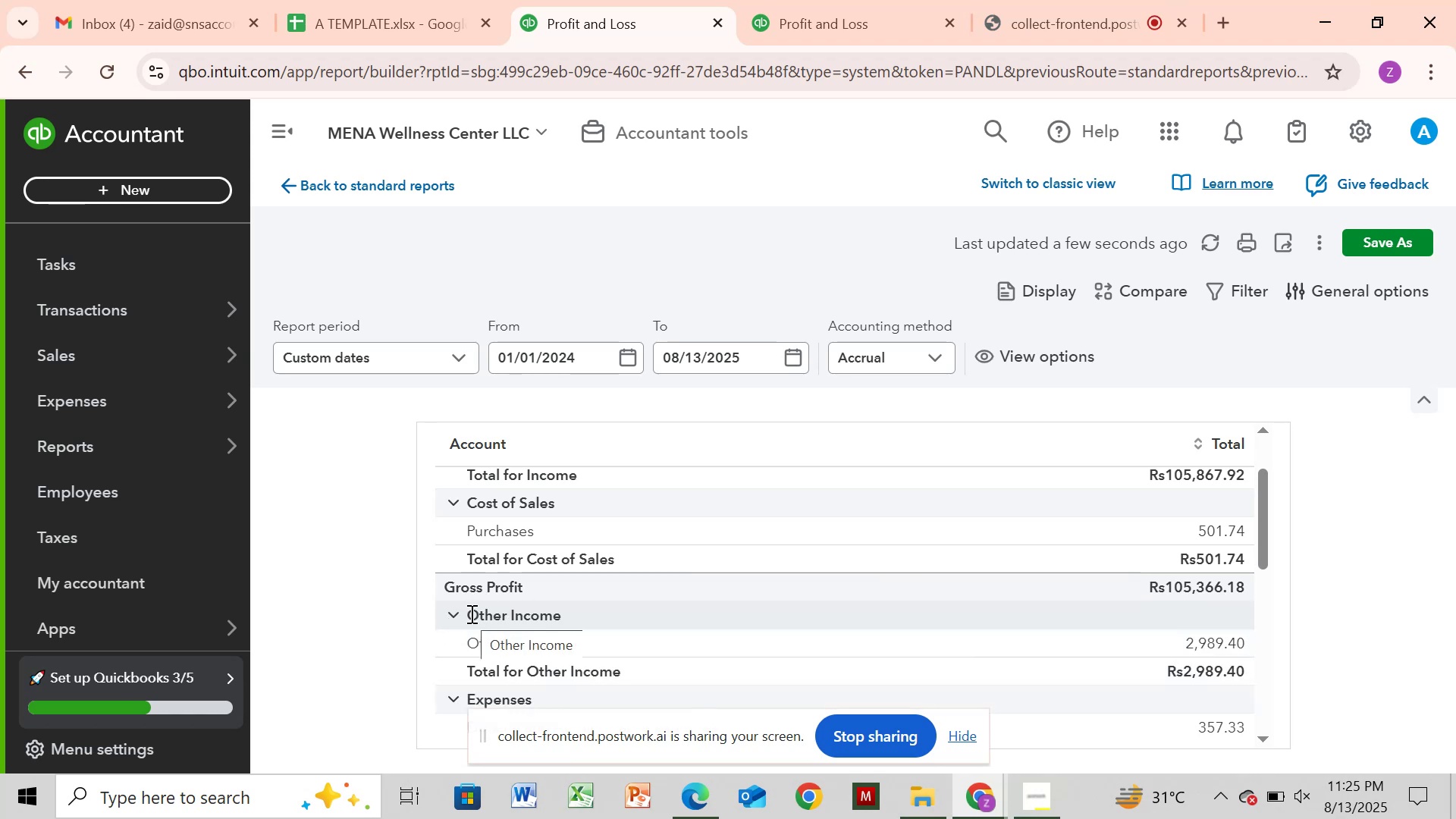 
wait(8.02)
 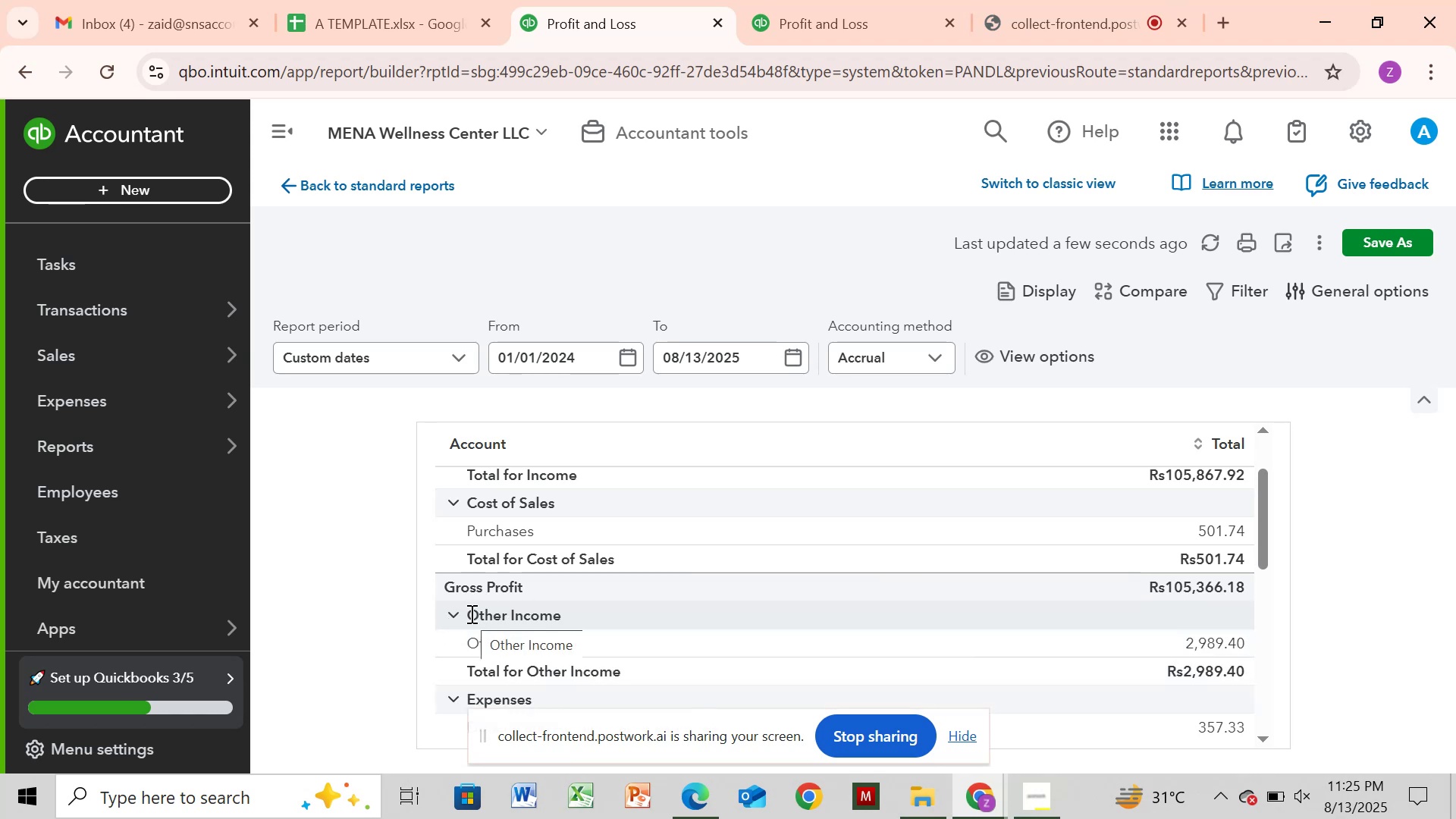 
left_click_drag(start_coordinate=[1261, 501], to_coordinate=[1273, 582])
 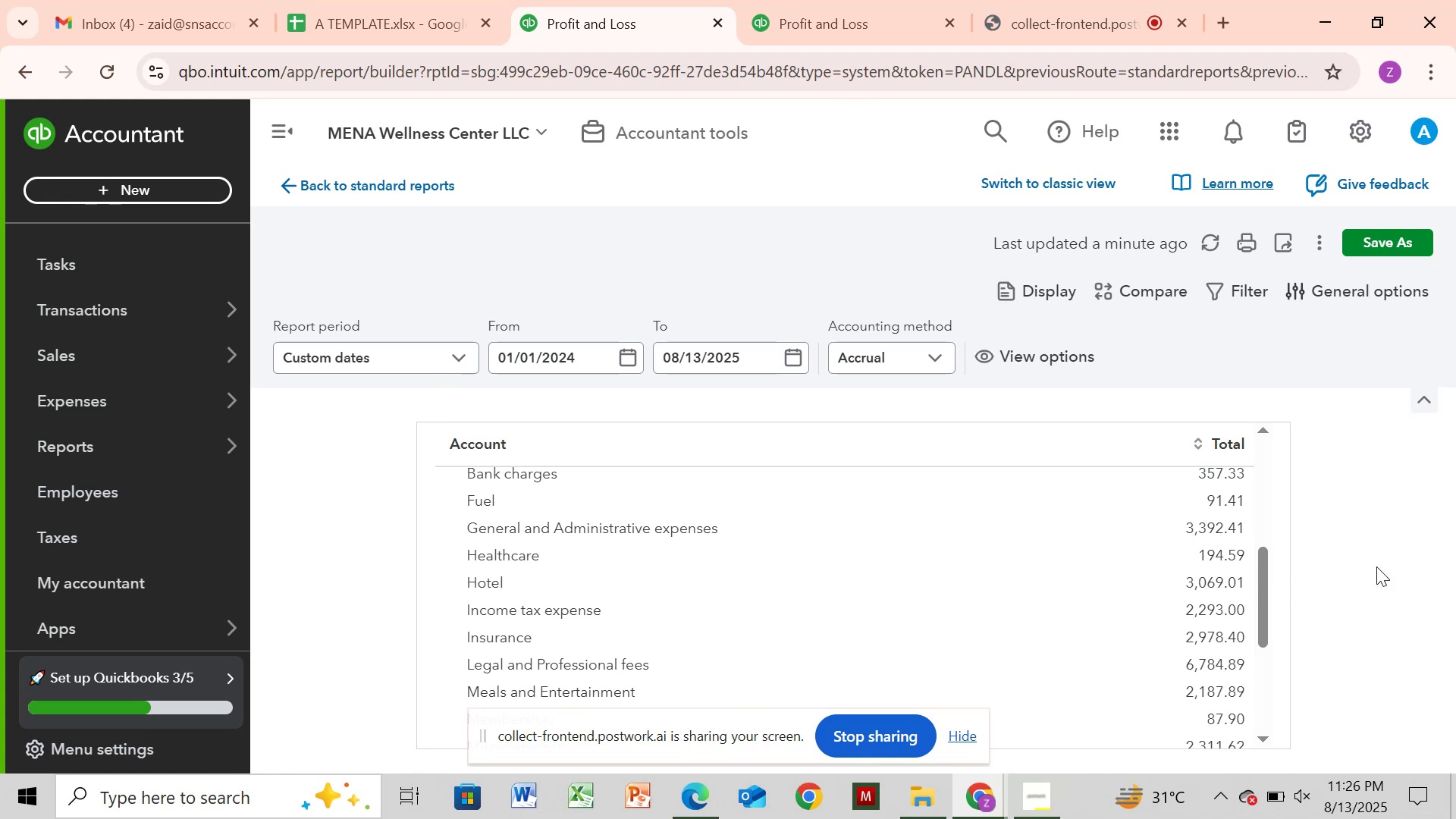 
wait(11.93)
 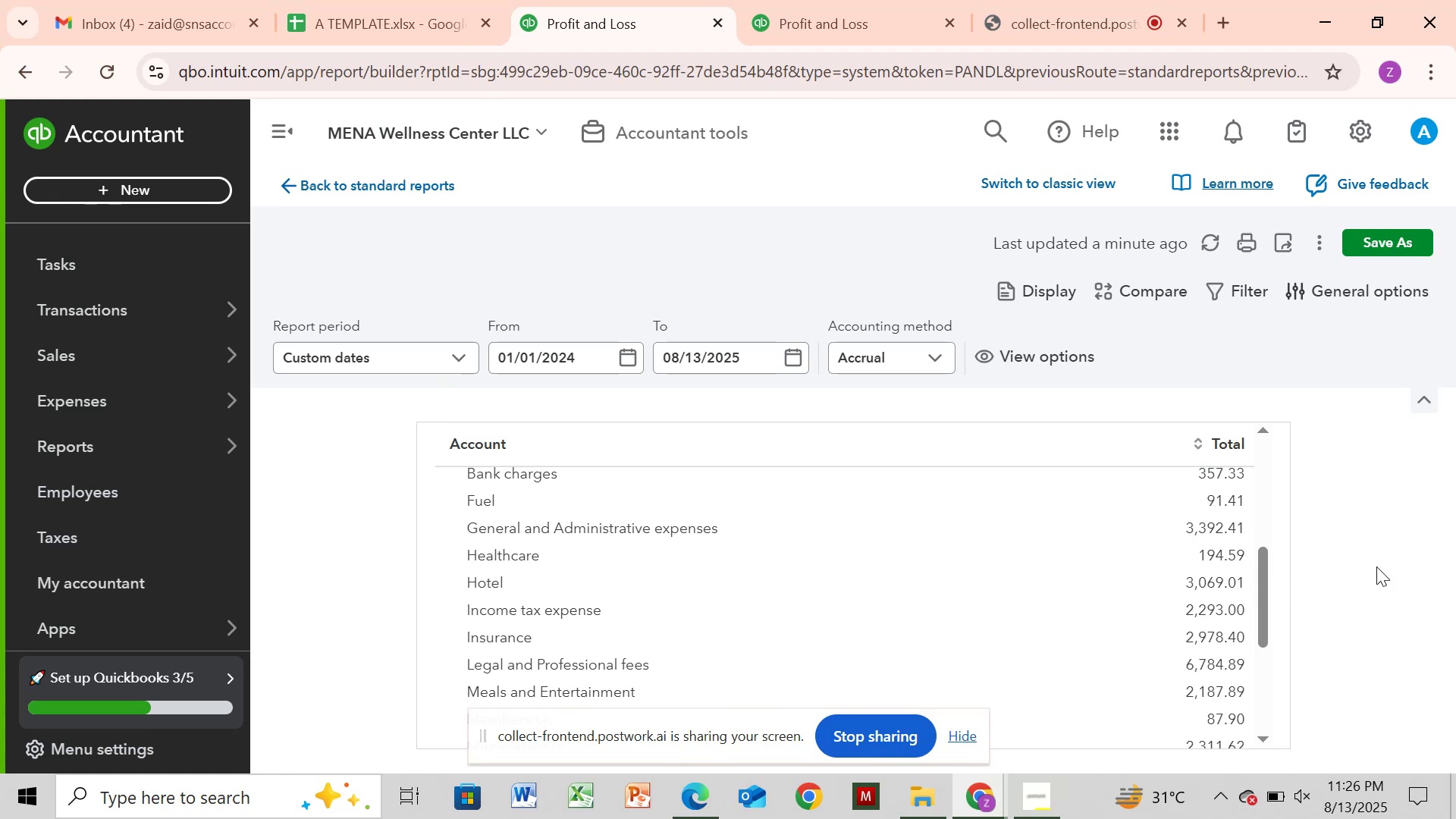 
left_click([857, 32])
 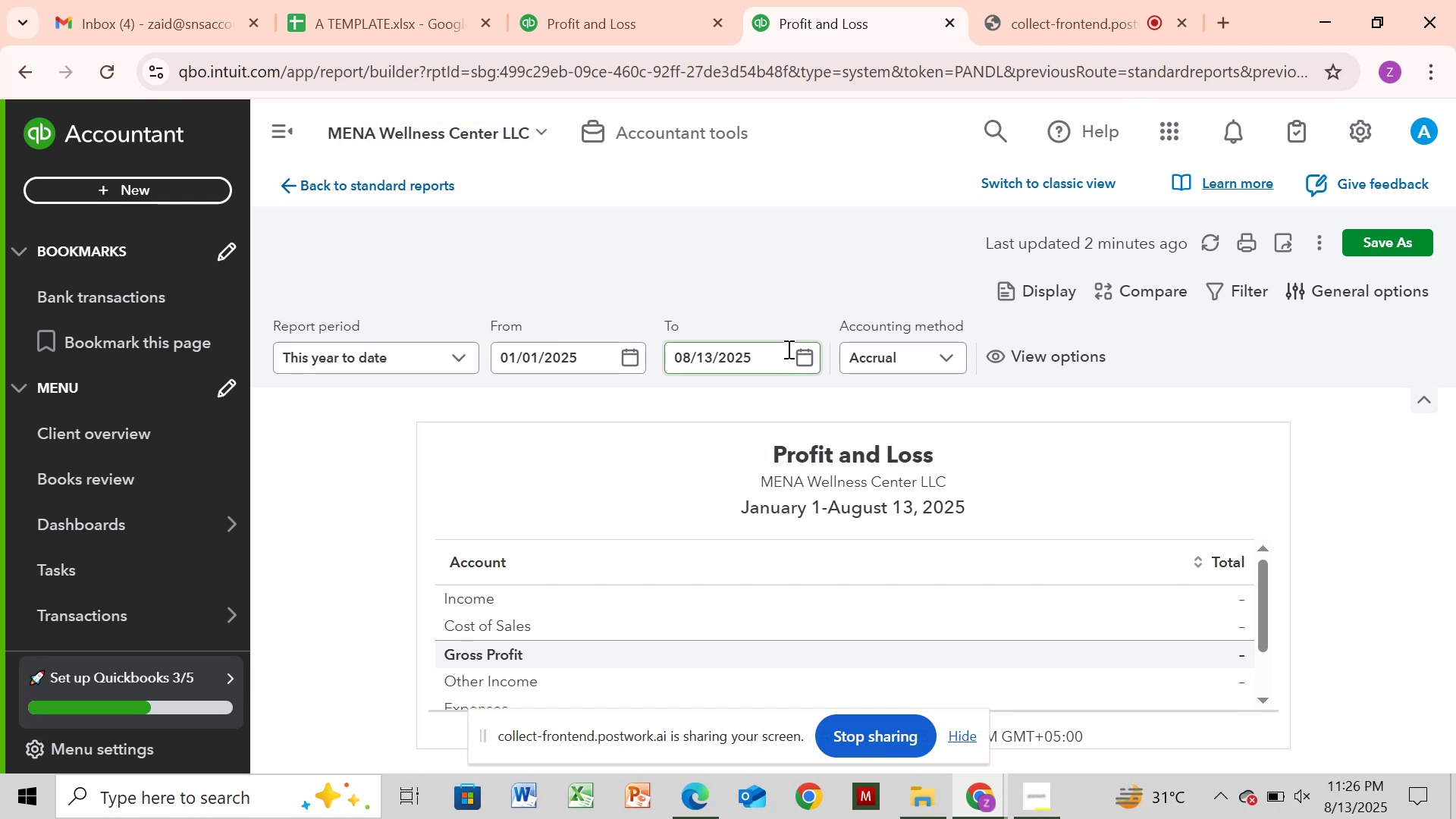 
wait(23.12)
 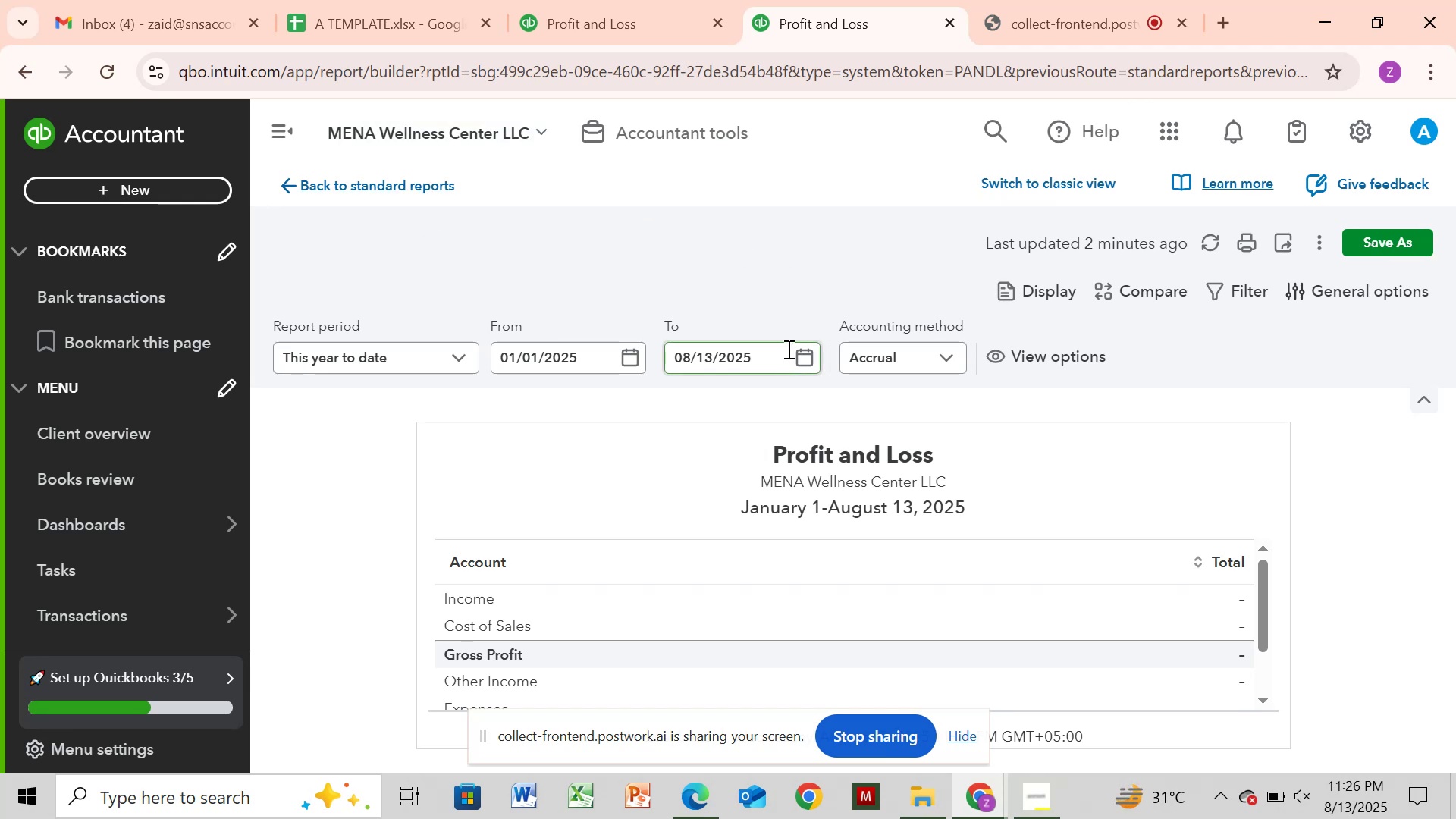 
left_click_drag(start_coordinate=[241, 469], to_coordinate=[259, 582])
 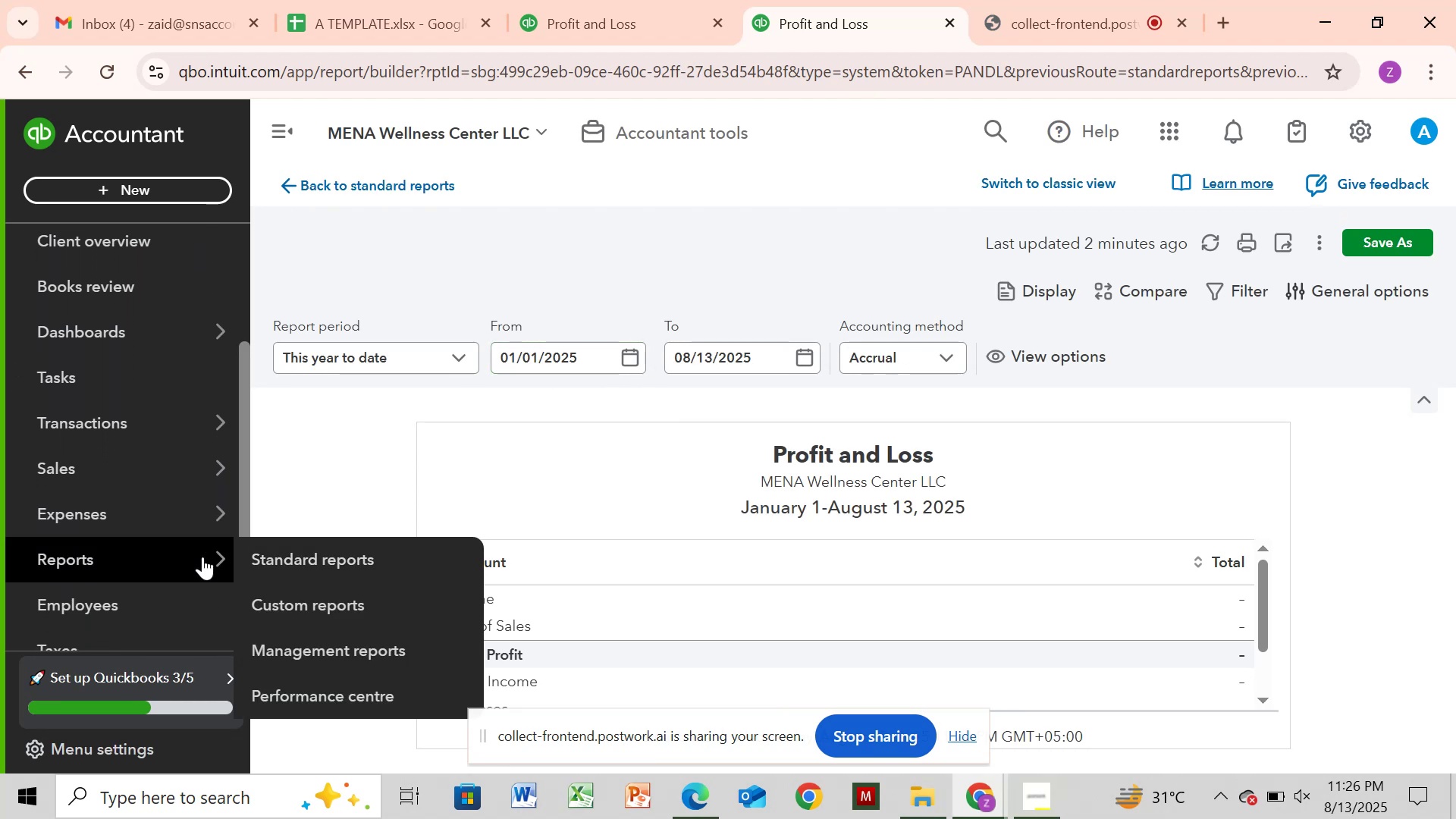 
mouse_move([180, 534])
 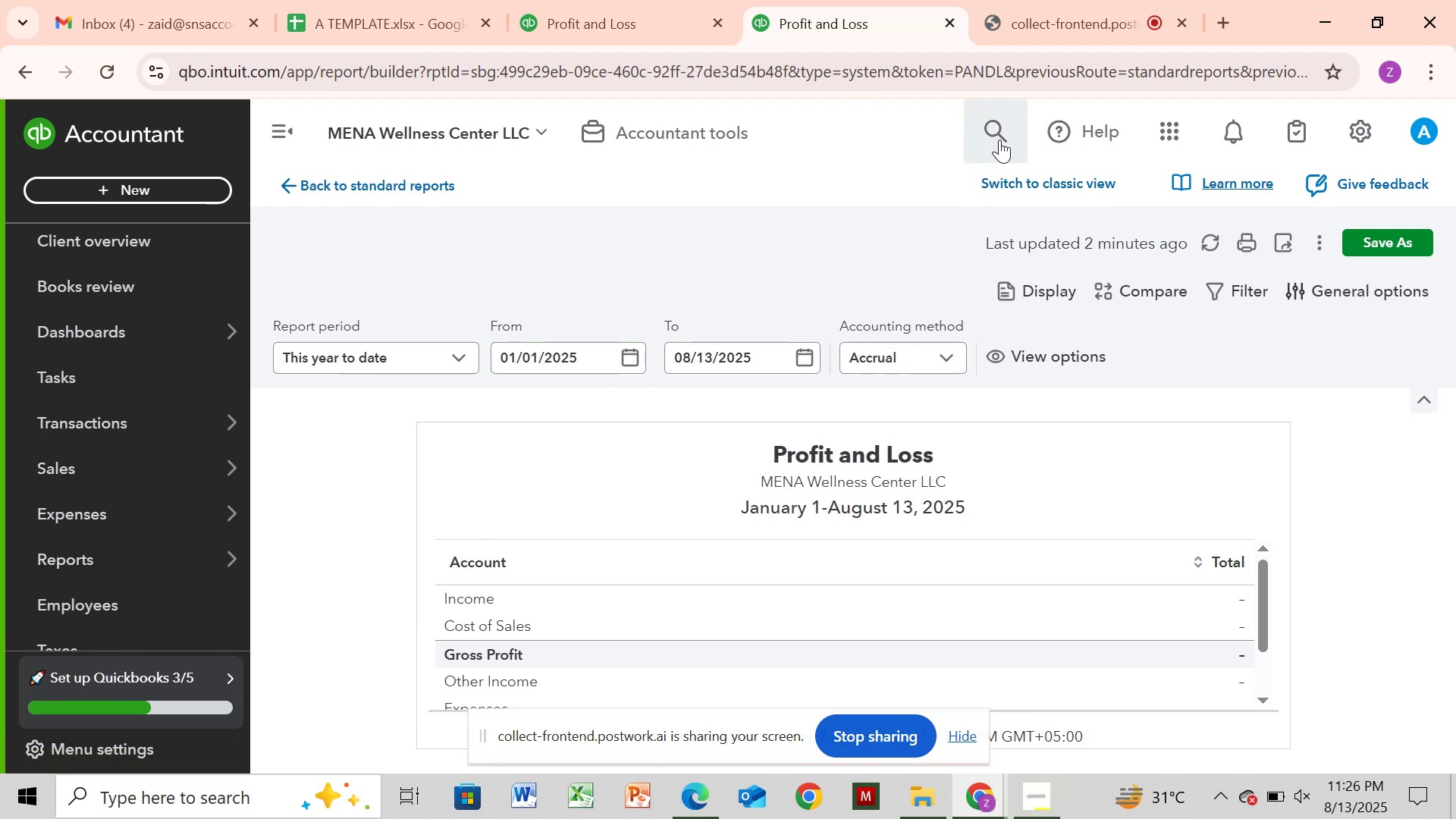 
left_click([1001, 124])
 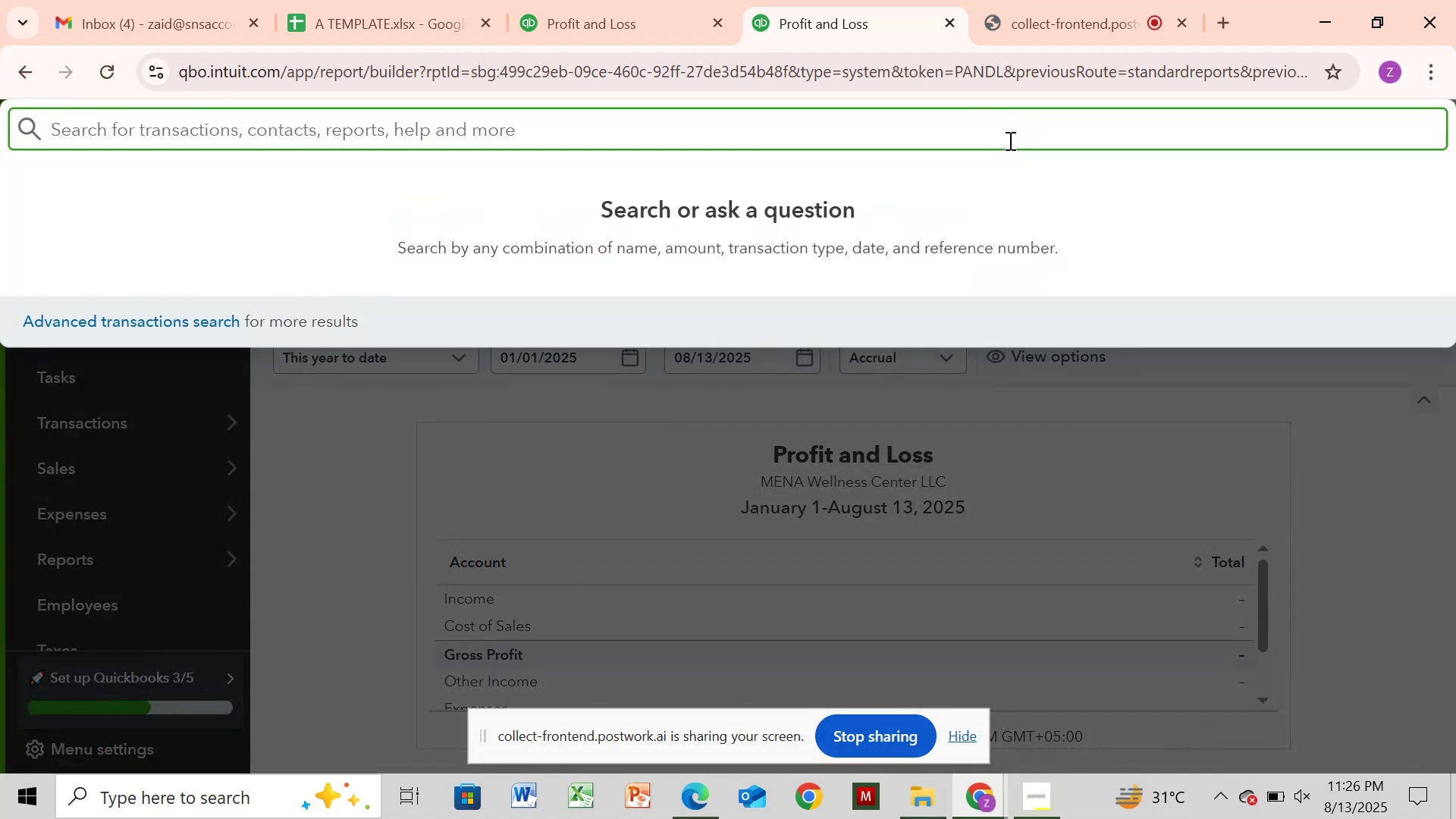 
left_click([1009, 140])
 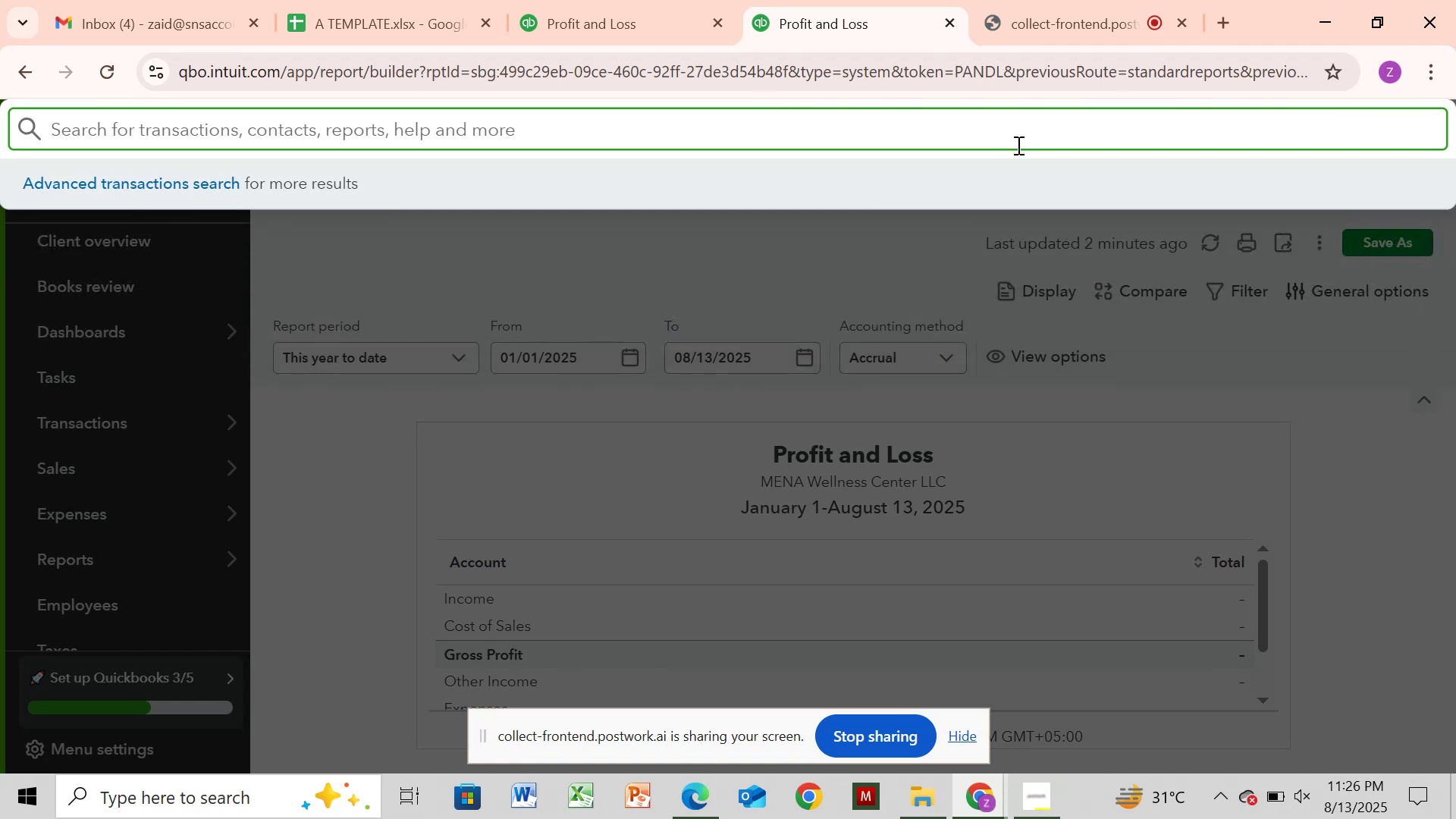 
wait(8.89)
 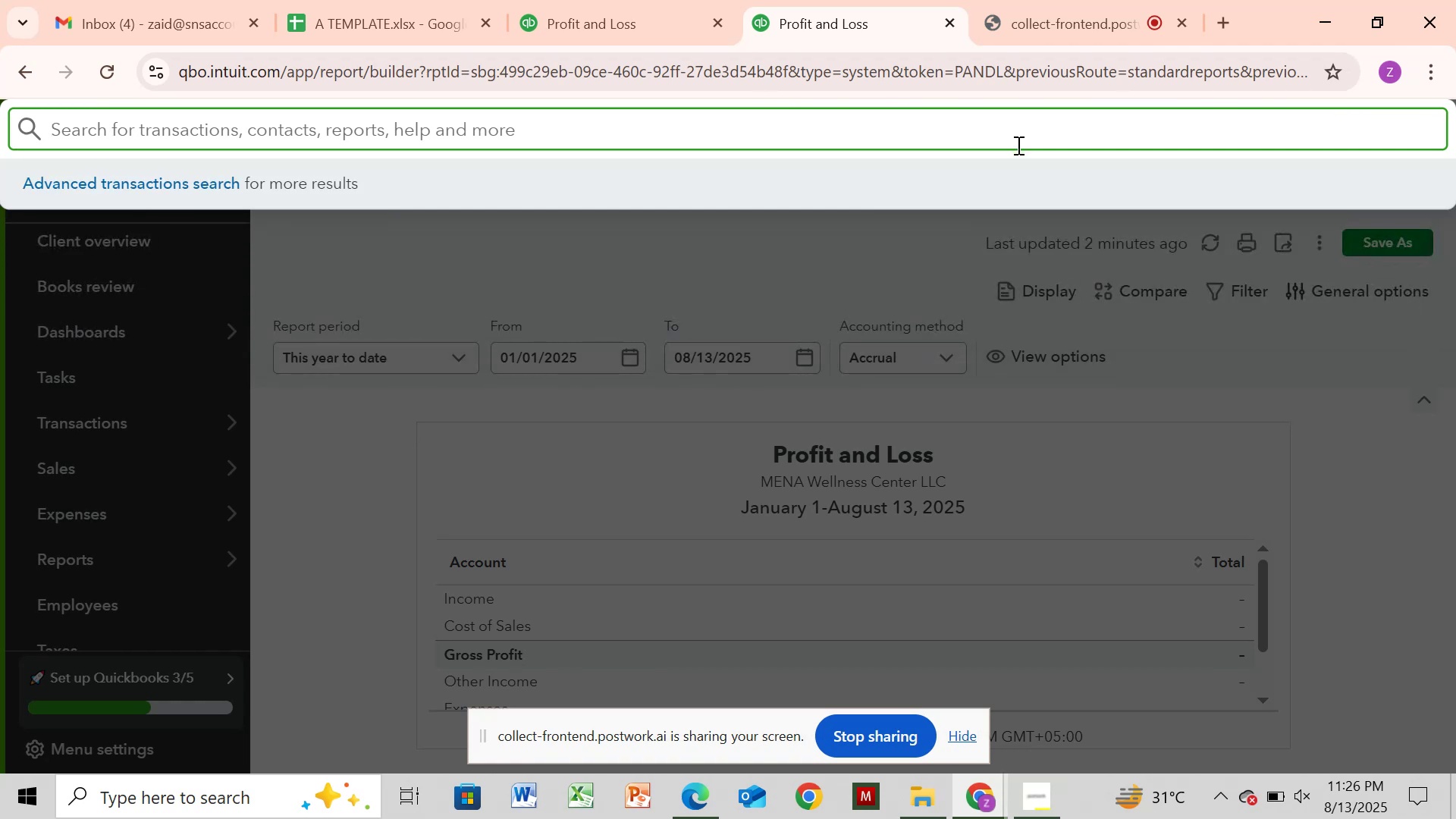 
type(CH)
 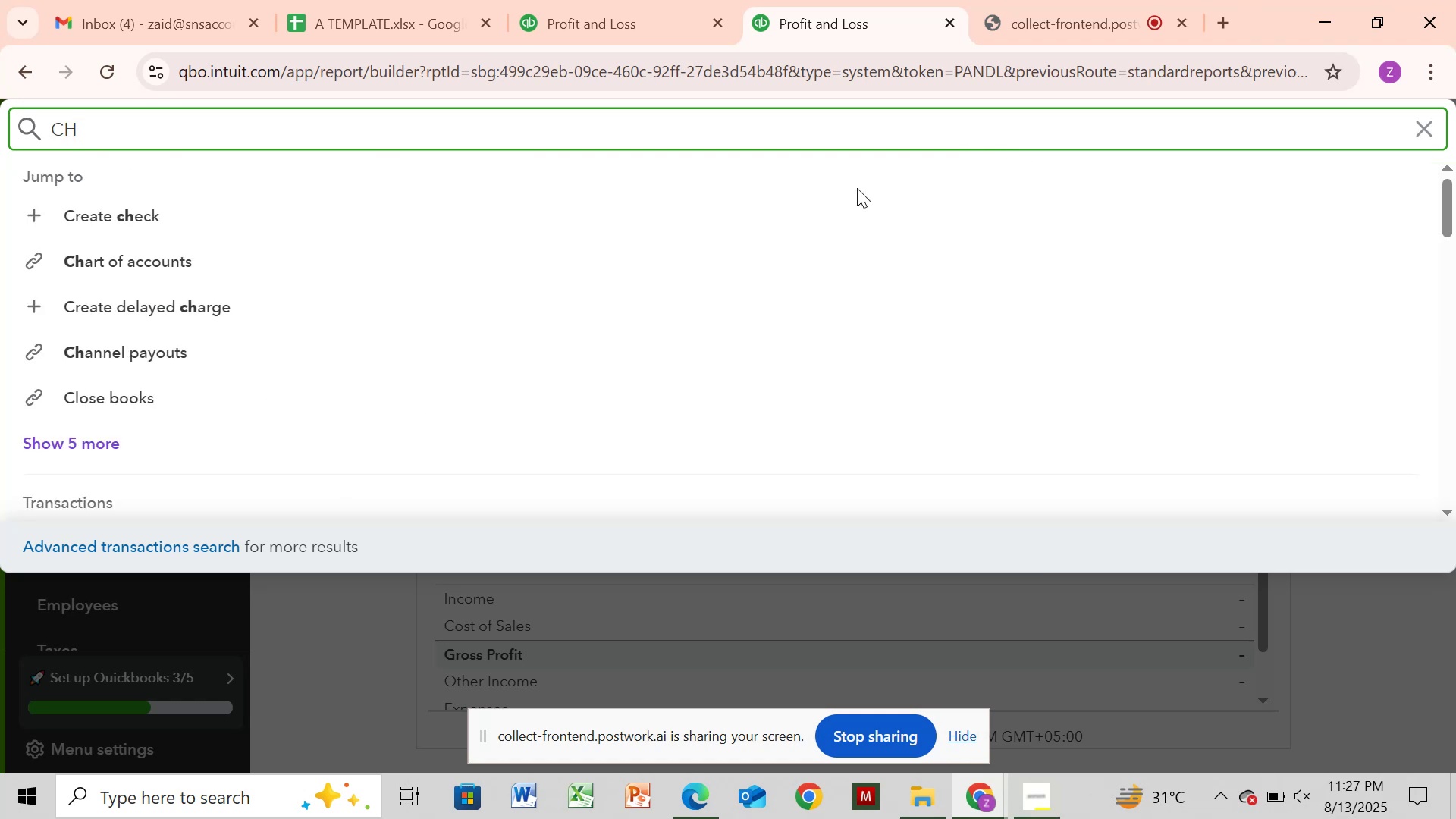 
left_click([269, 258])
 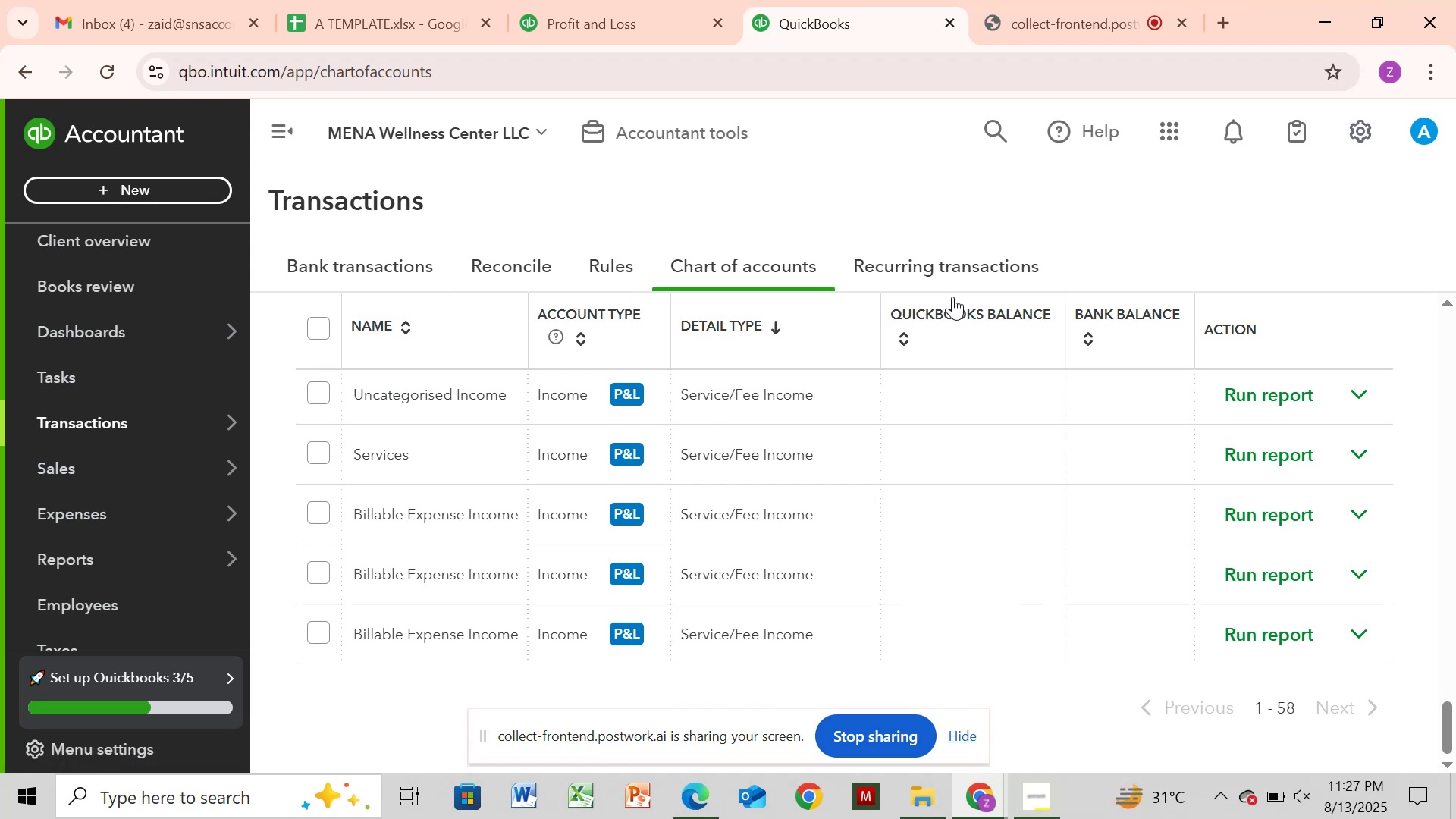 
wait(41.65)
 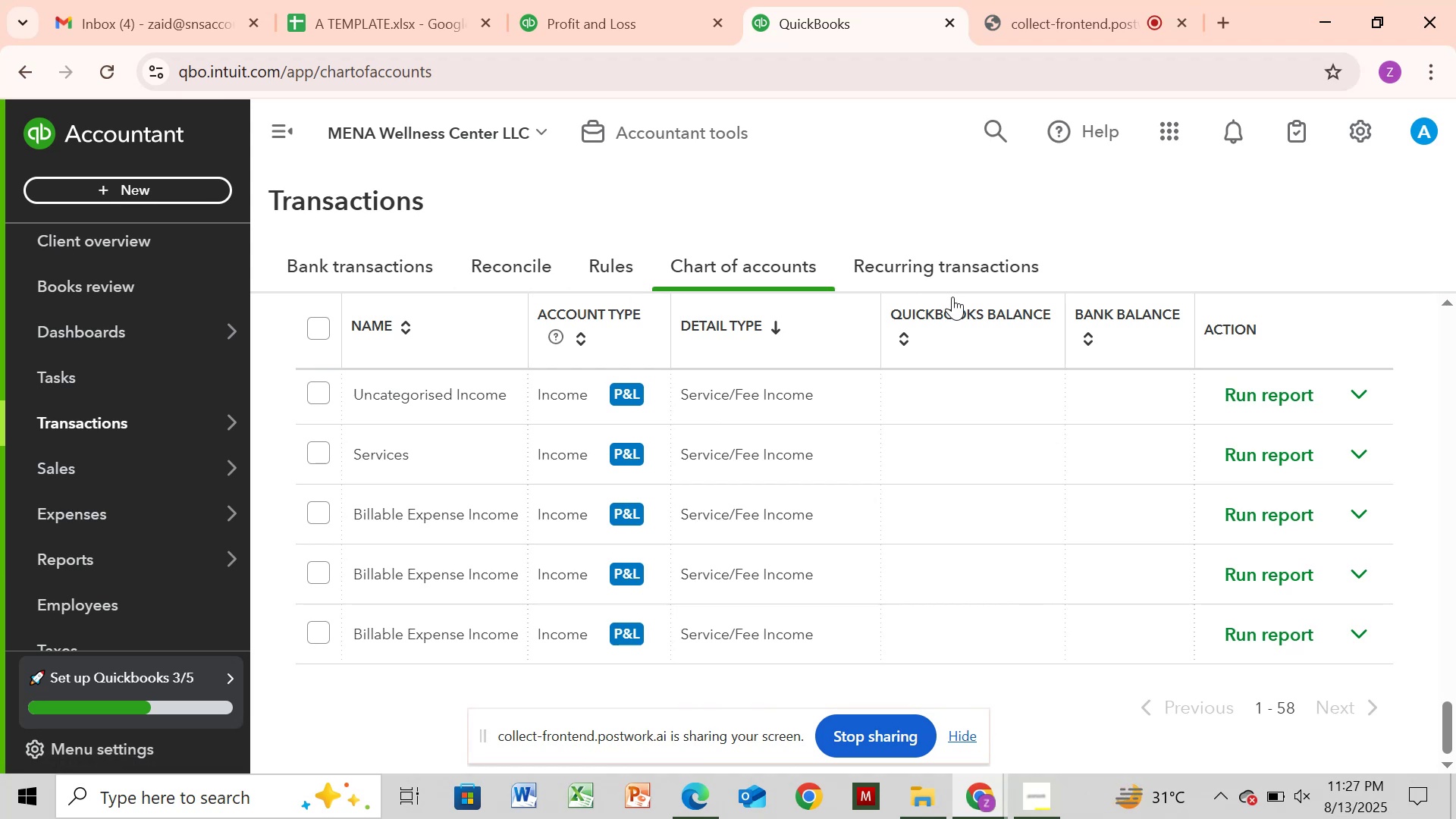 
left_click([665, 21])
 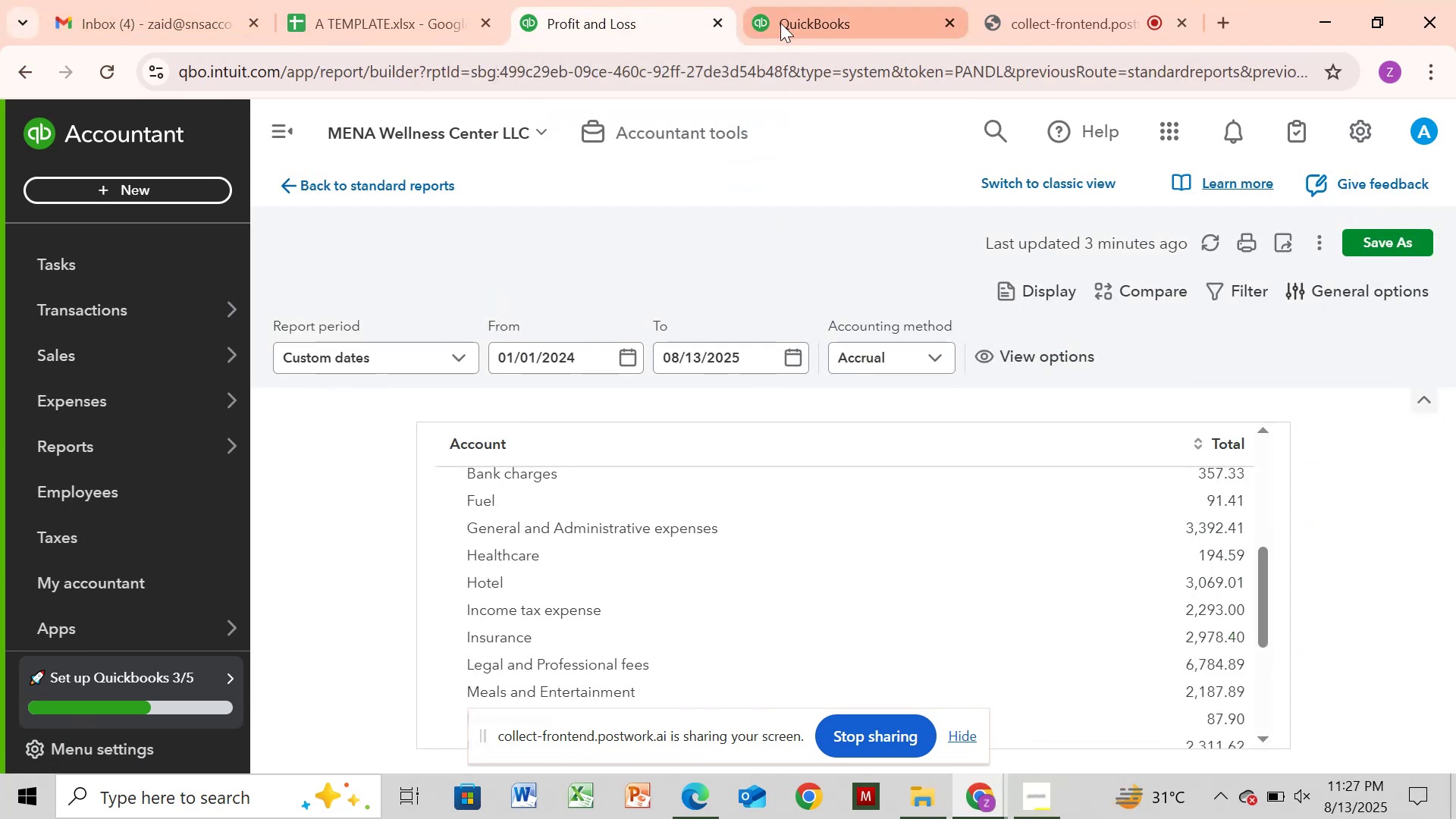 
wait(5.13)
 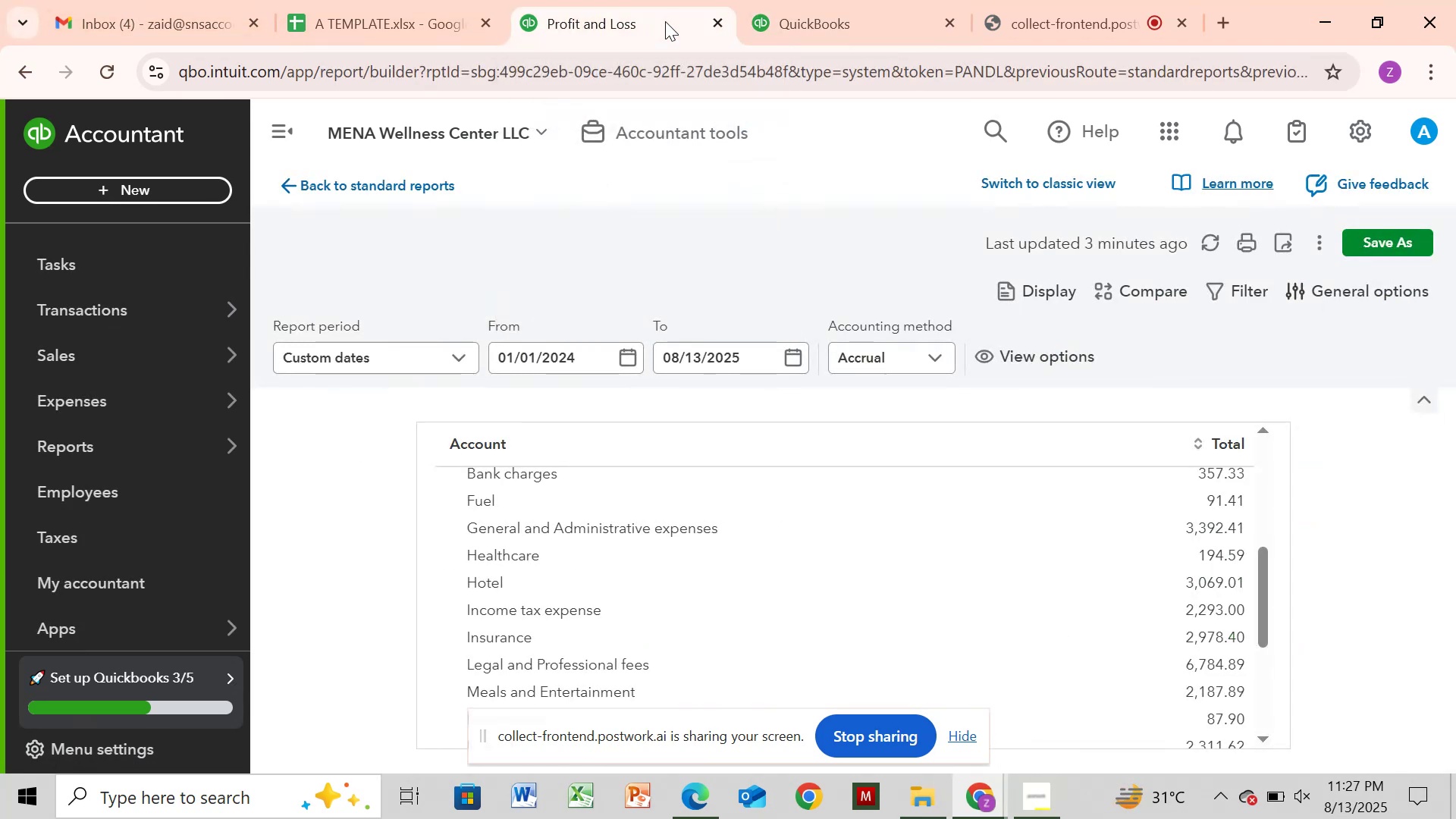 
left_click([881, 34])
 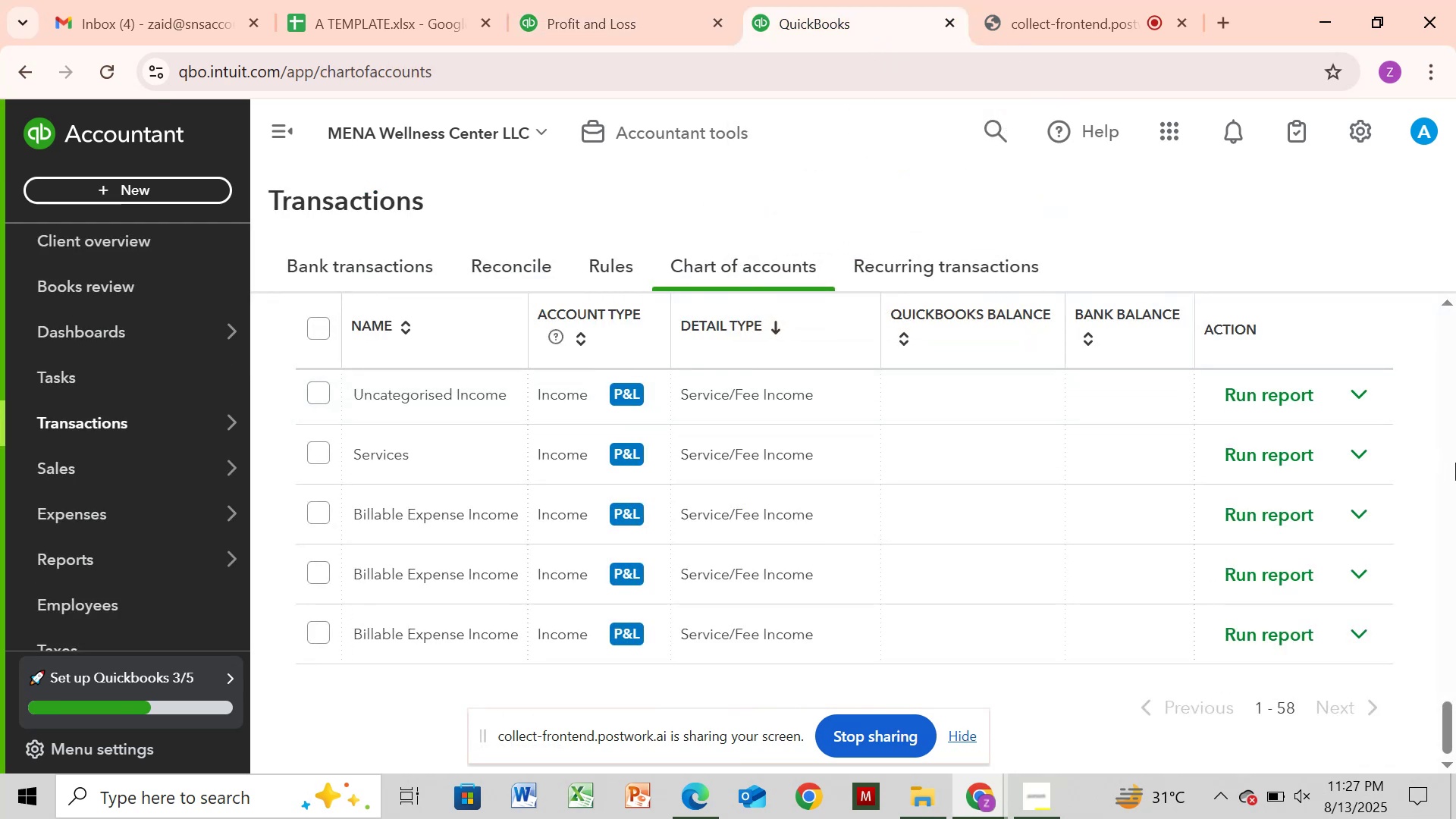 
left_click([1455, 463])
 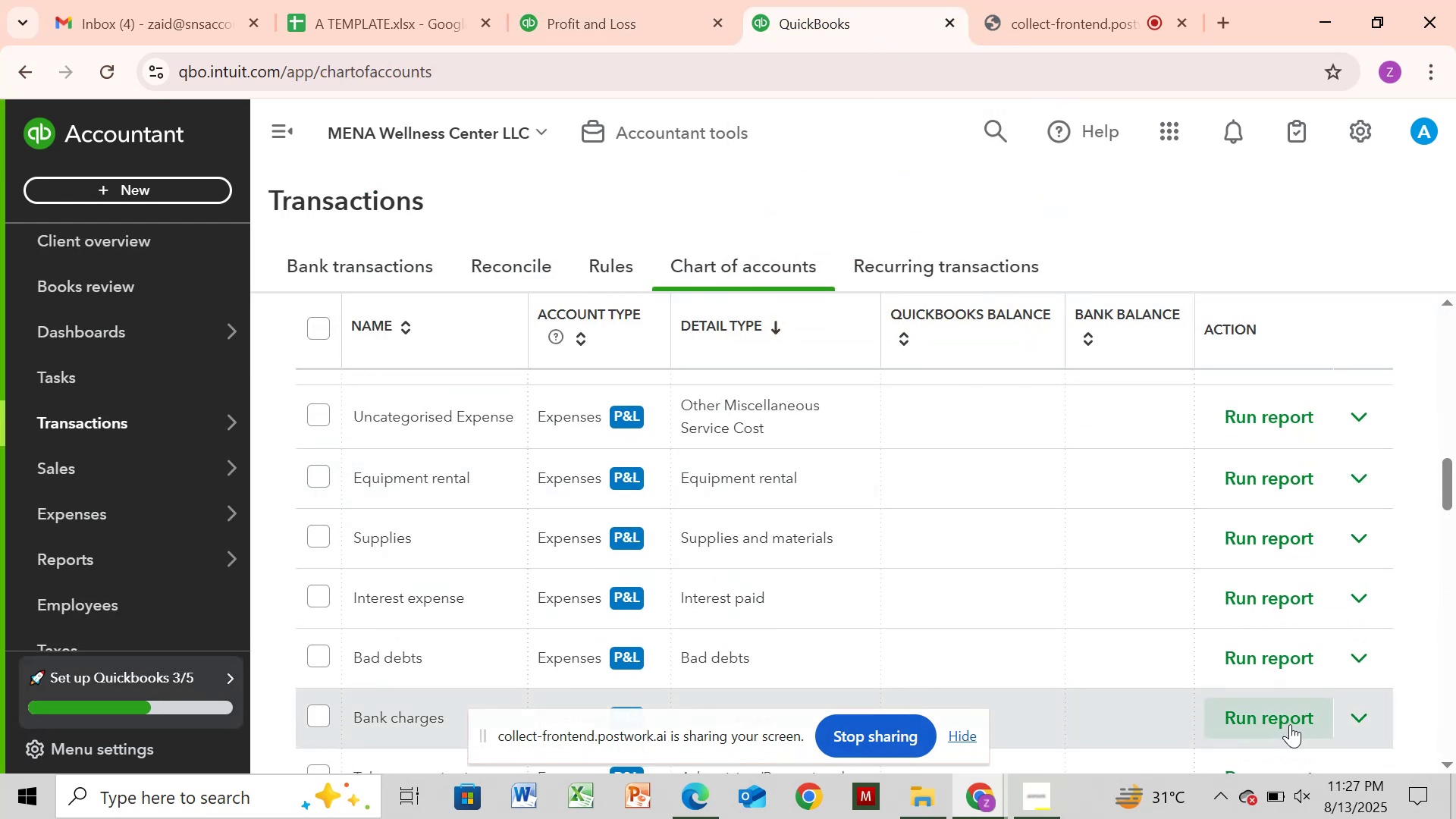 
wait(5.98)
 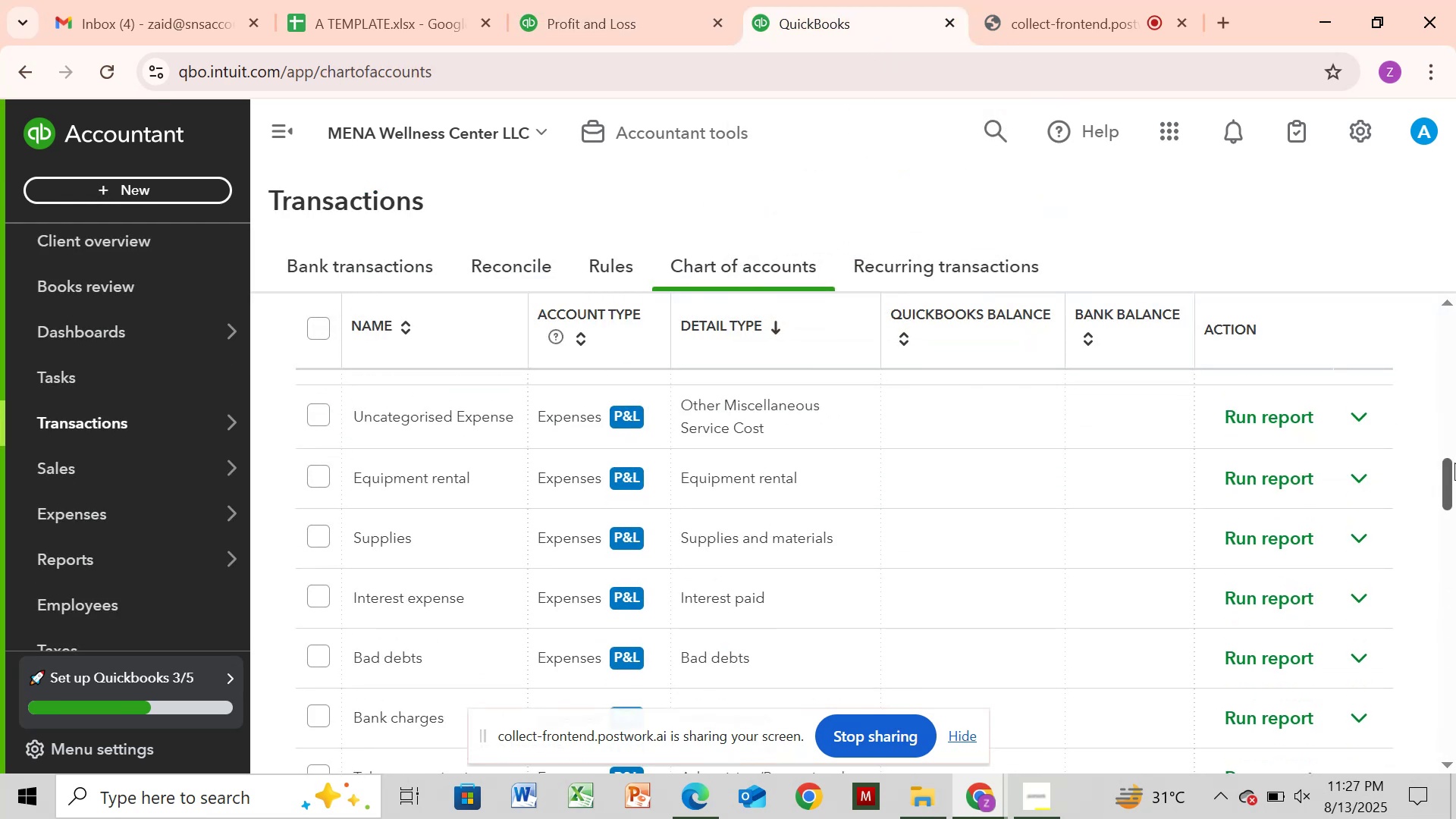 
left_click([1357, 725])
 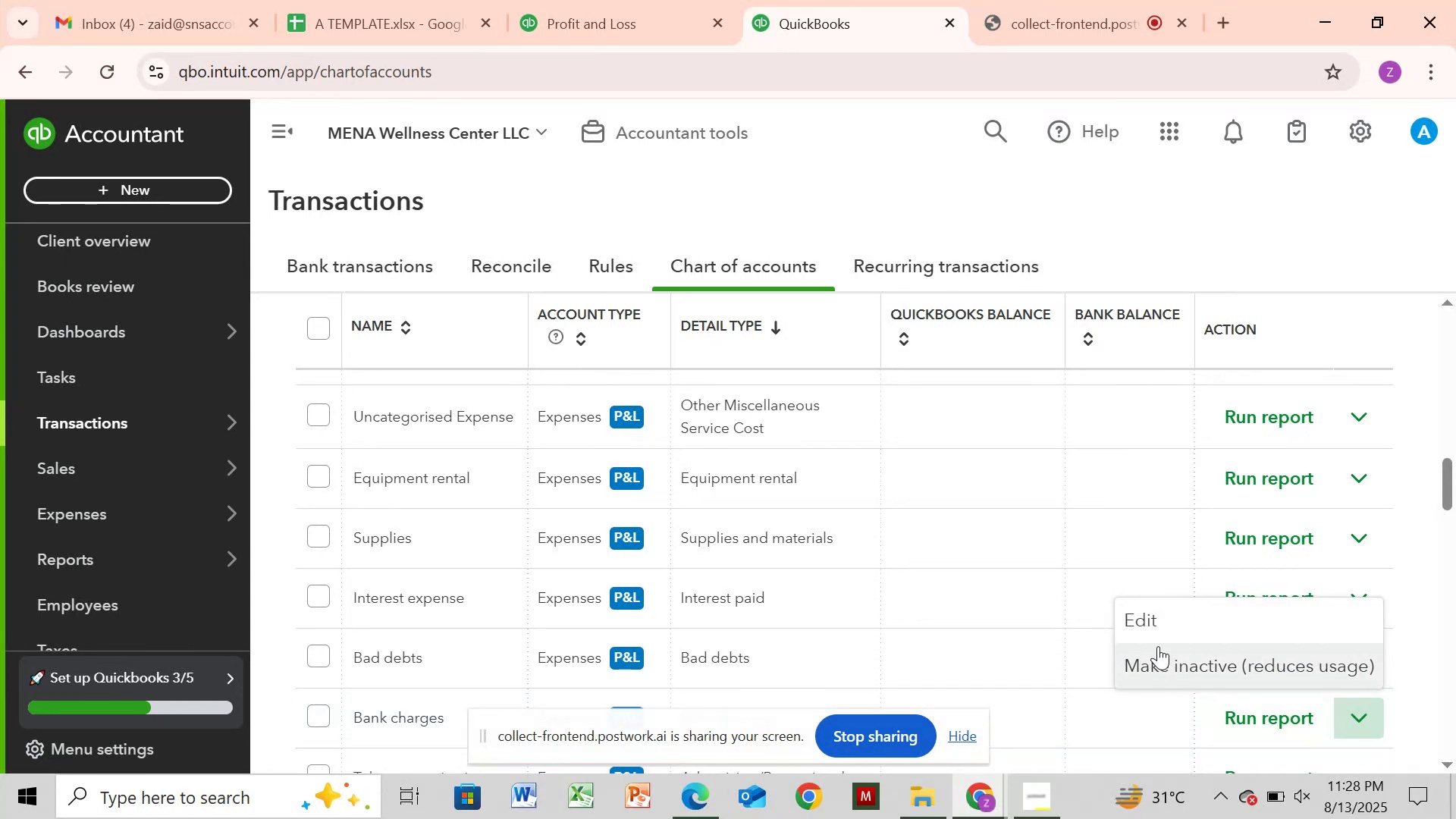 
left_click([1165, 619])
 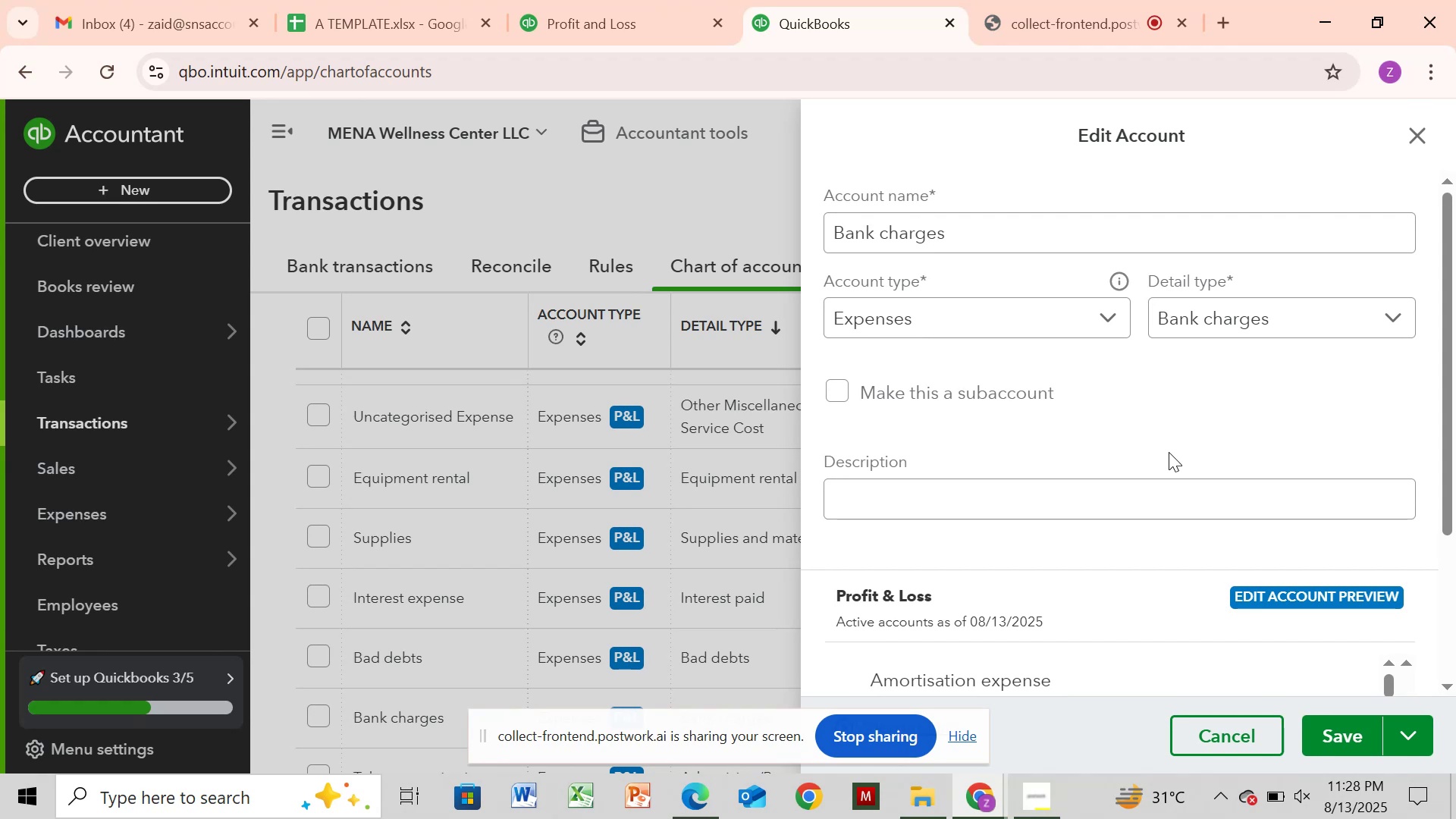 
wait(21.4)
 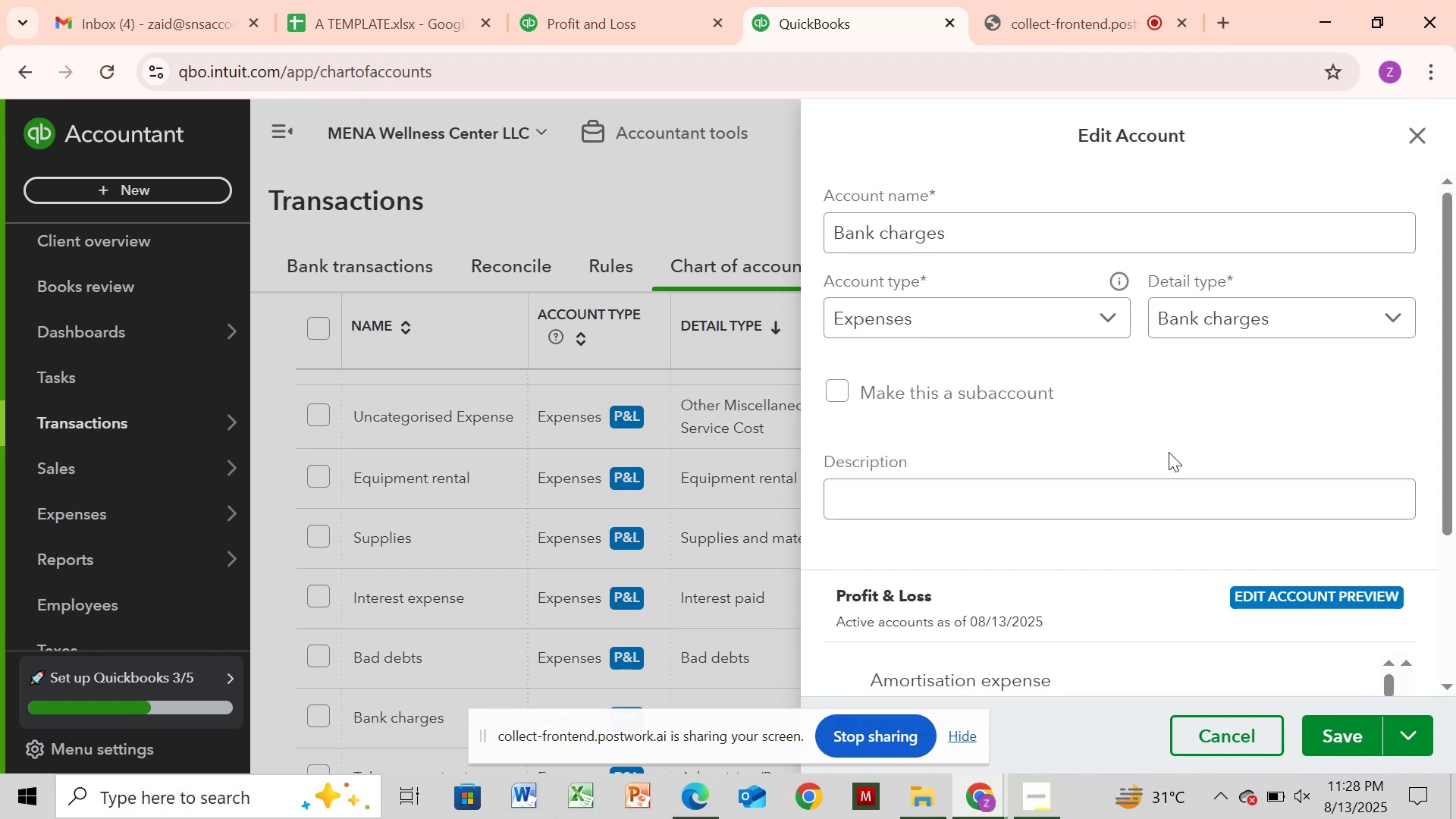 
left_click([891, 243])
 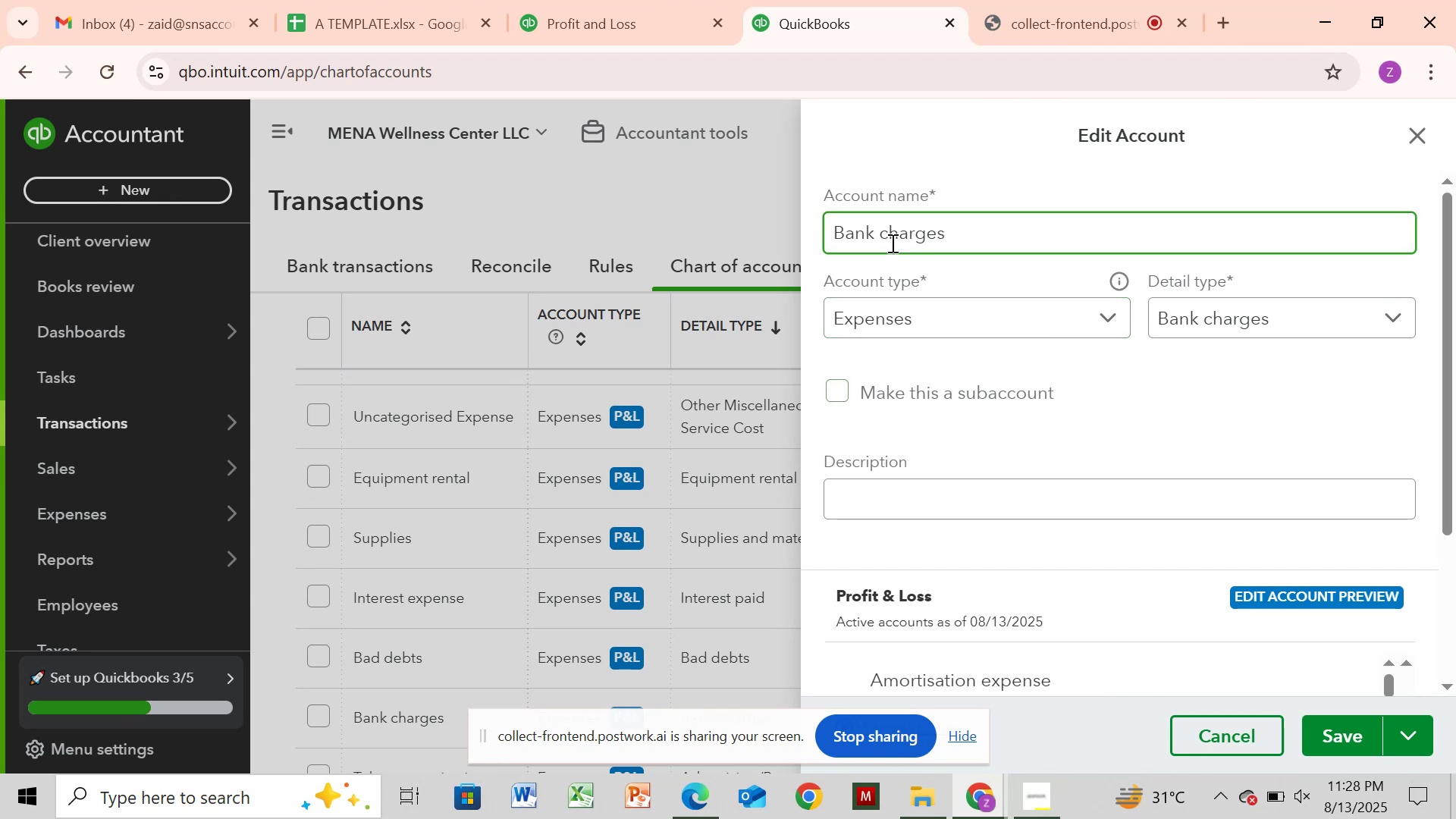 
key(Backspace)
 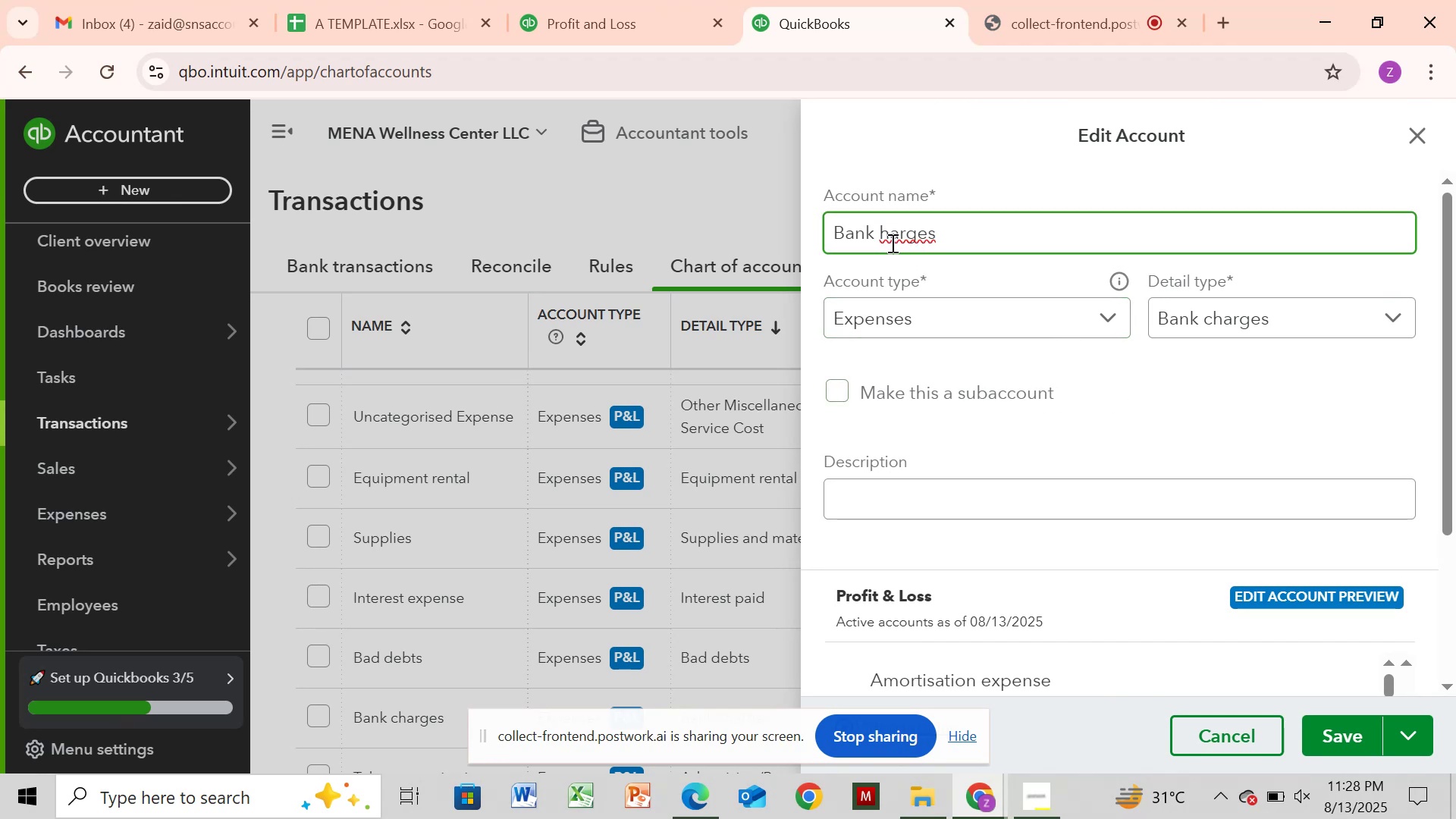 
key(C)
 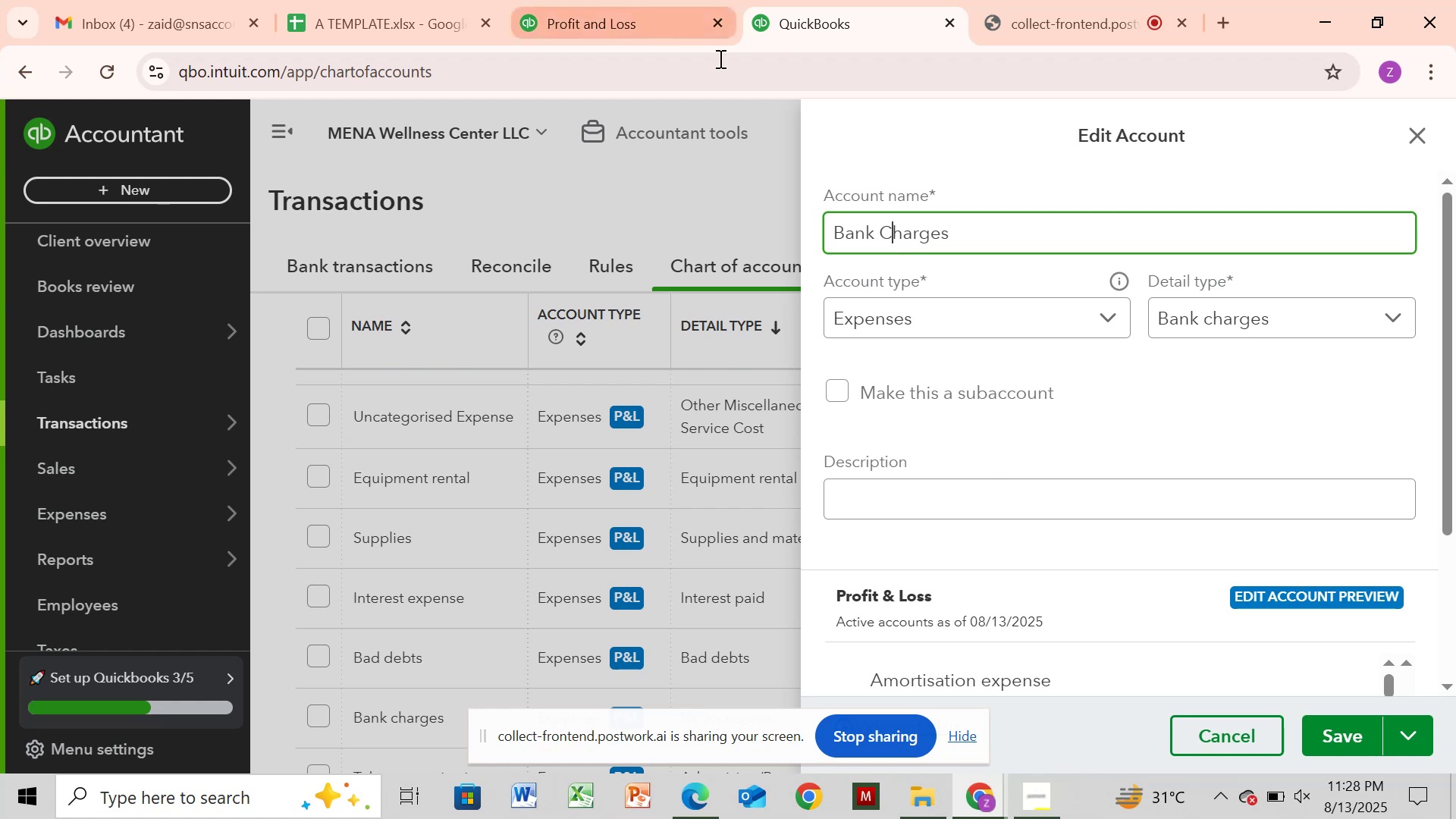 
wait(6.21)
 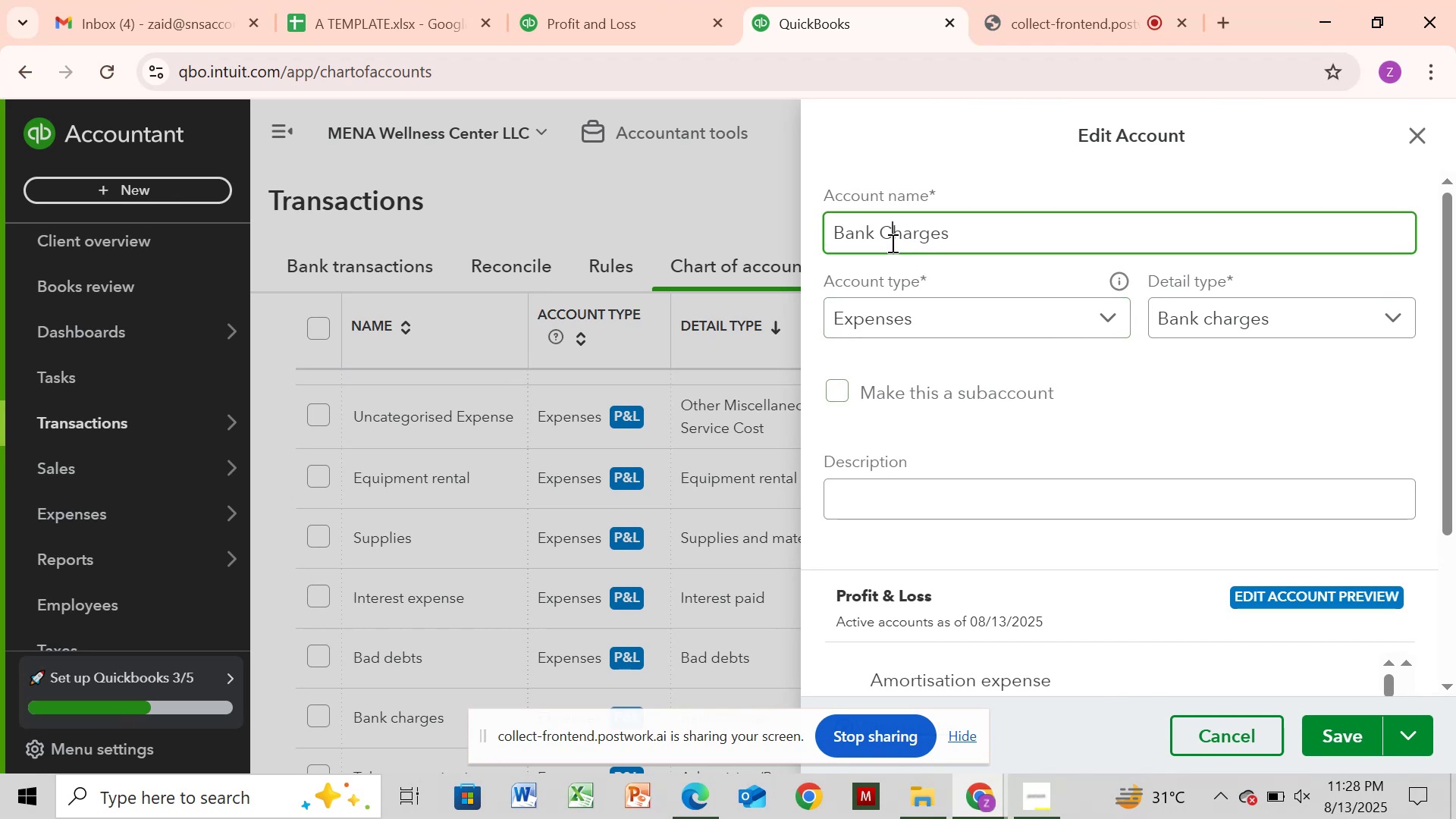 
left_click([1354, 737])
 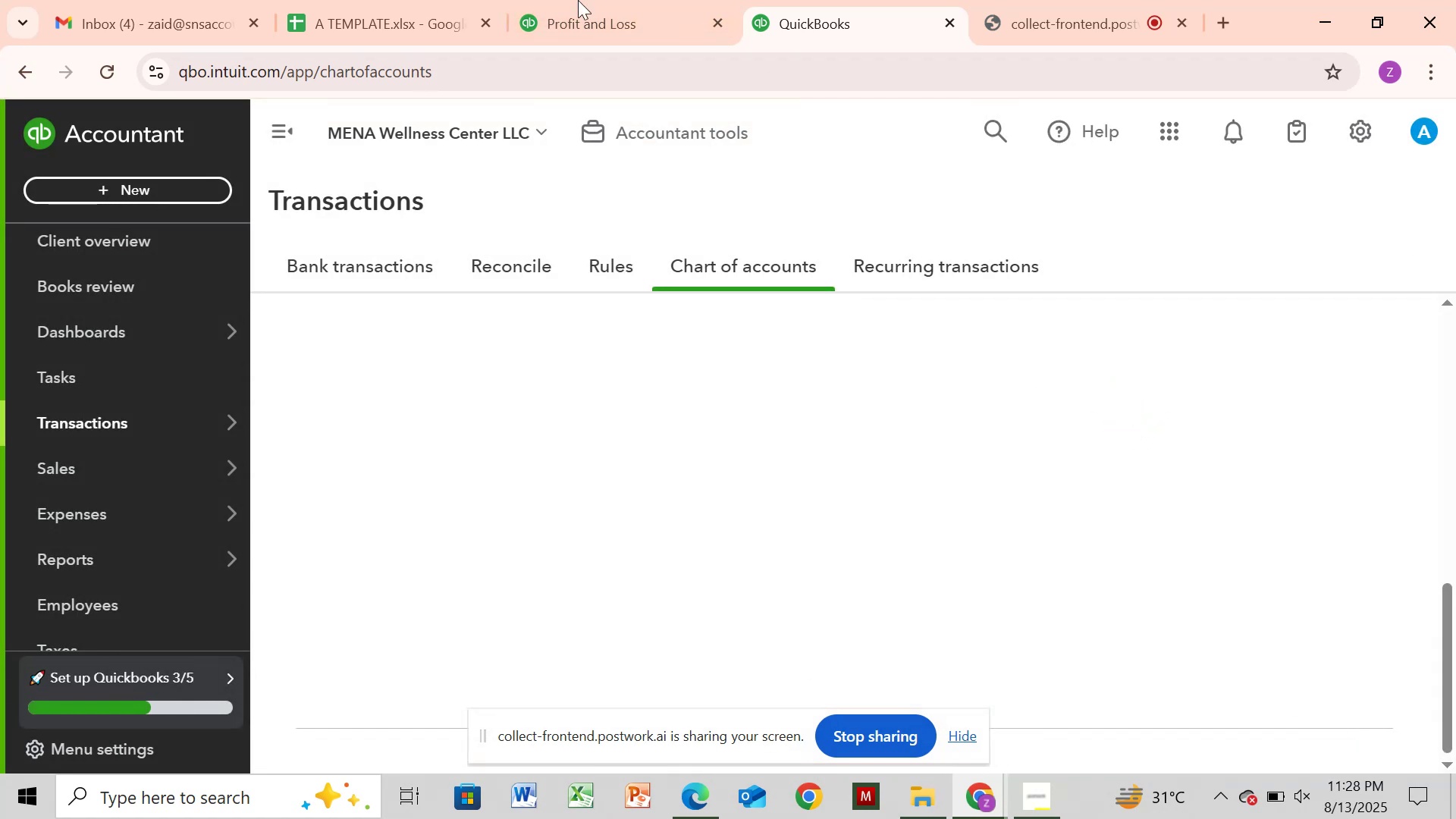 
left_click([550, 15])
 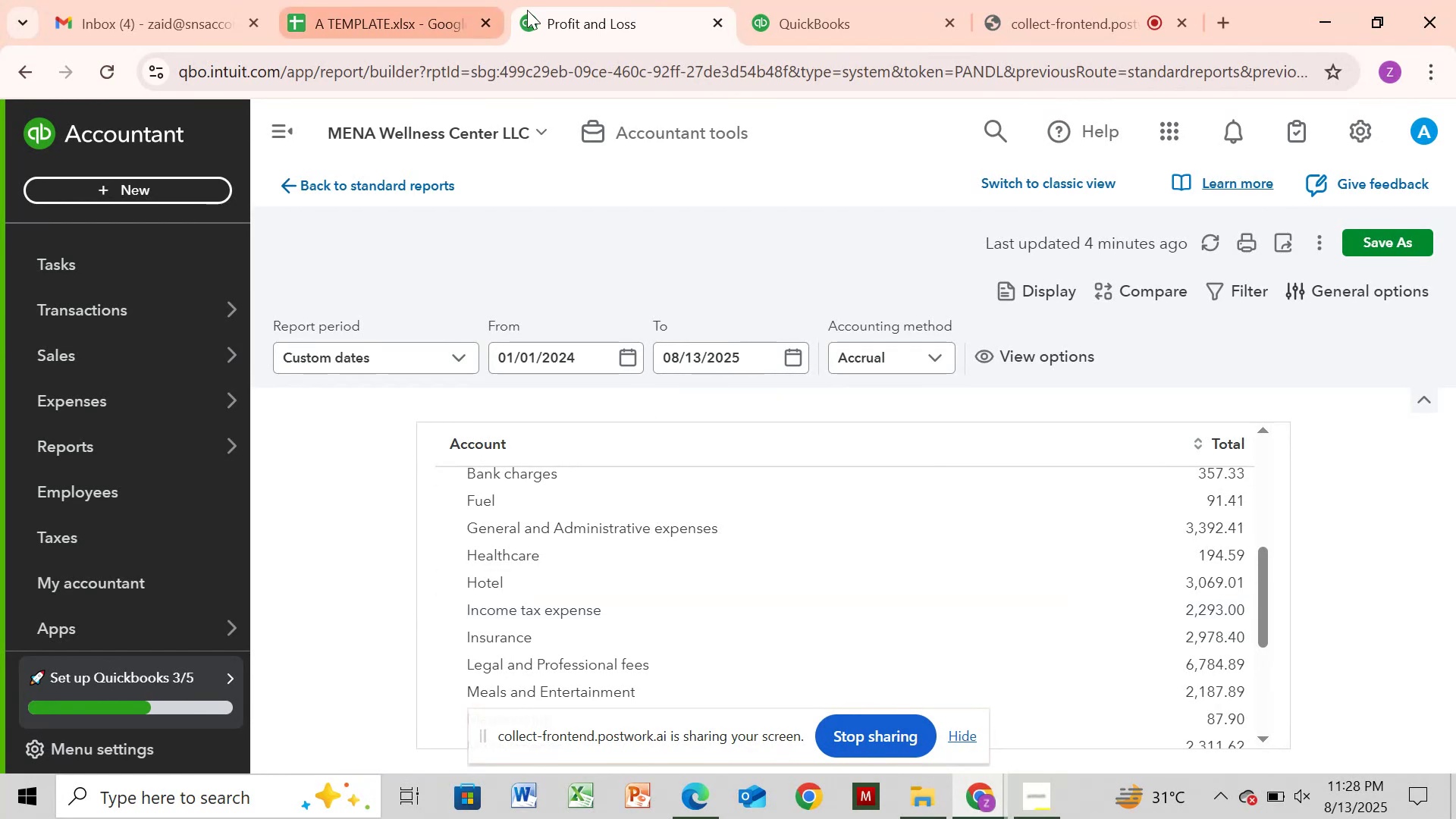 
wait(13.93)
 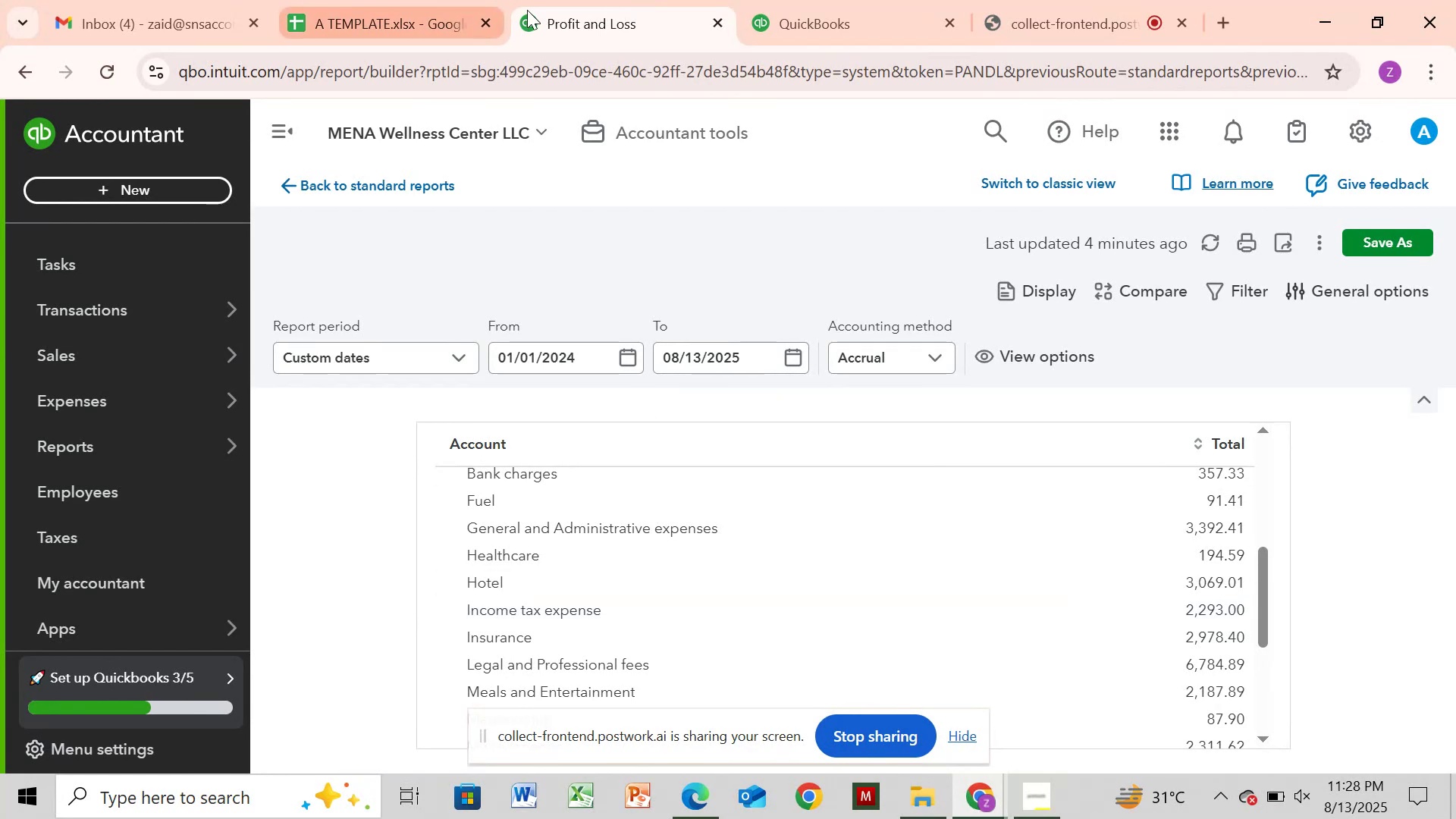 
left_click([1455, 346])
 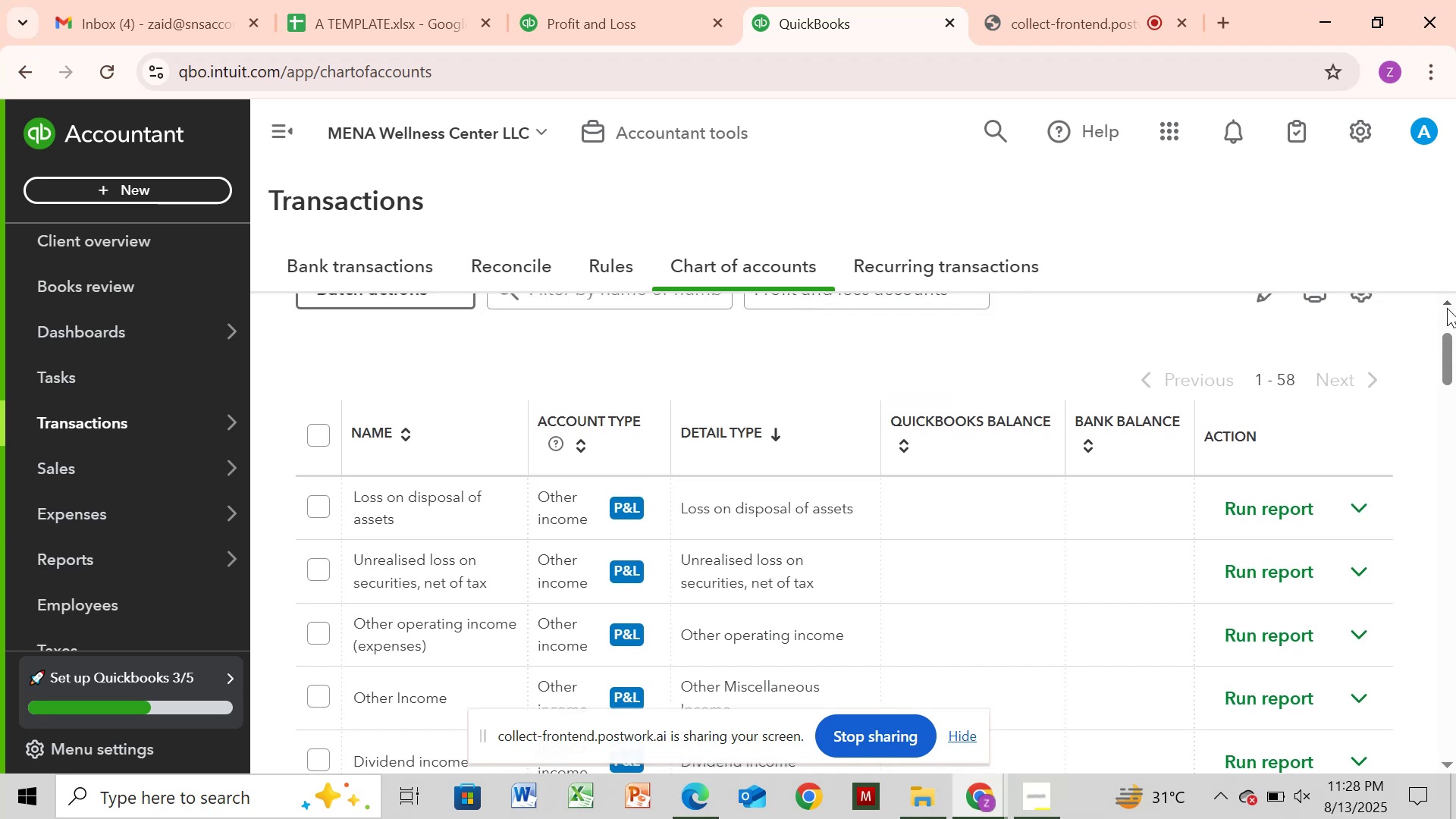 
left_click([1447, 308])
 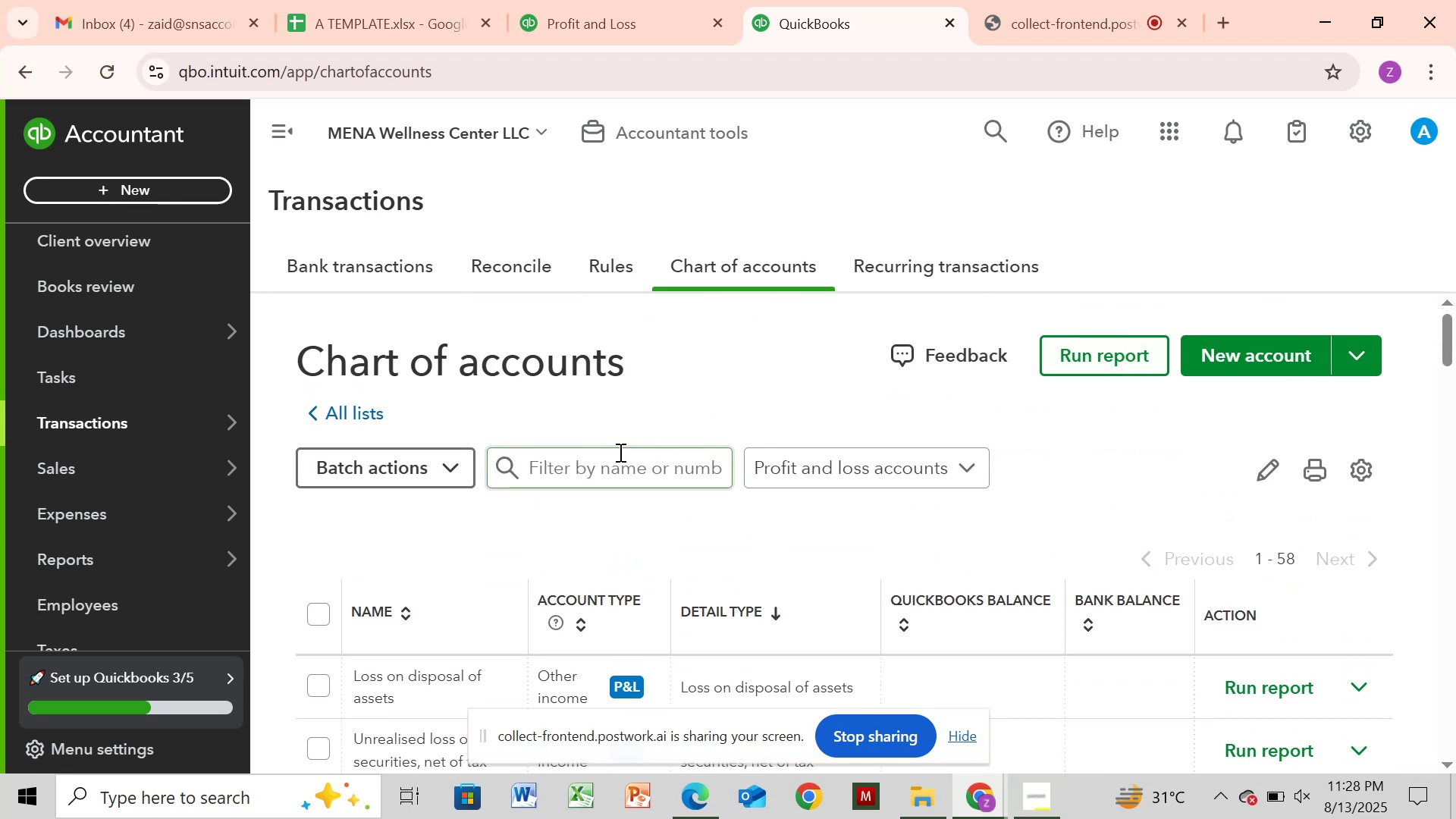 
left_click([618, 455])
 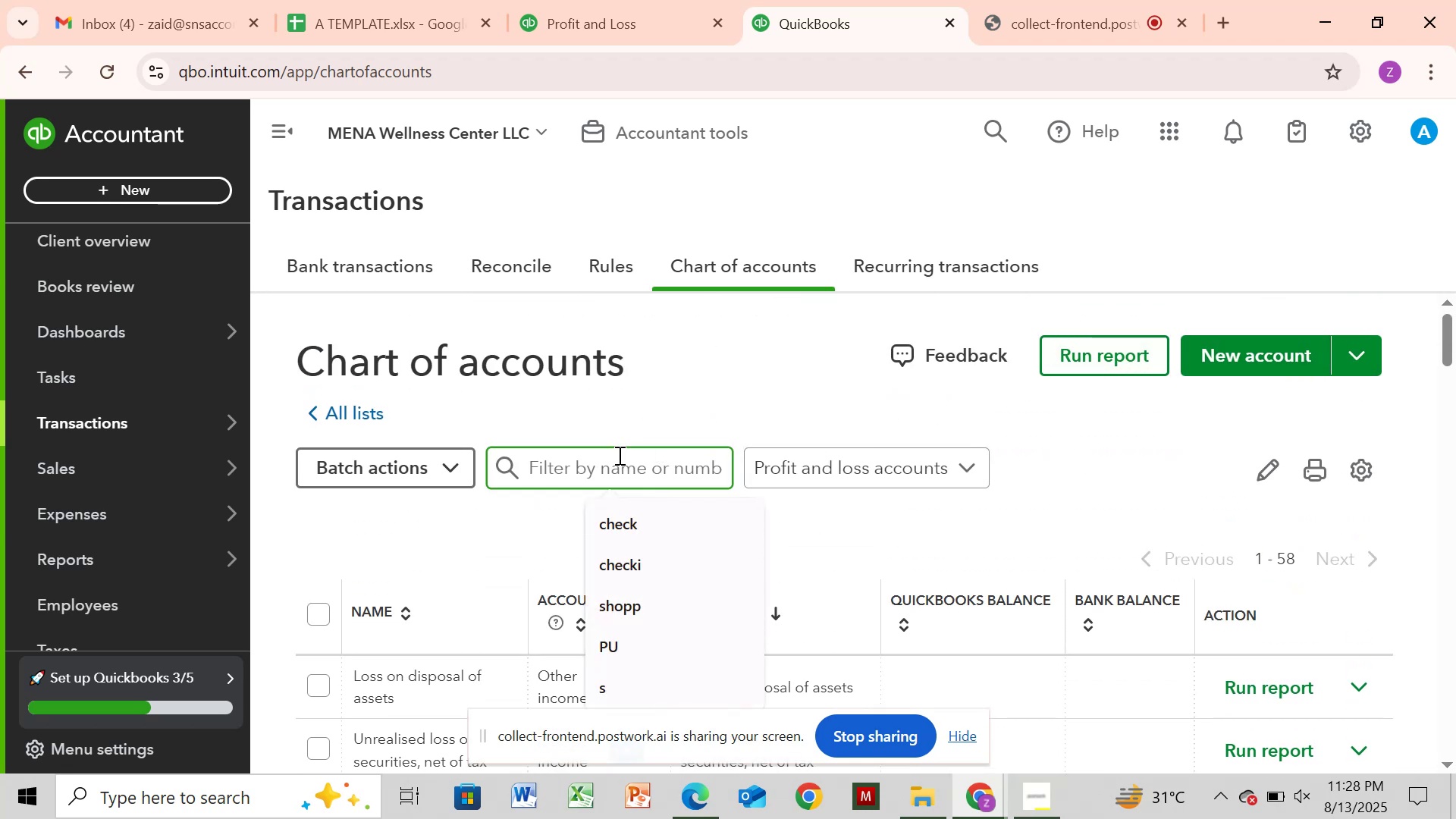 
type(INCOME)
 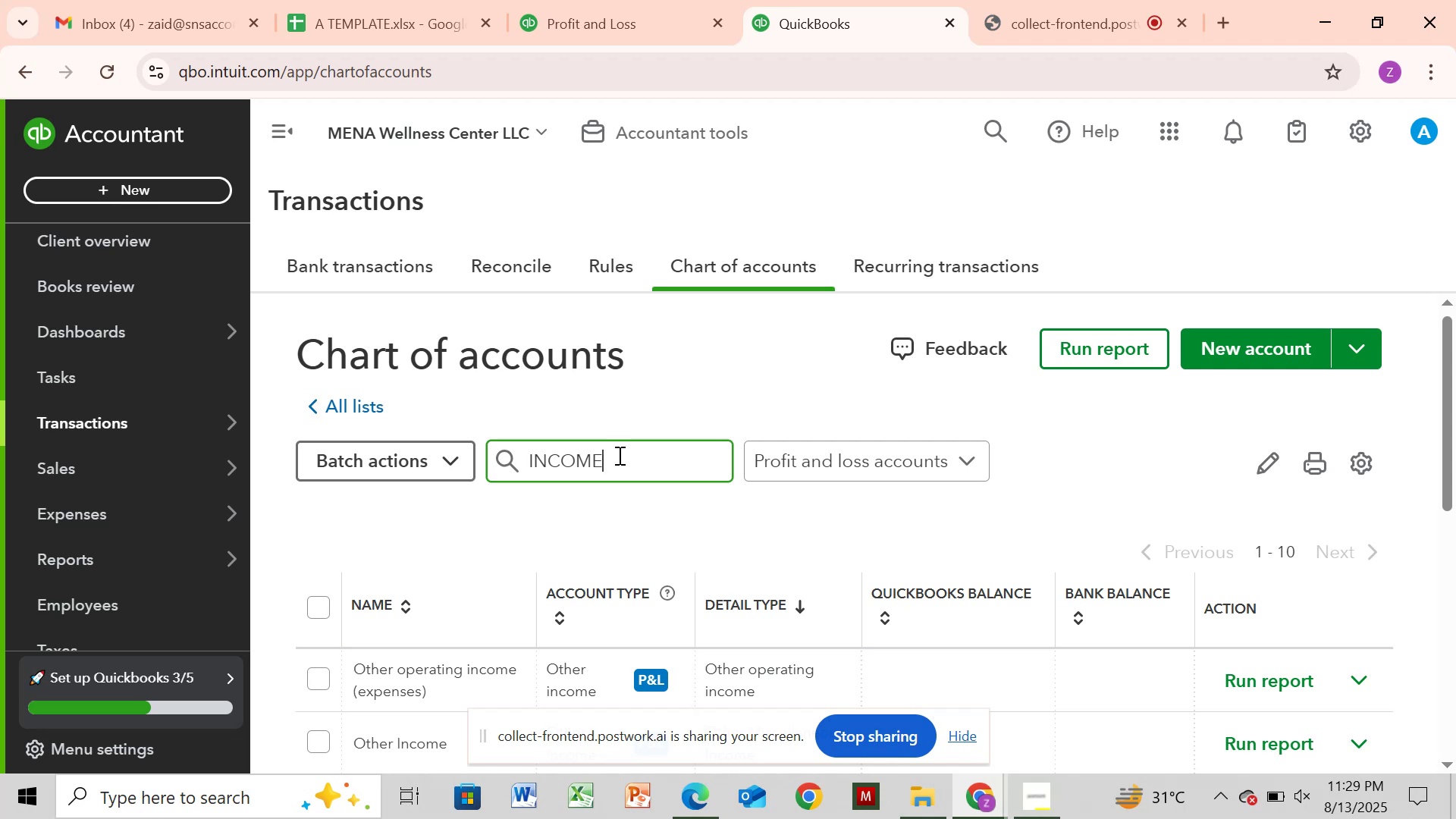 
type( TS)
key(Backspace)
 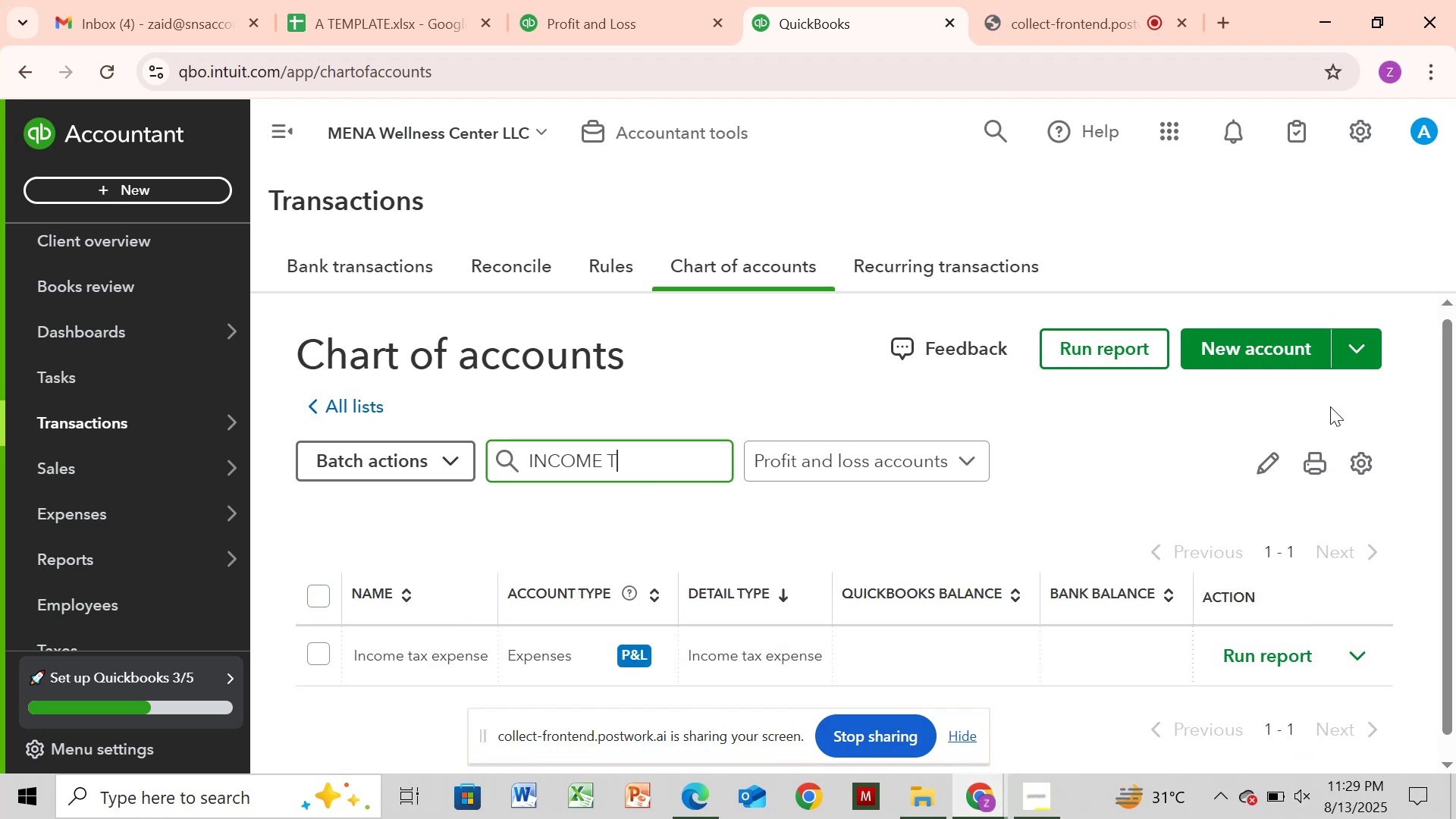 
wait(5.61)
 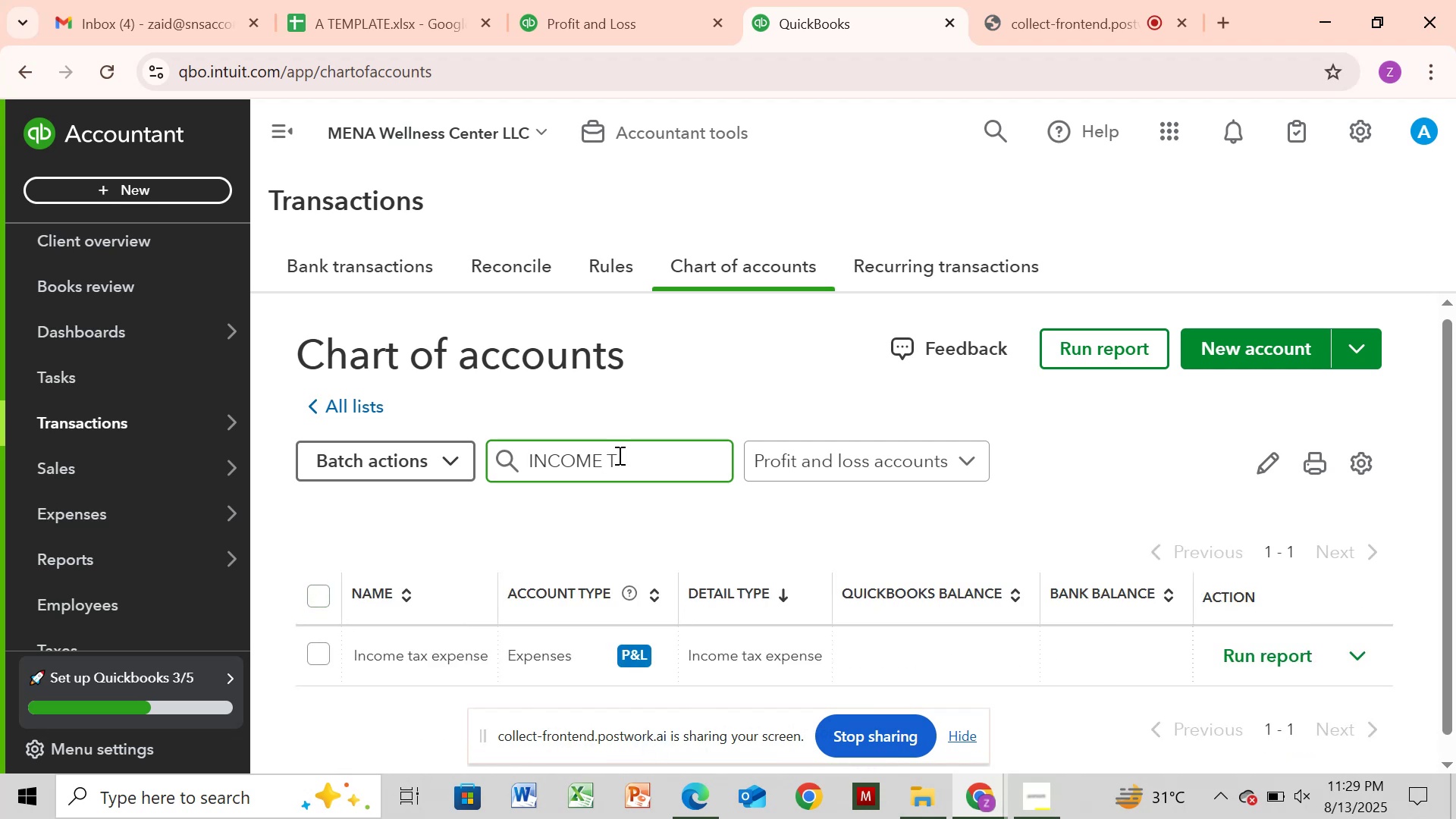 
left_click([1371, 657])
 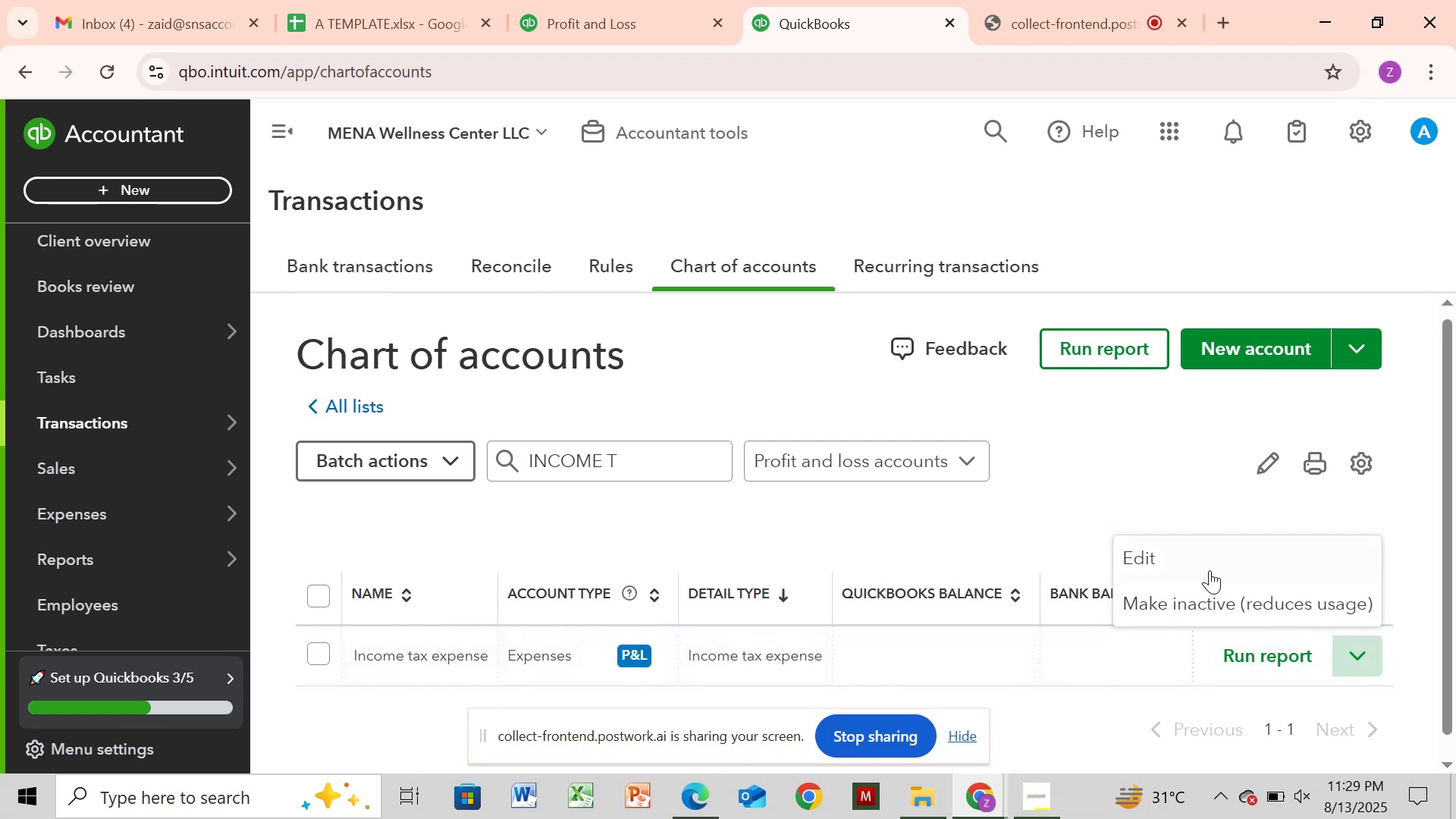 
left_click([1210, 573])
 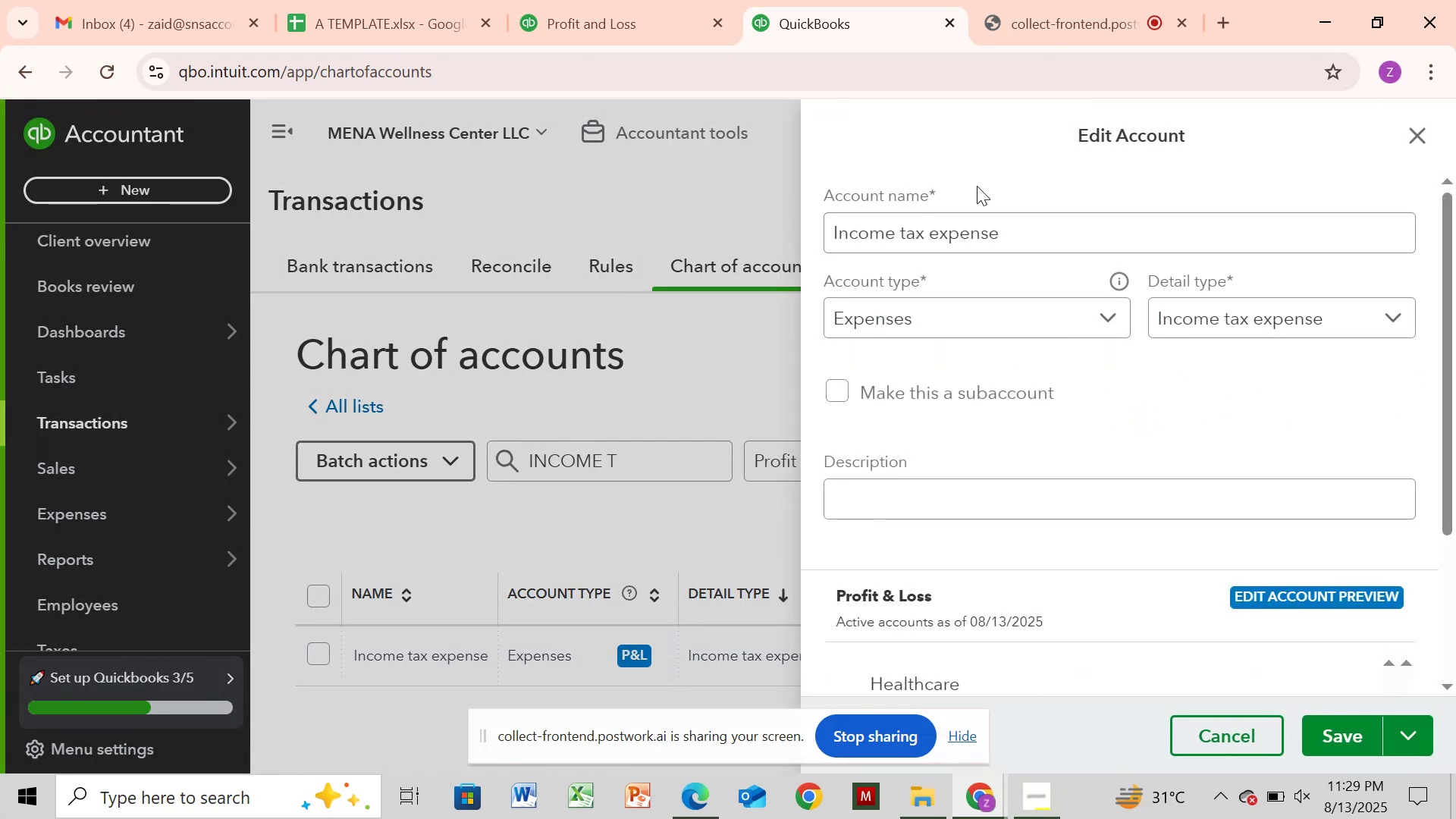 
left_click([908, 231])
 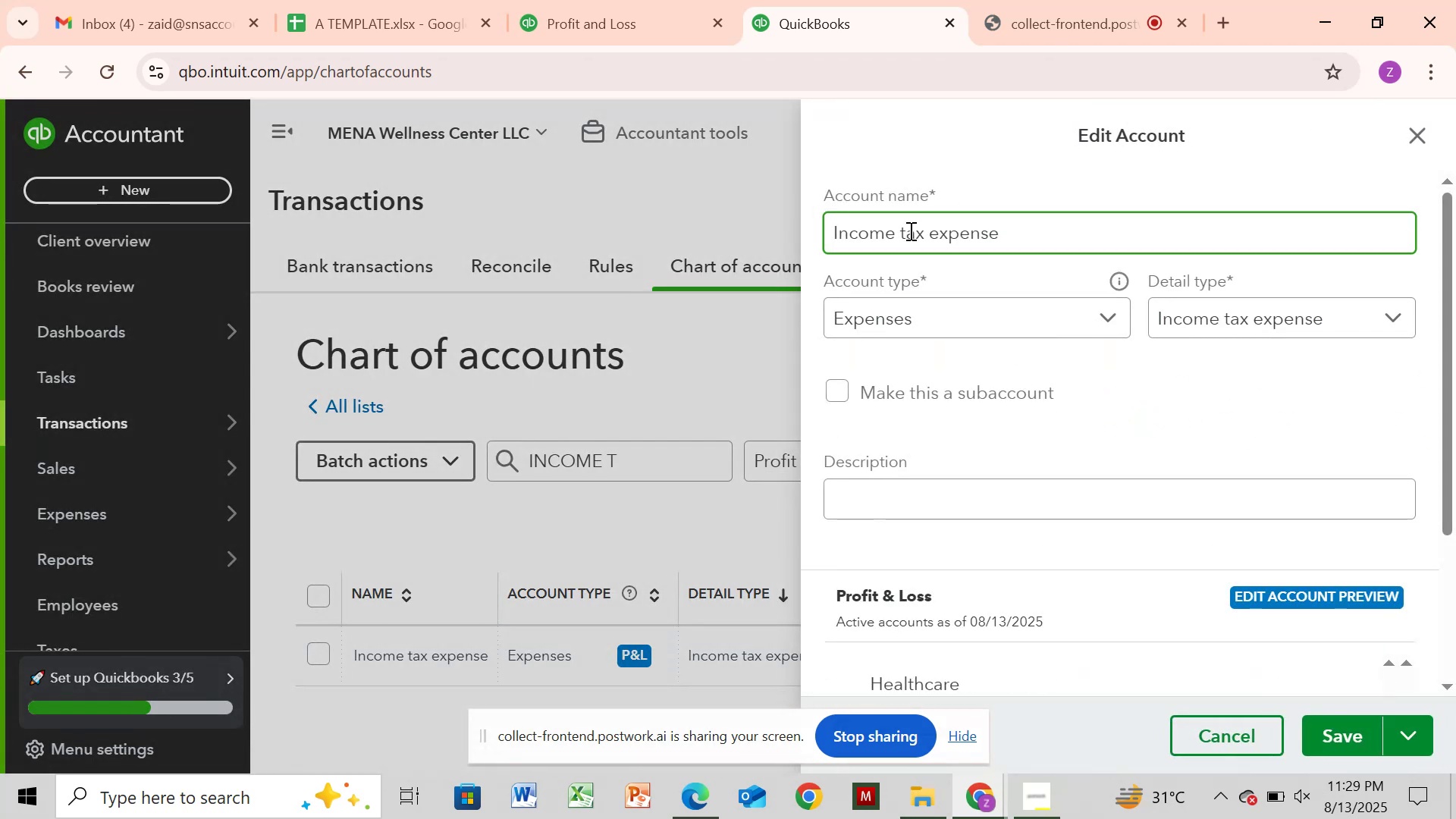 
key(Backspace)
 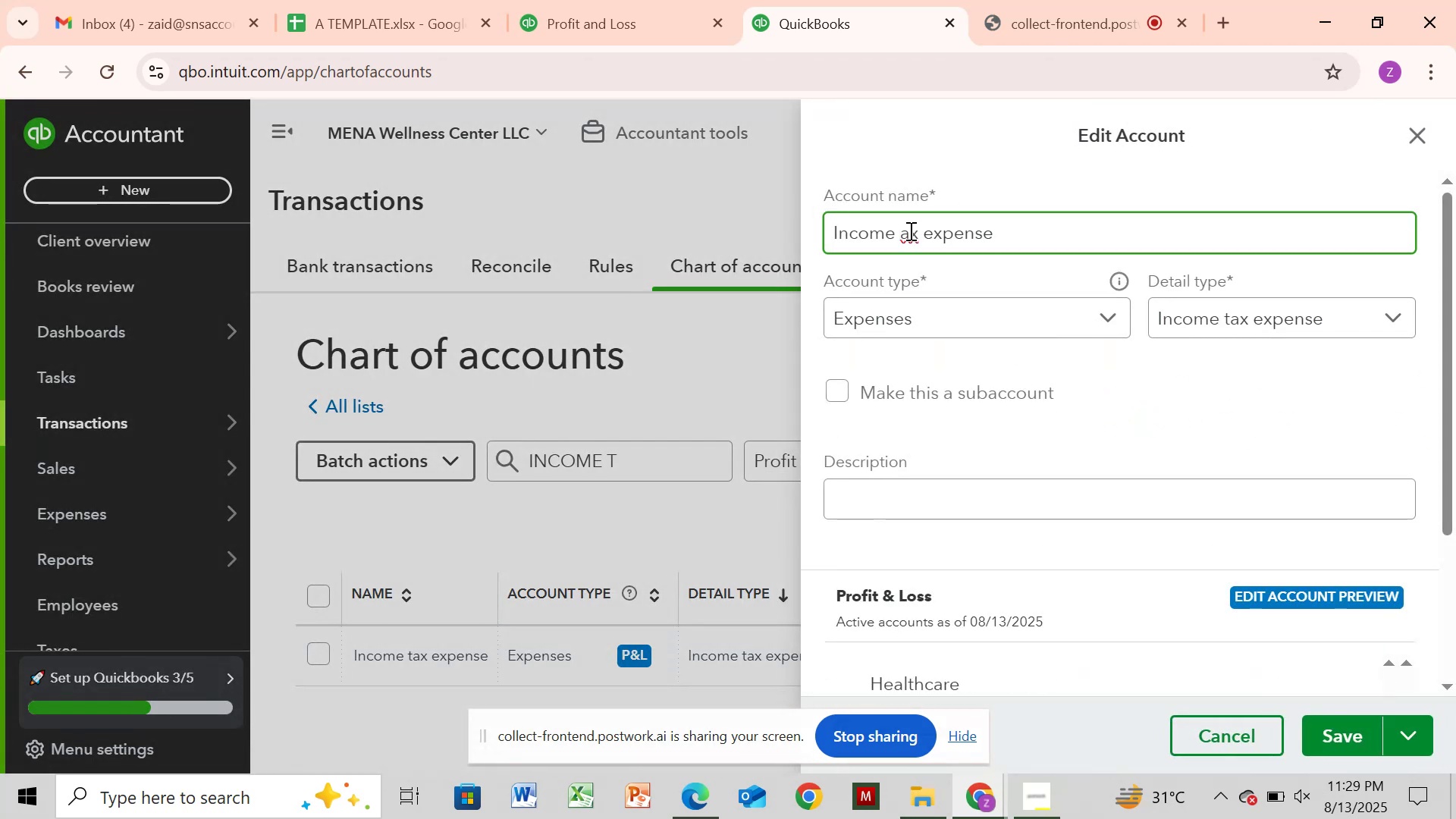 
key(T)
 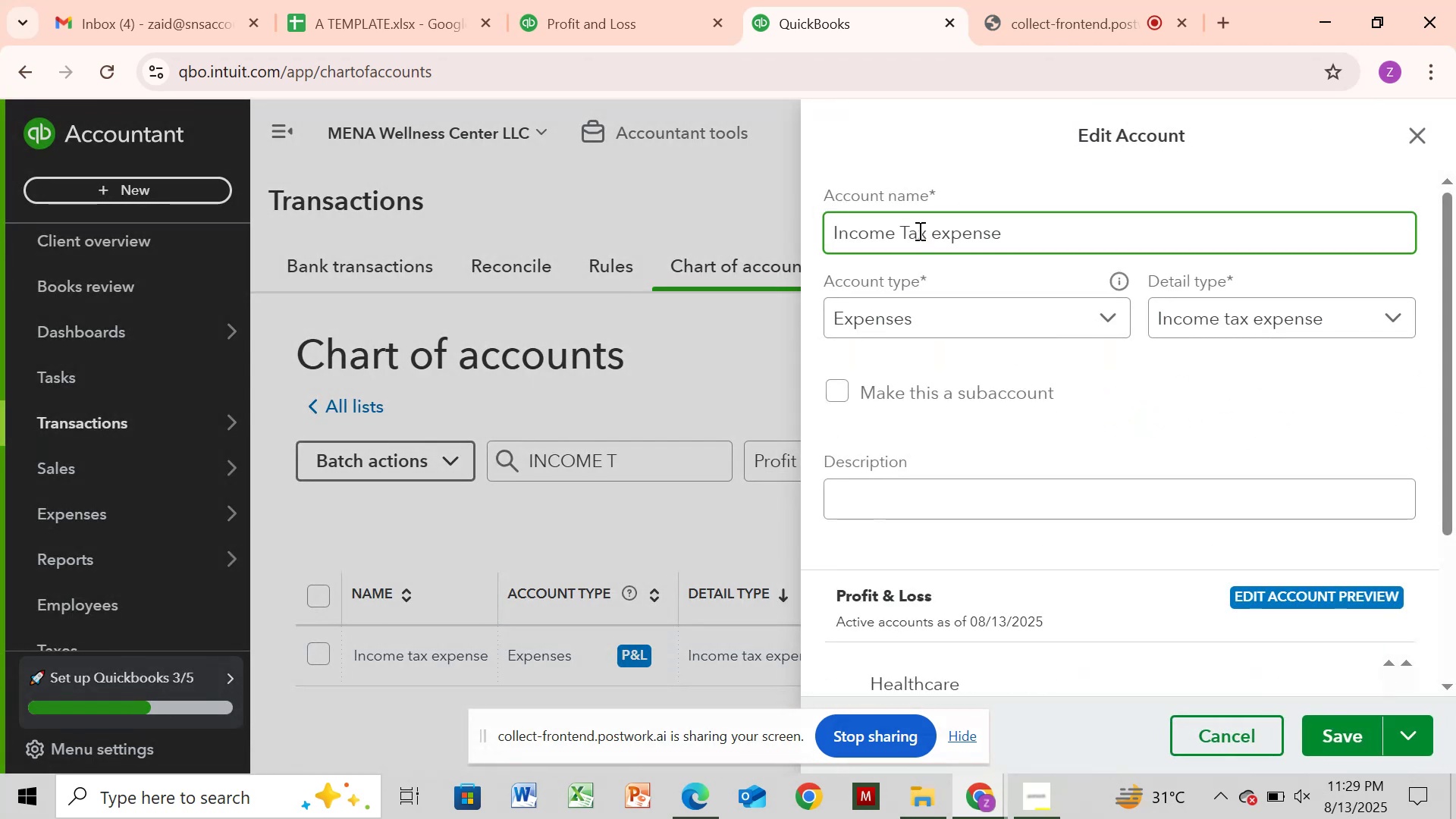 
left_click([943, 234])
 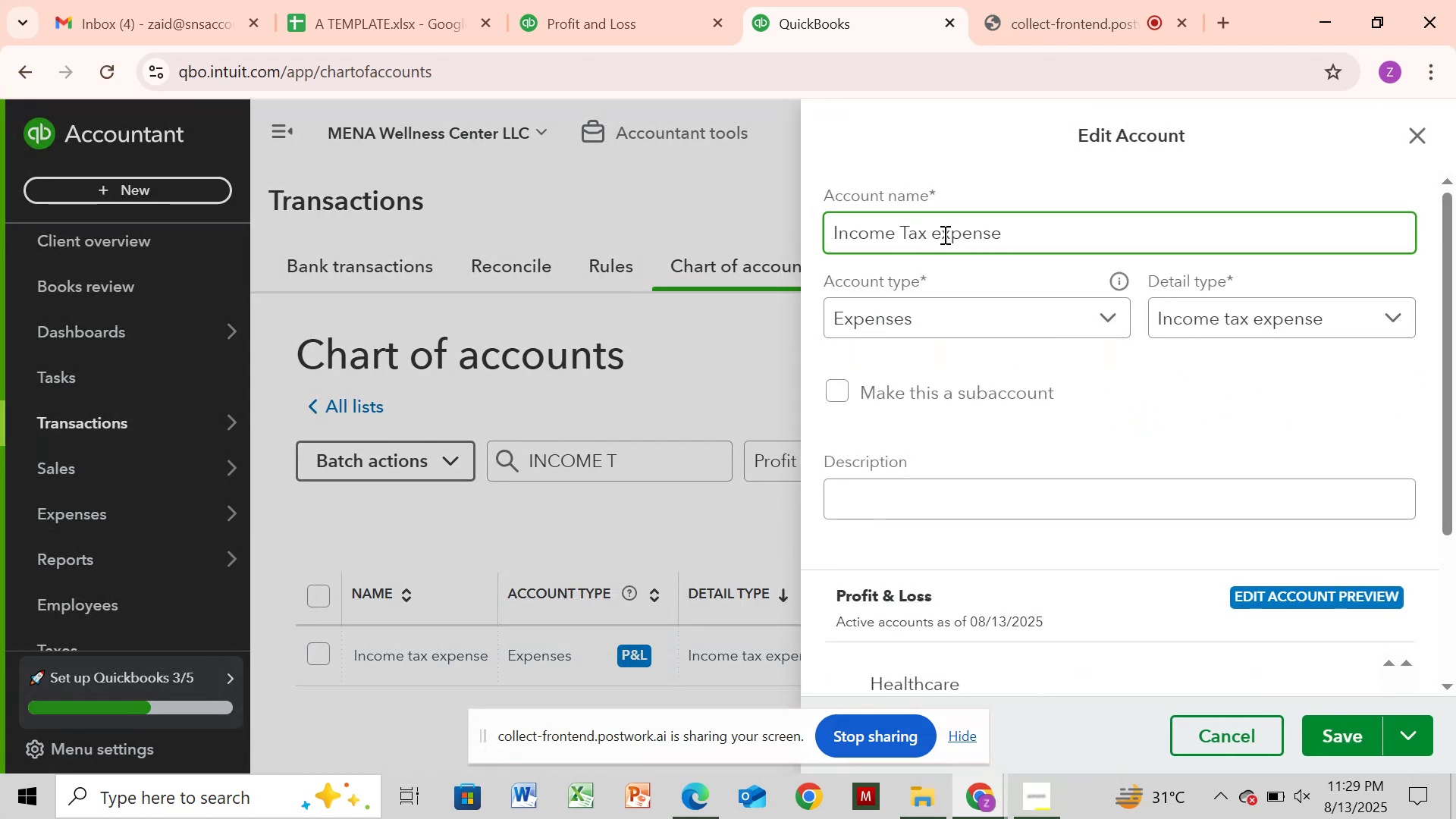 
key(Backspace)
 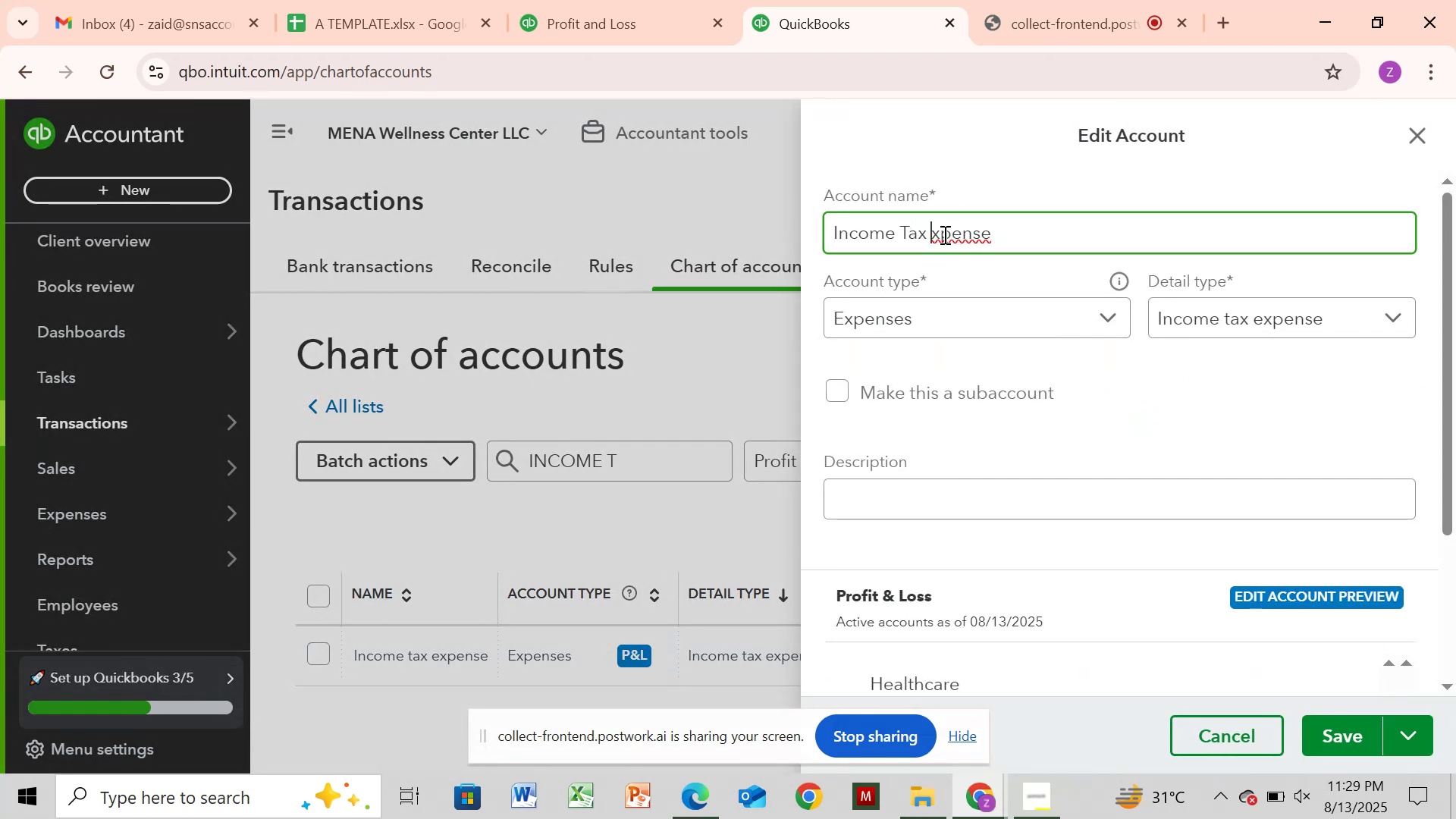 
key(E)
 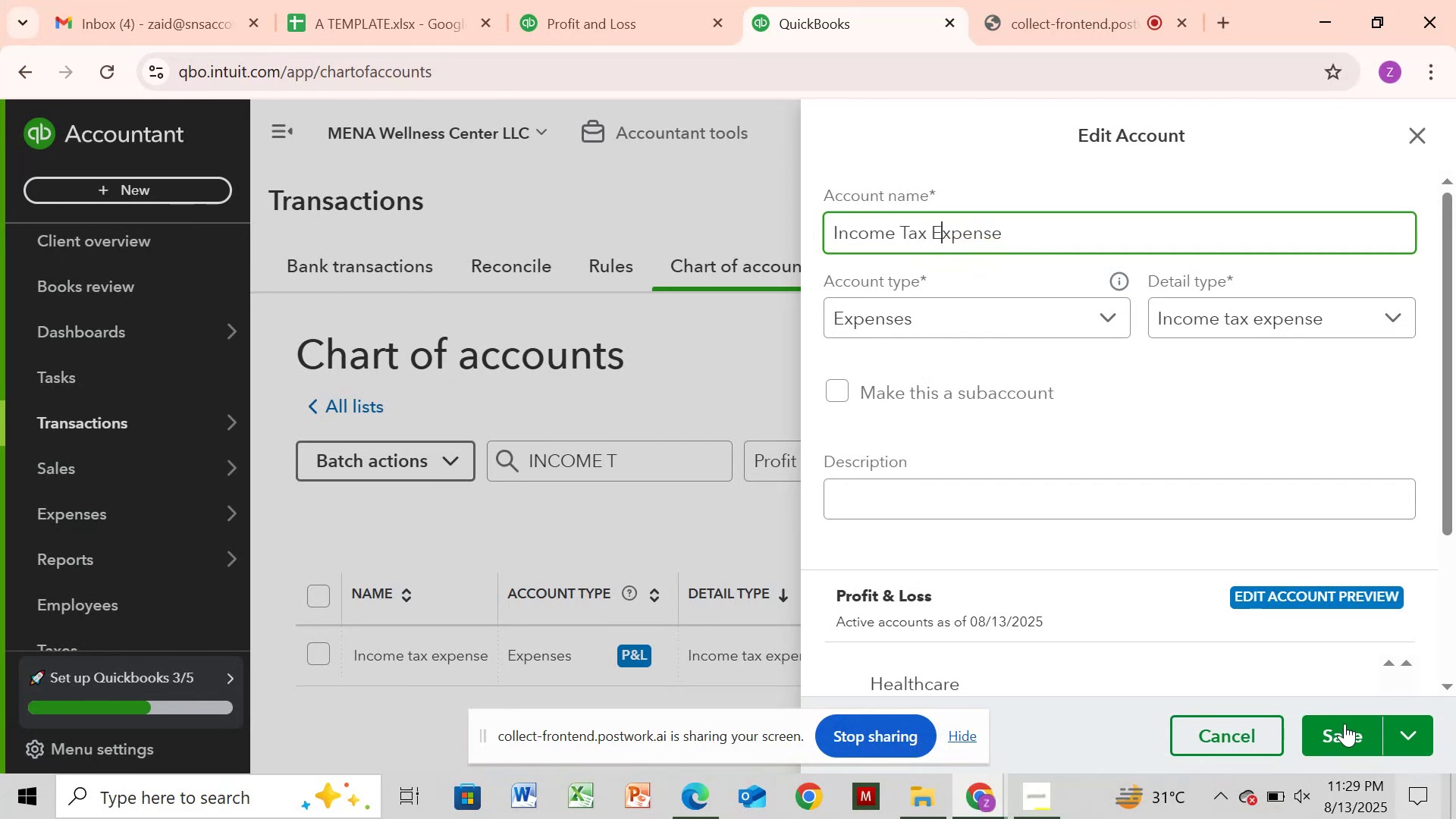 
left_click([1346, 741])
 